 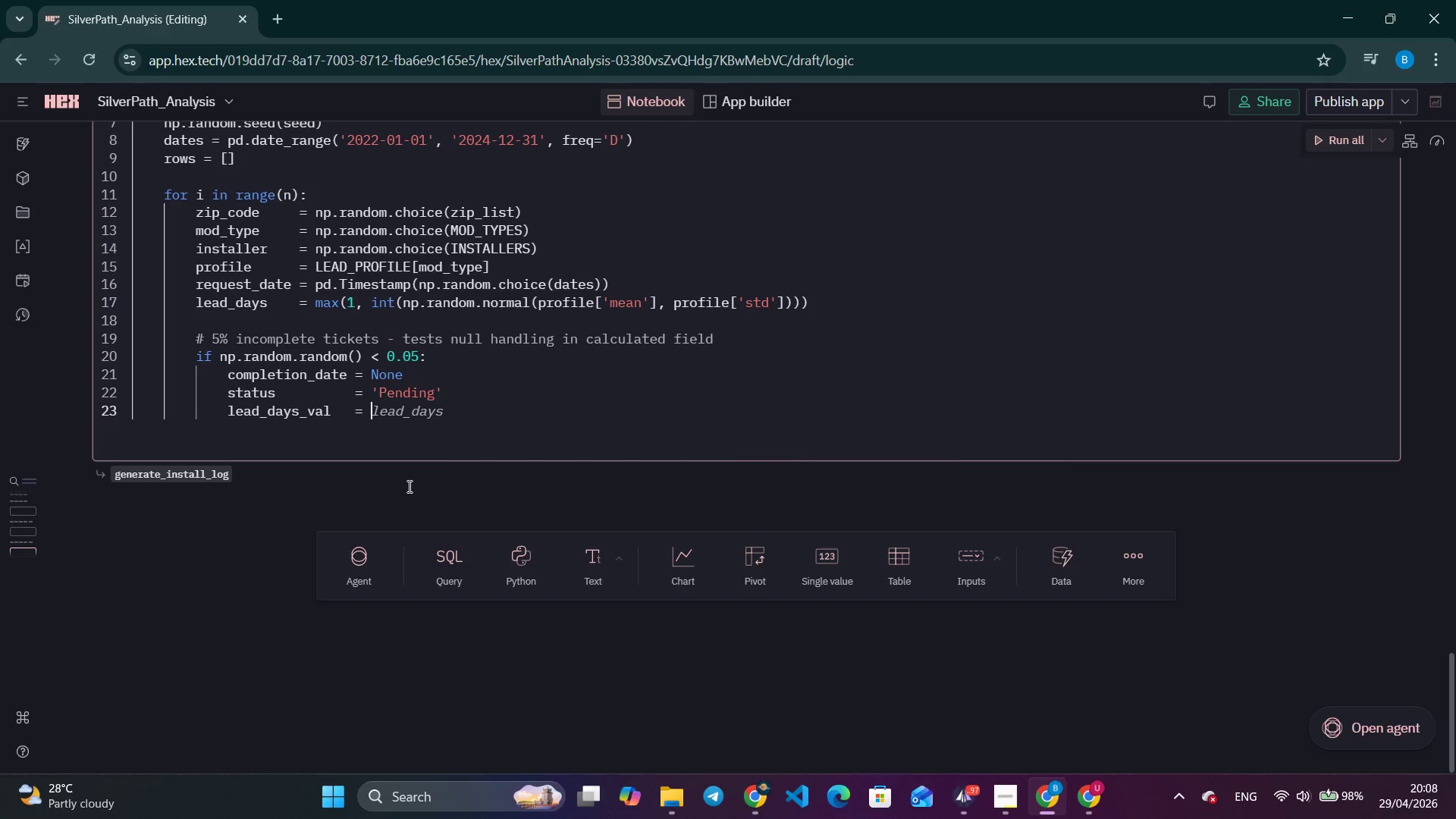 
type(None)
 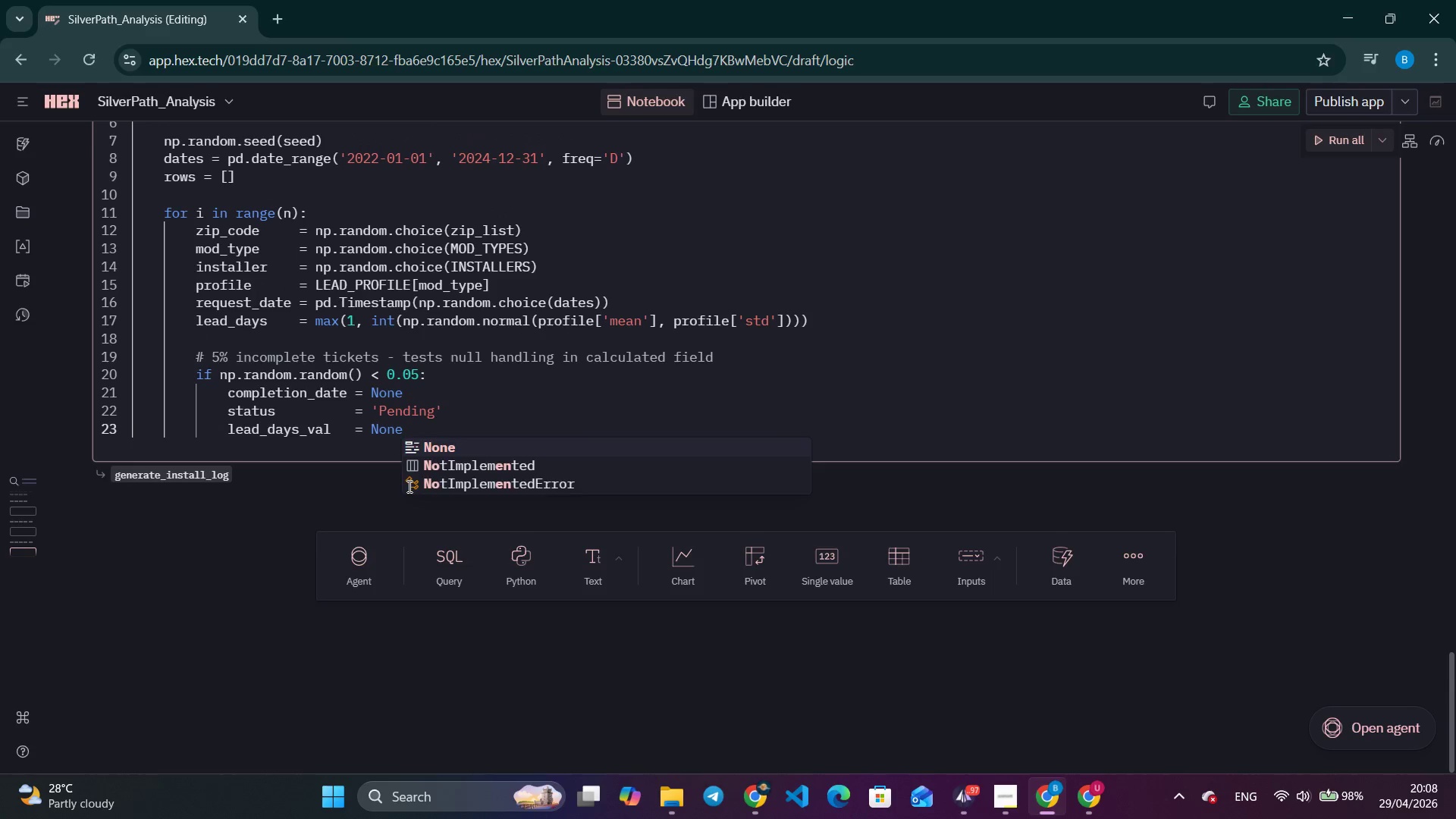 
key(Enter)
 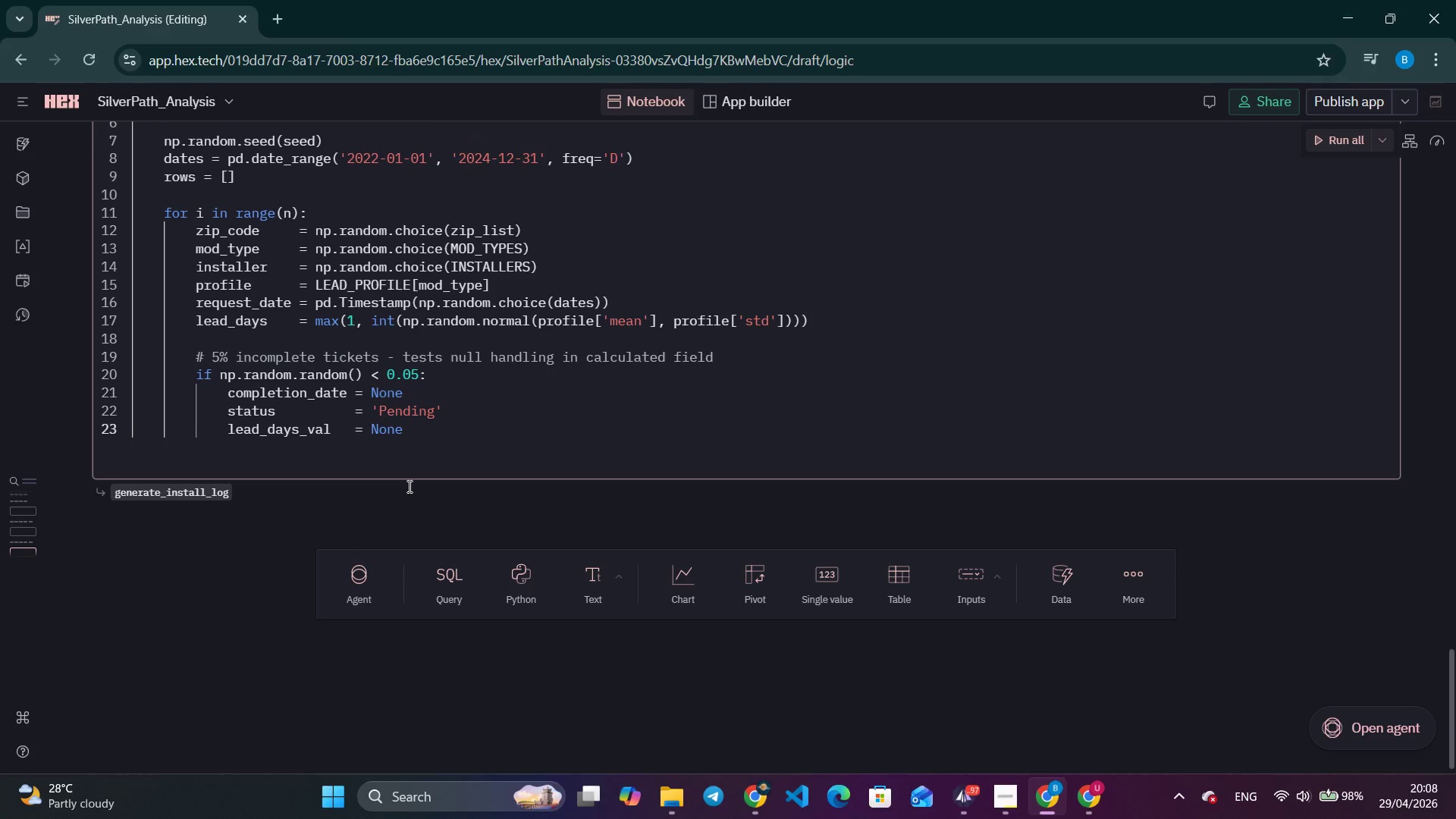 
key(Enter)
 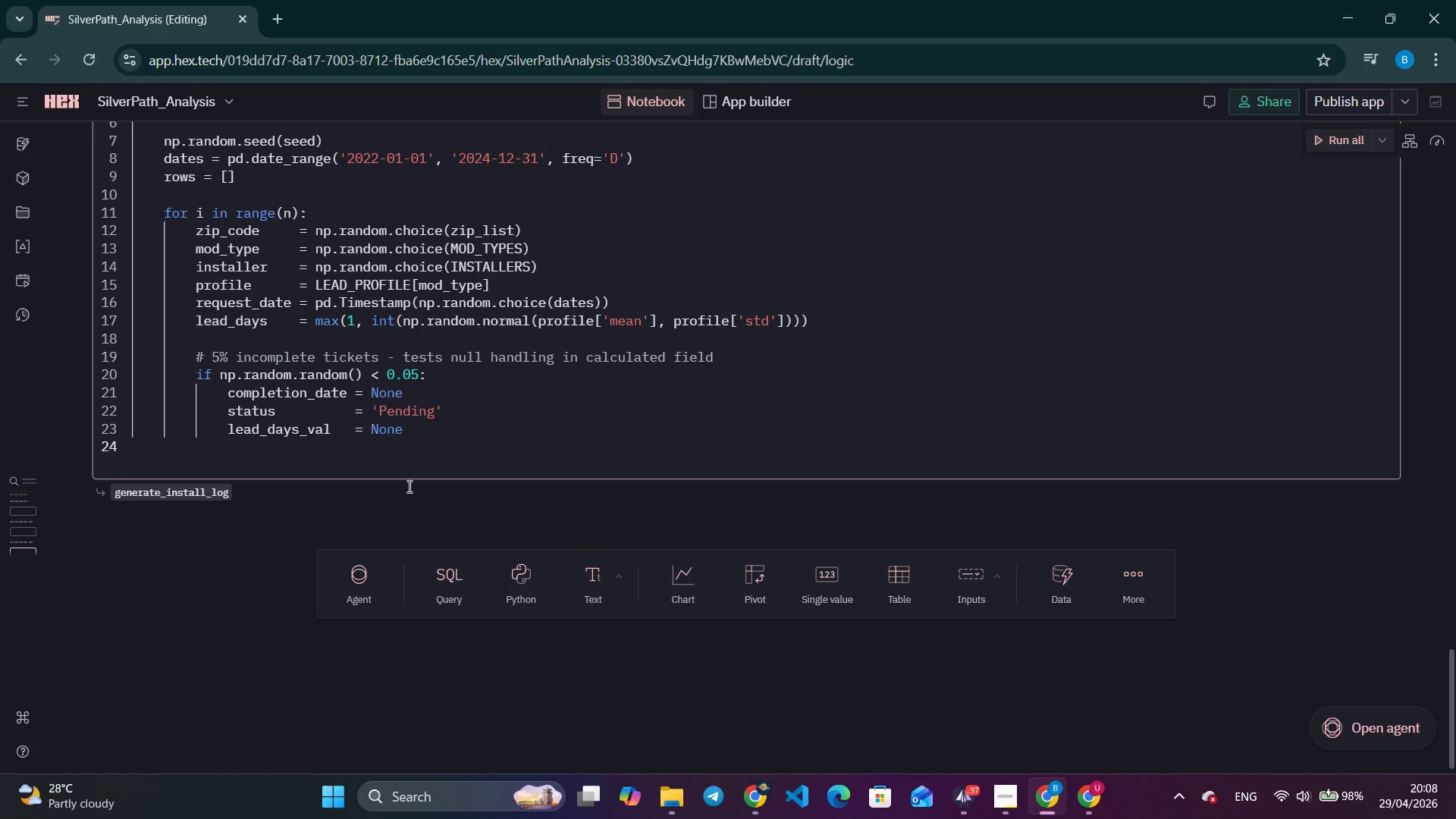 
key(Backspace)
type(else:)
 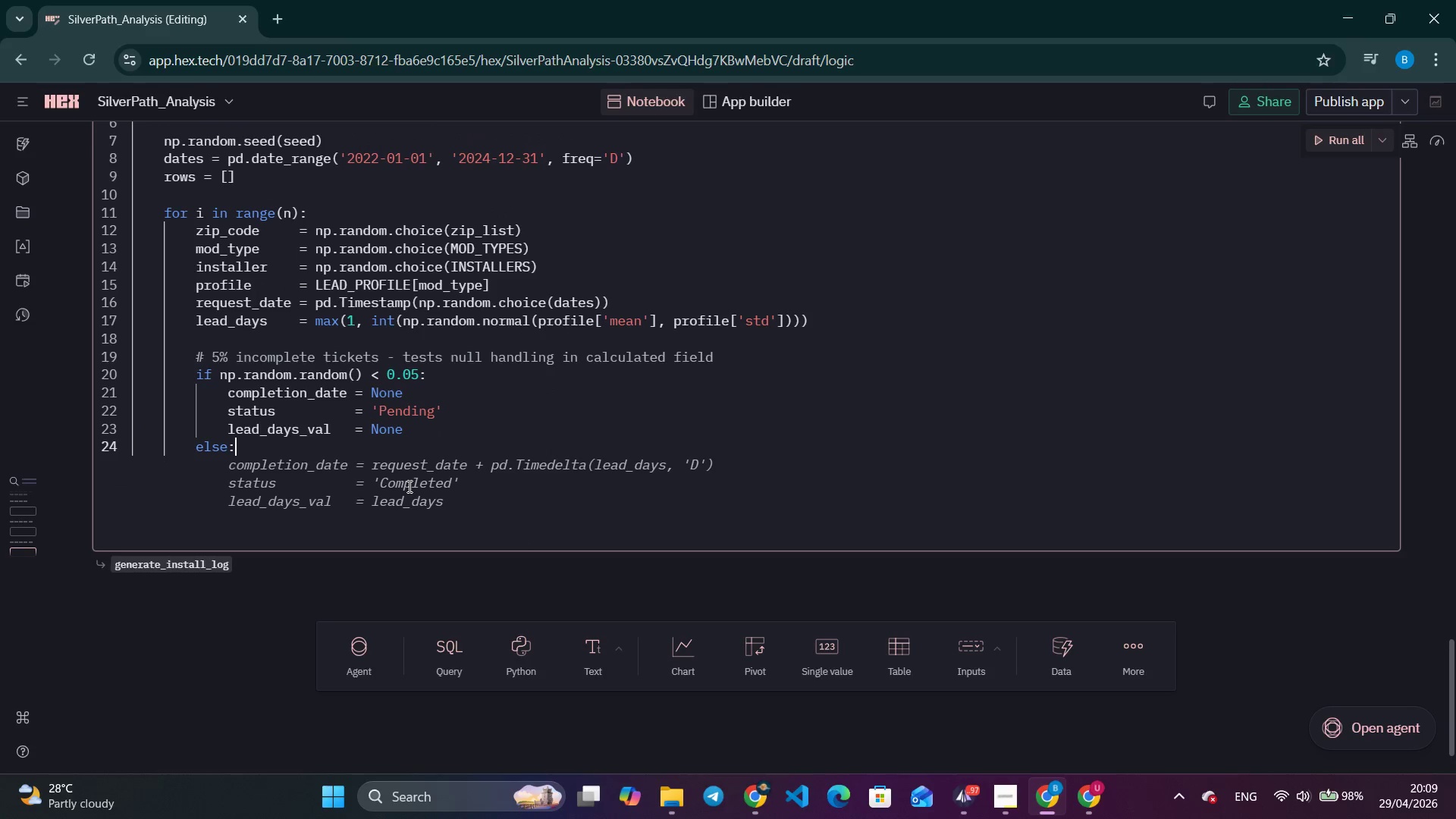 
key(Enter)
 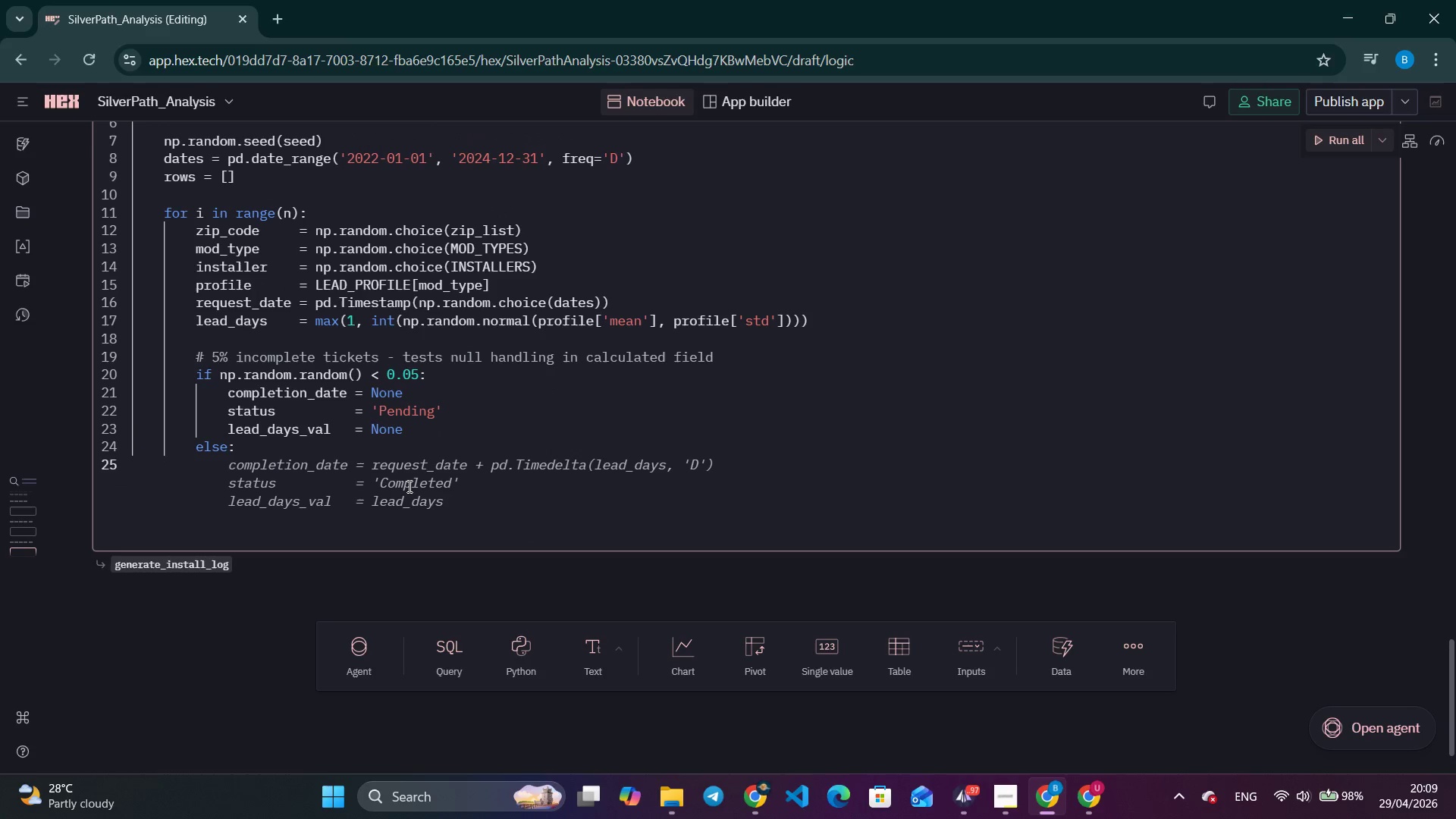 
type(compe)
key(Backspace)
type(letion_date = (request_data)
key(Backspace)
type(e + pd.Timesa)
key(Backspace)
key(Backspace)
 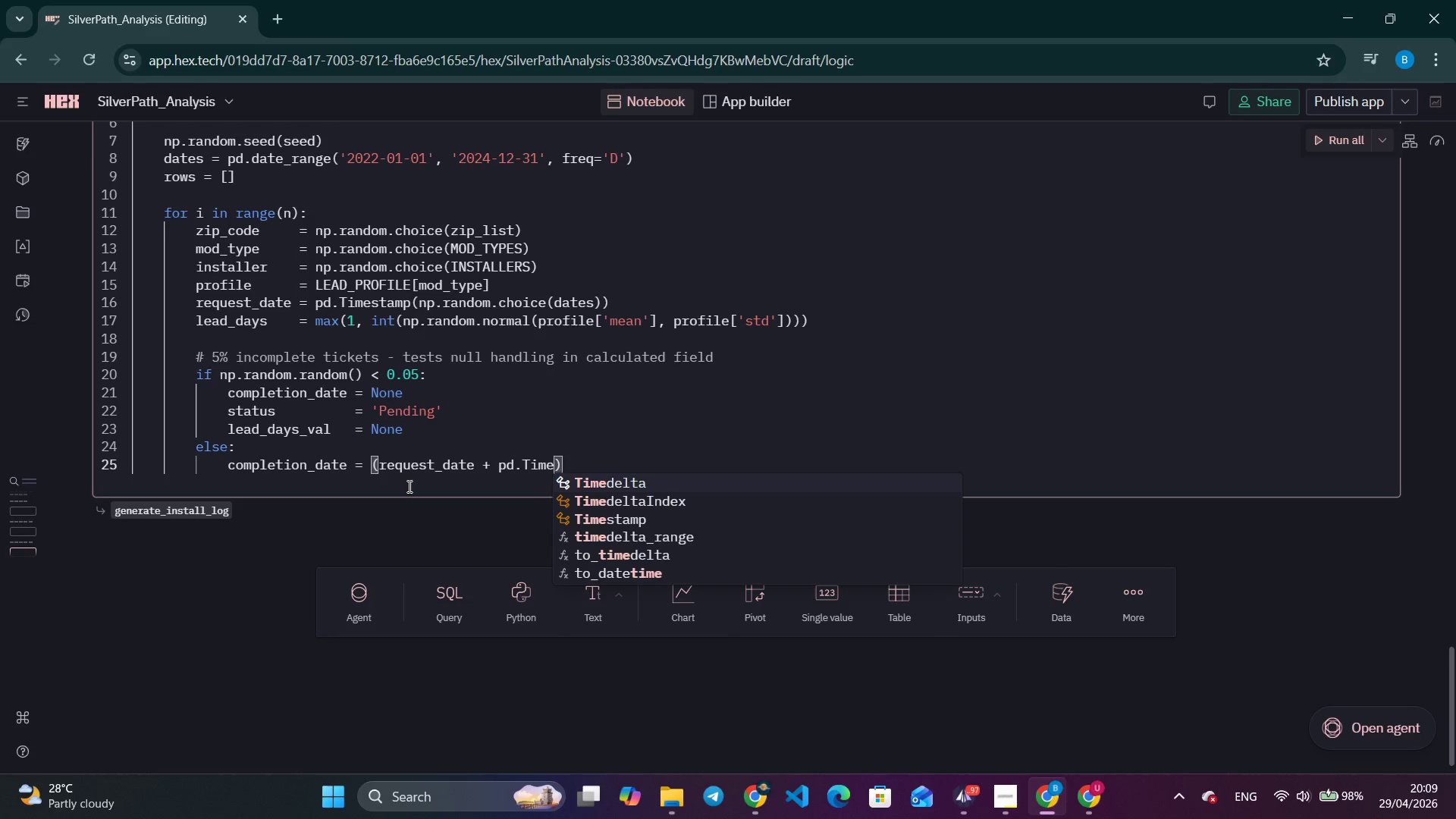 
key(Enter)
 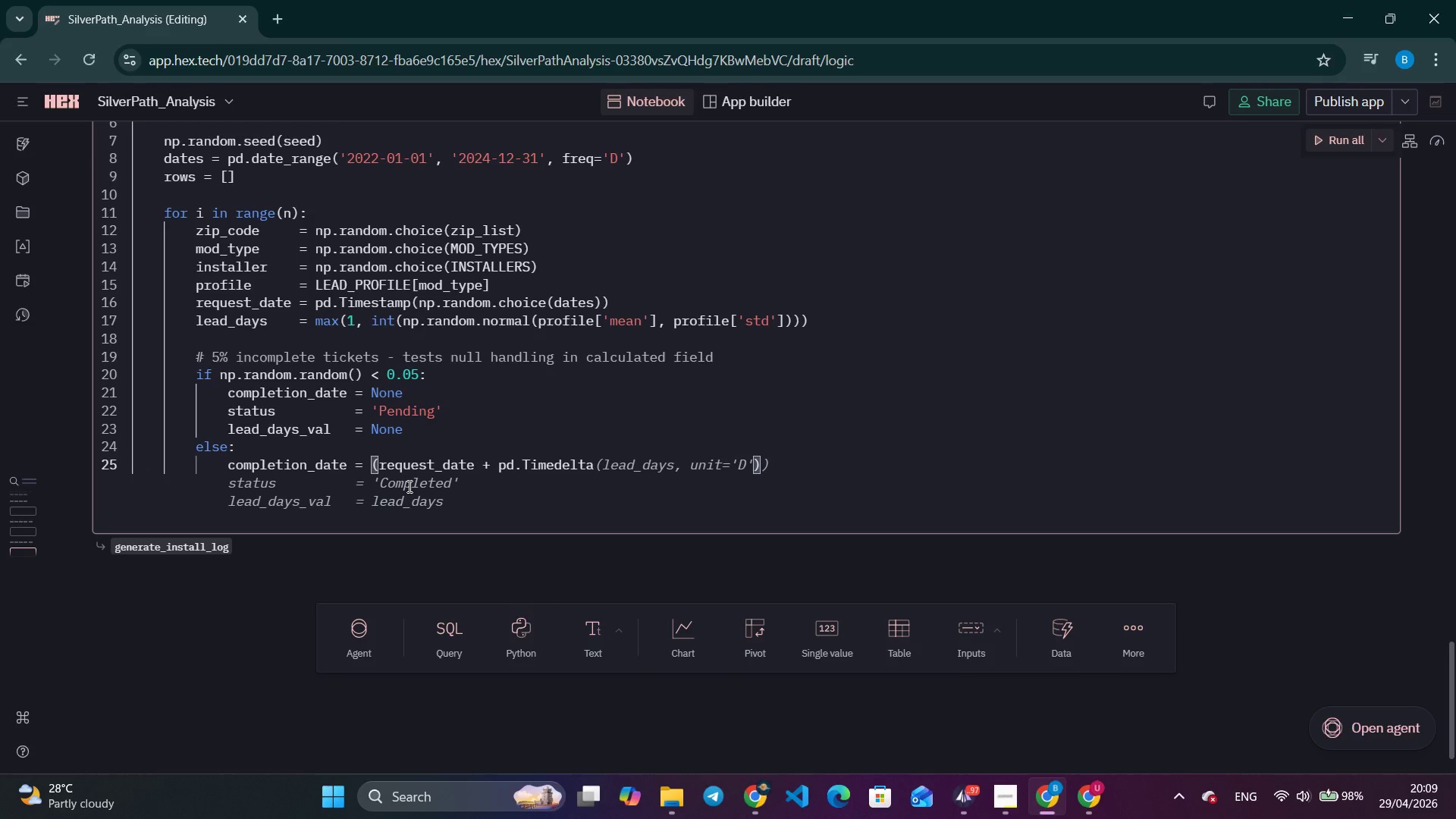 
type((days=lead_days)
 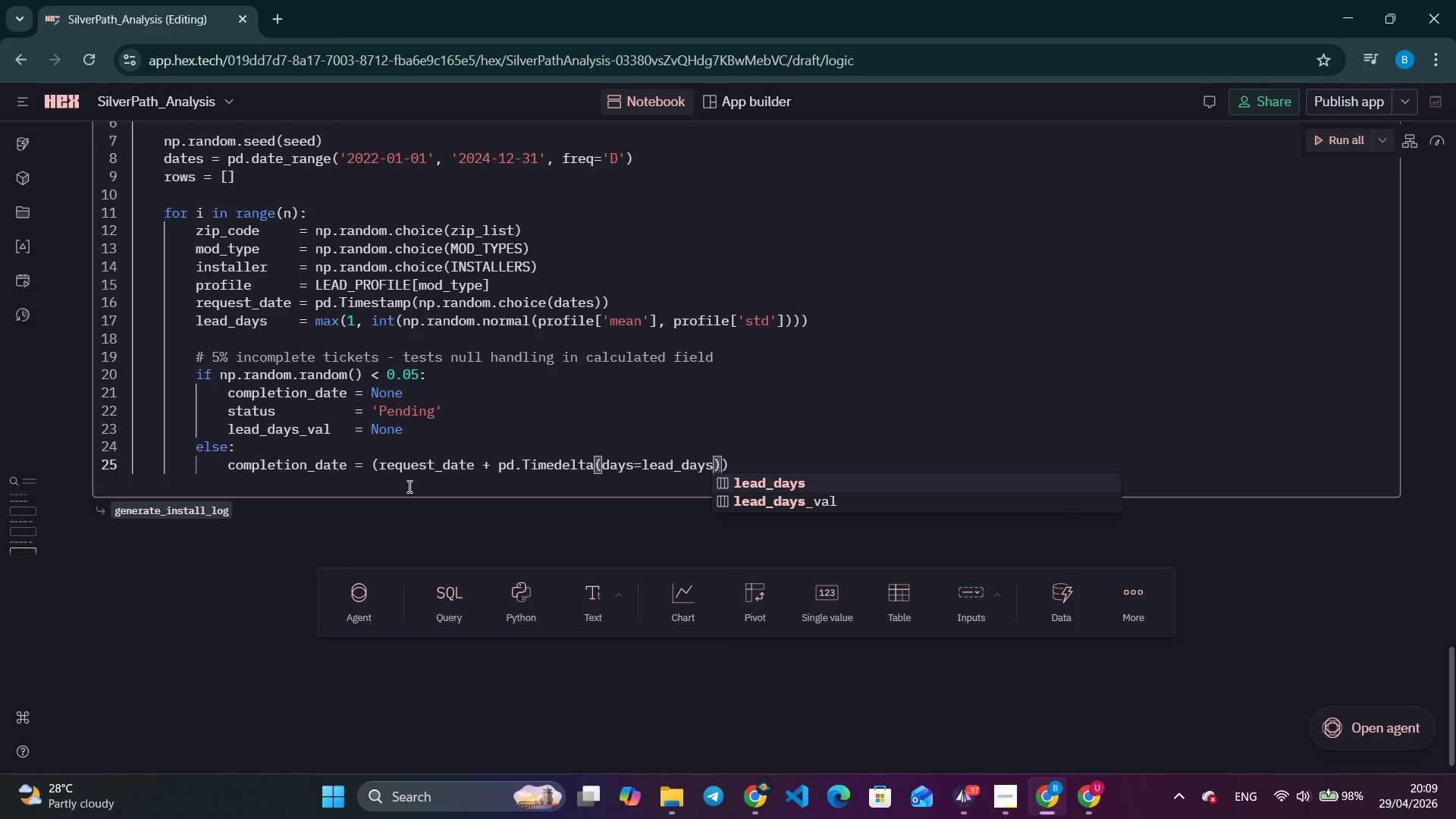 
key(ArrowRight)
 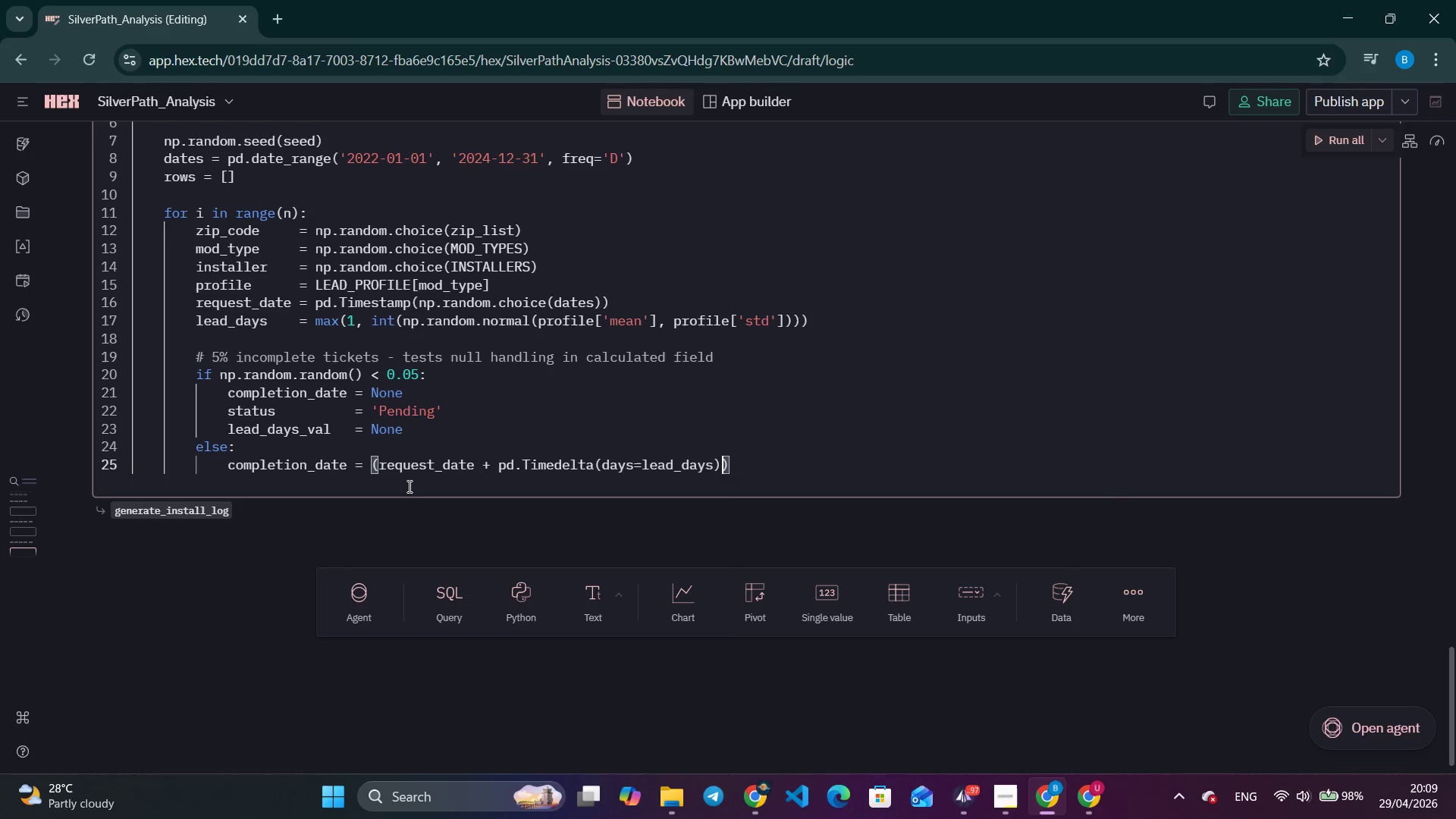 
key(ArrowRight)
 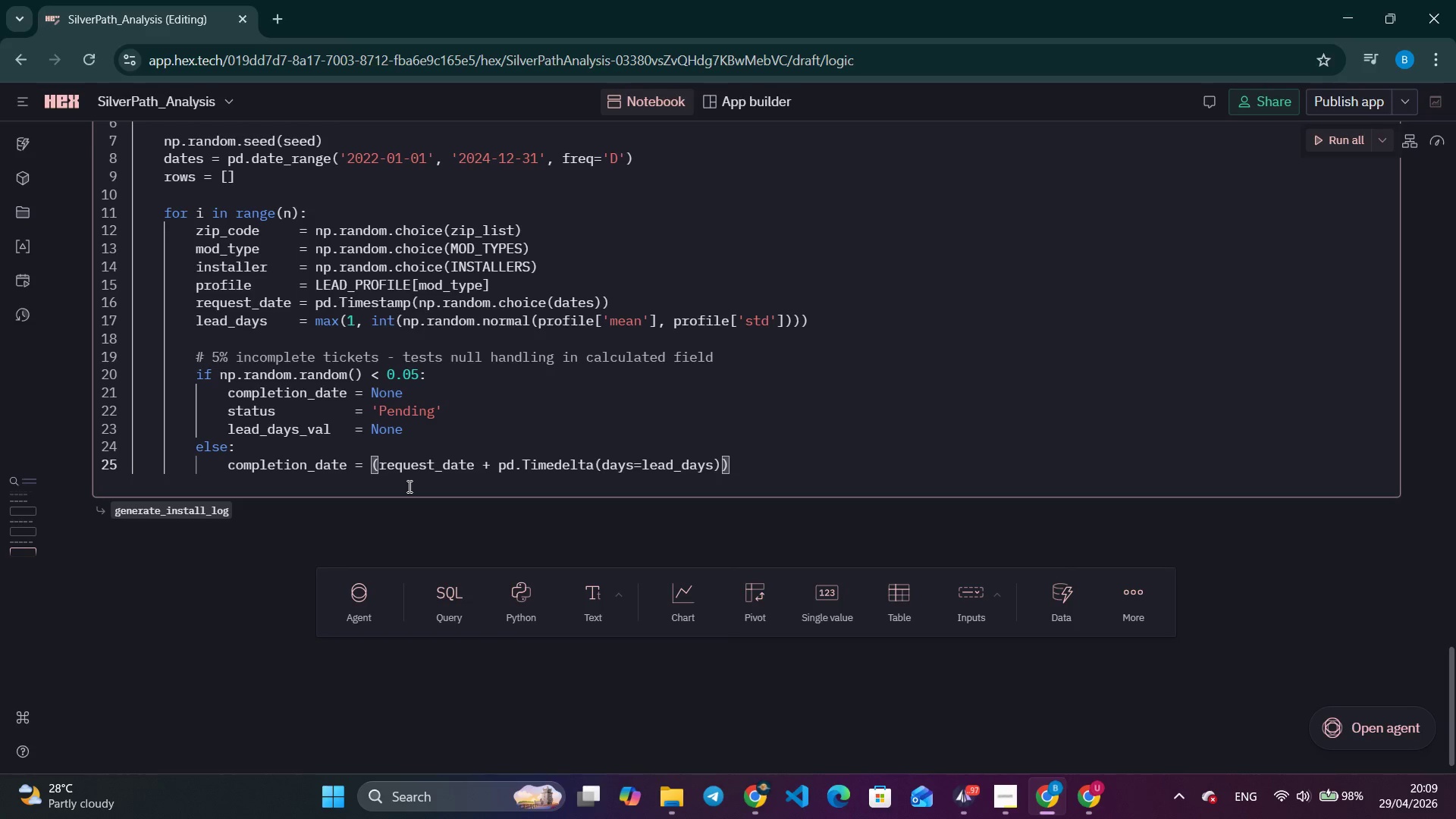 
type(.strfrime)
key(Backspace)
key(Backspace)
key(Backspace)
key(Backspace)
type(time)
 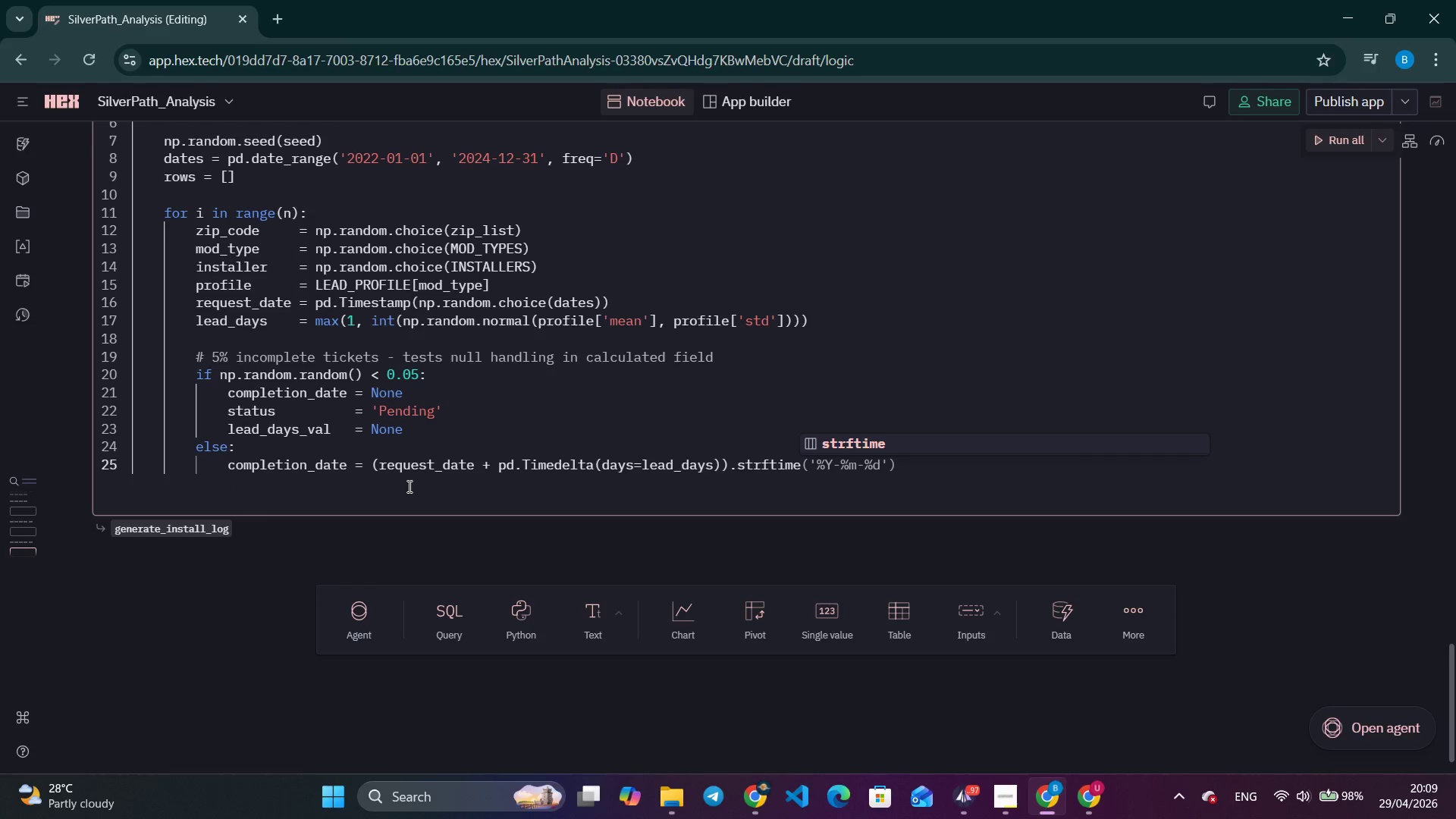 
wait(8.77)
 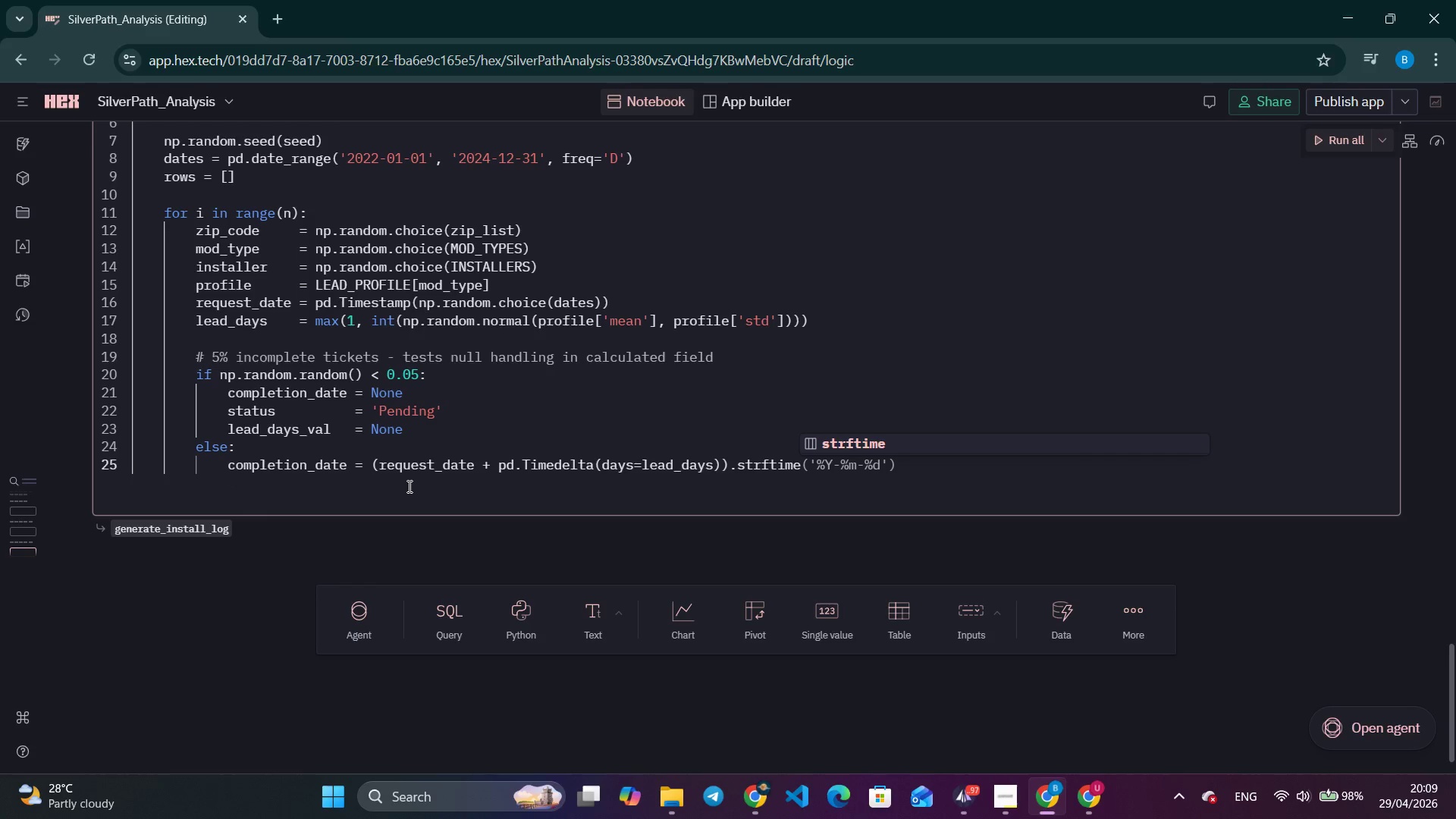 
key(Tab)
 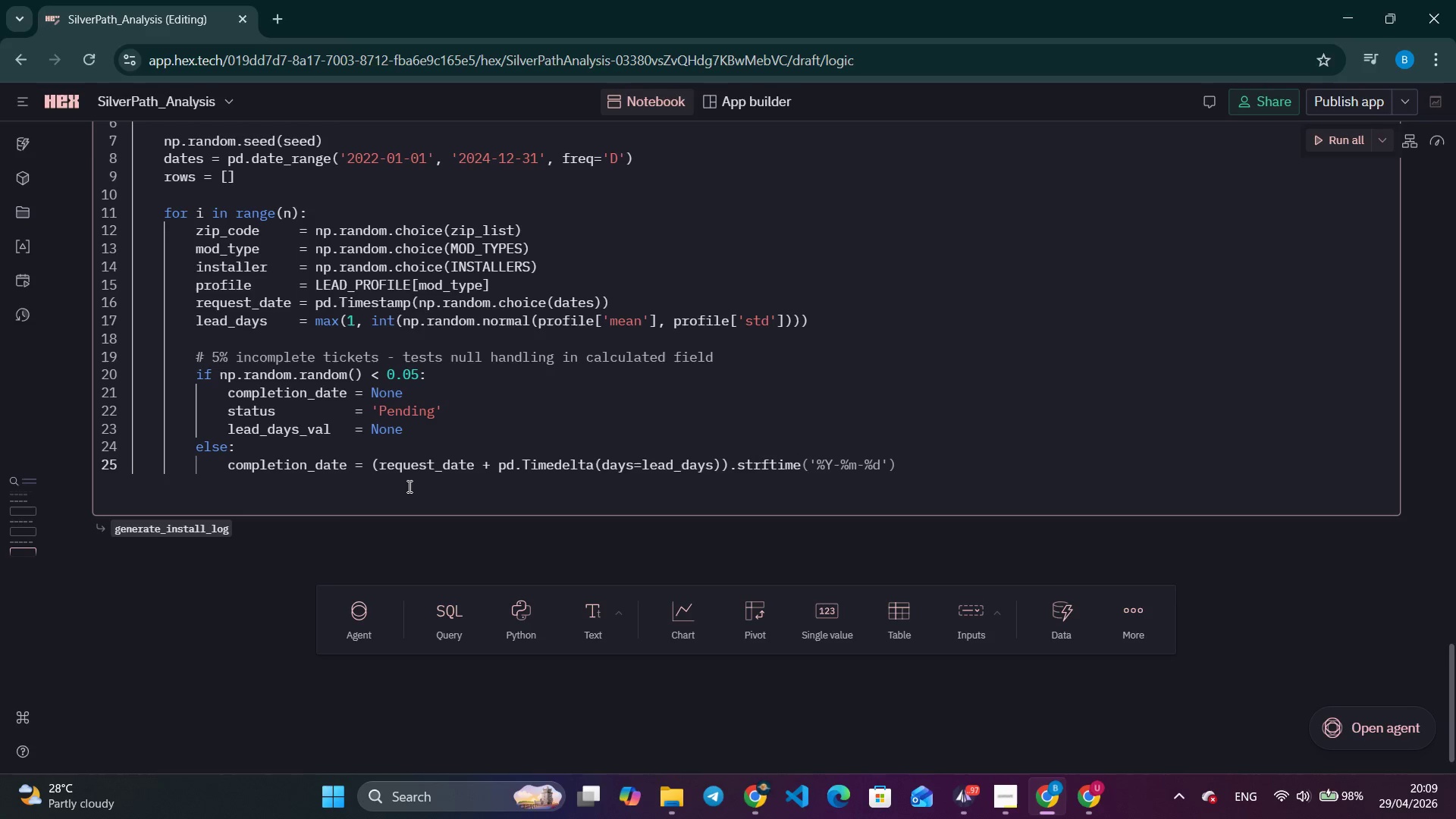 
key(Tab)
 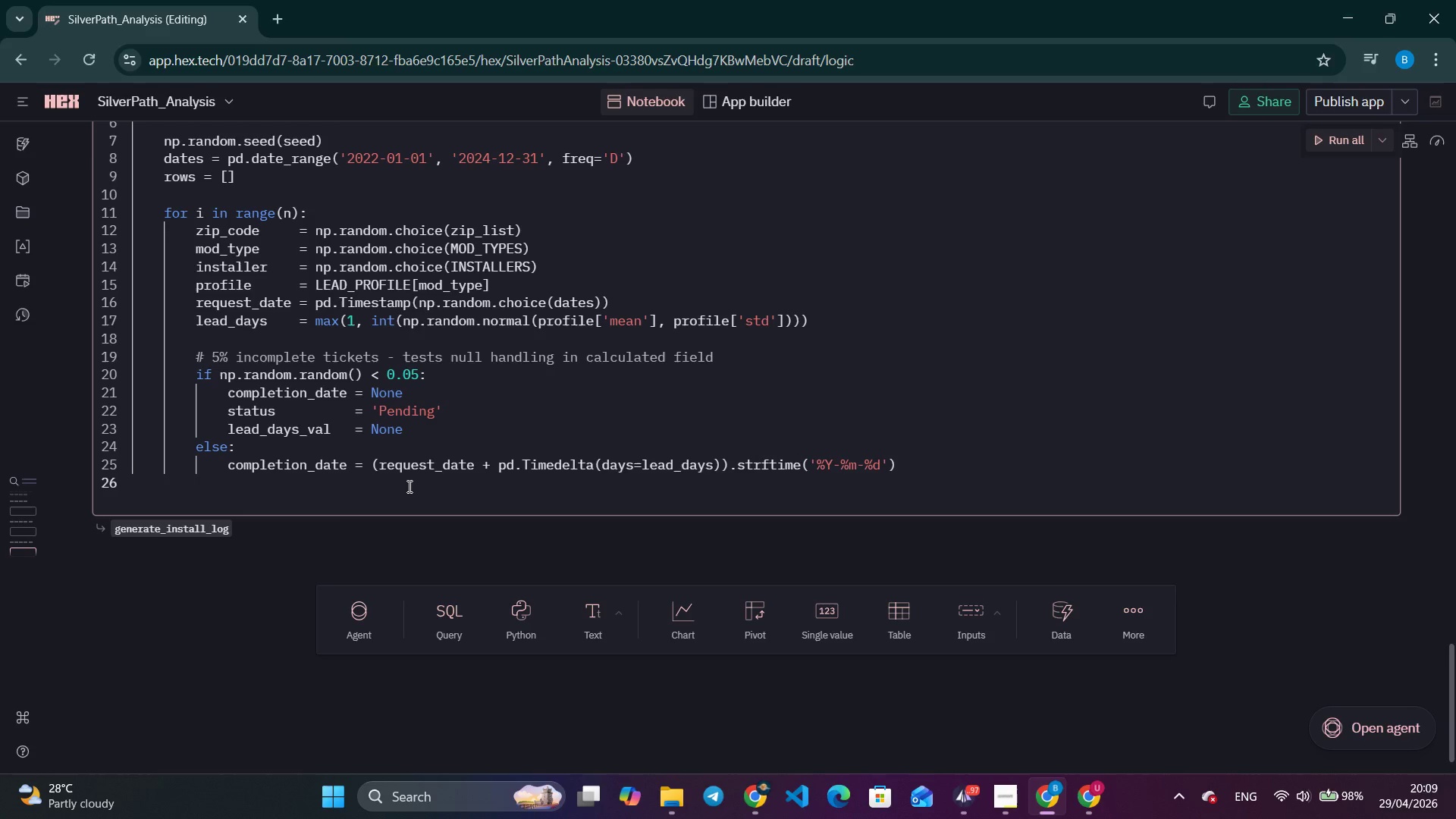 
key(Space)
 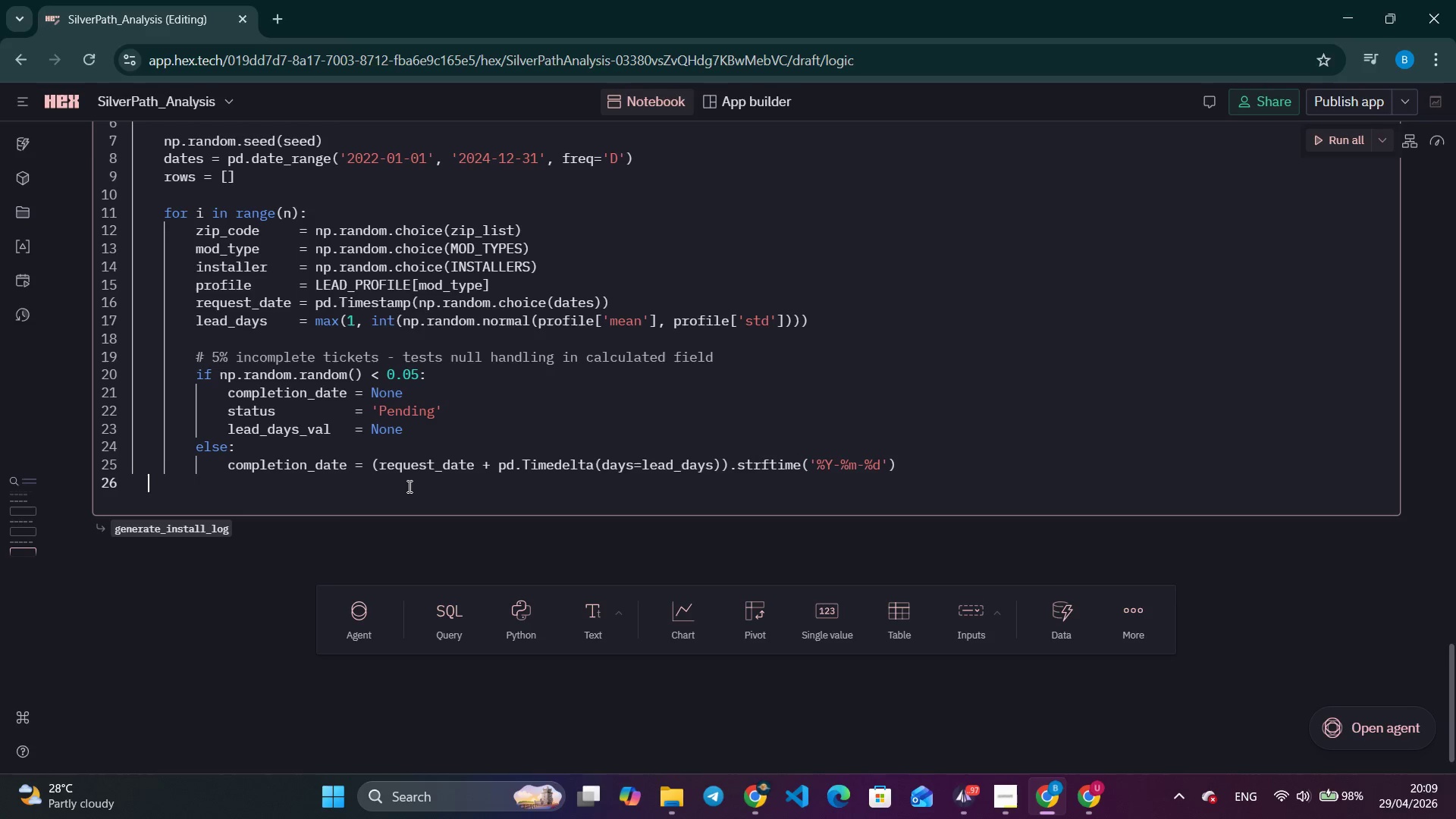 
key(Space)
 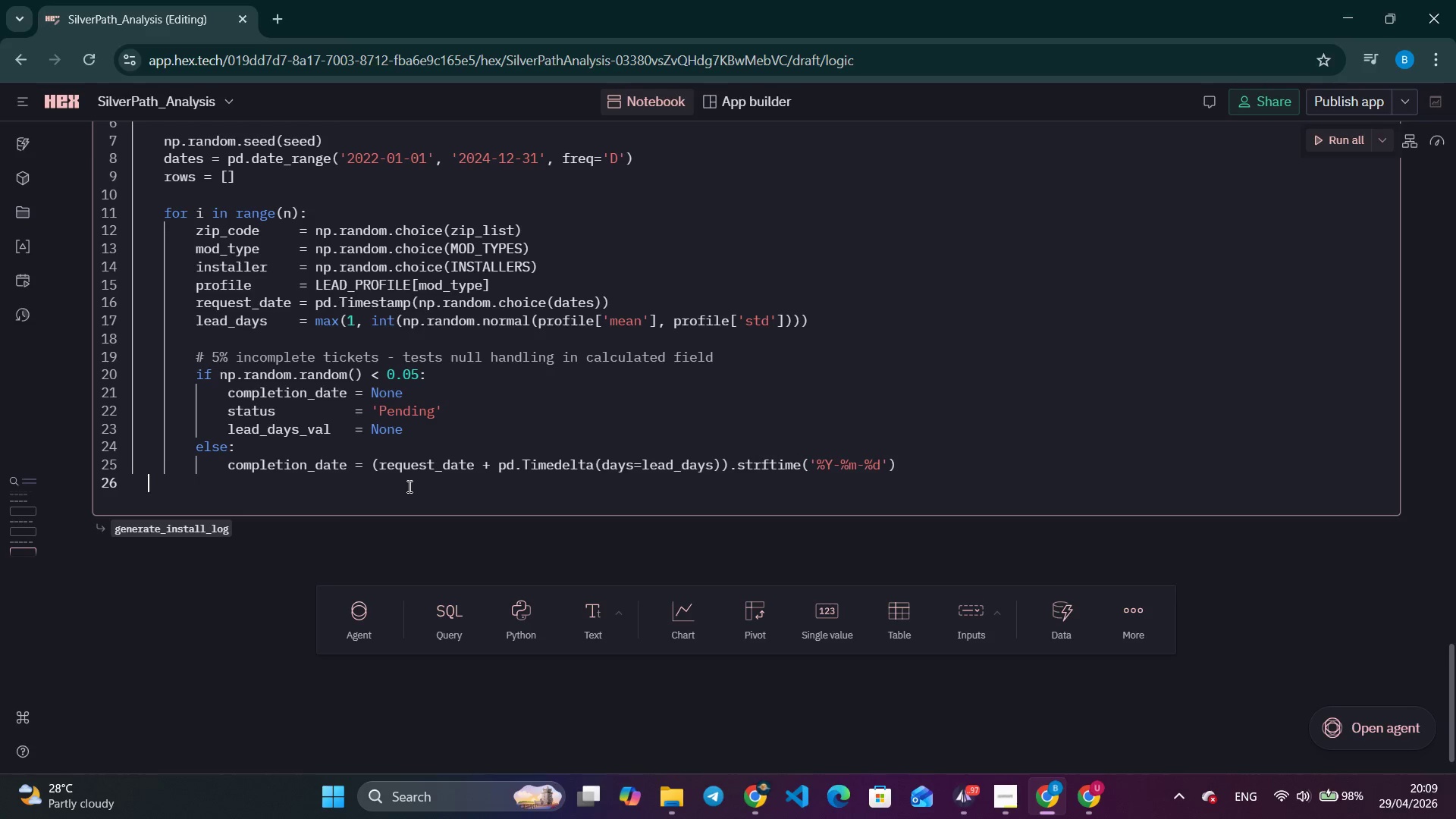 
key(Space)
 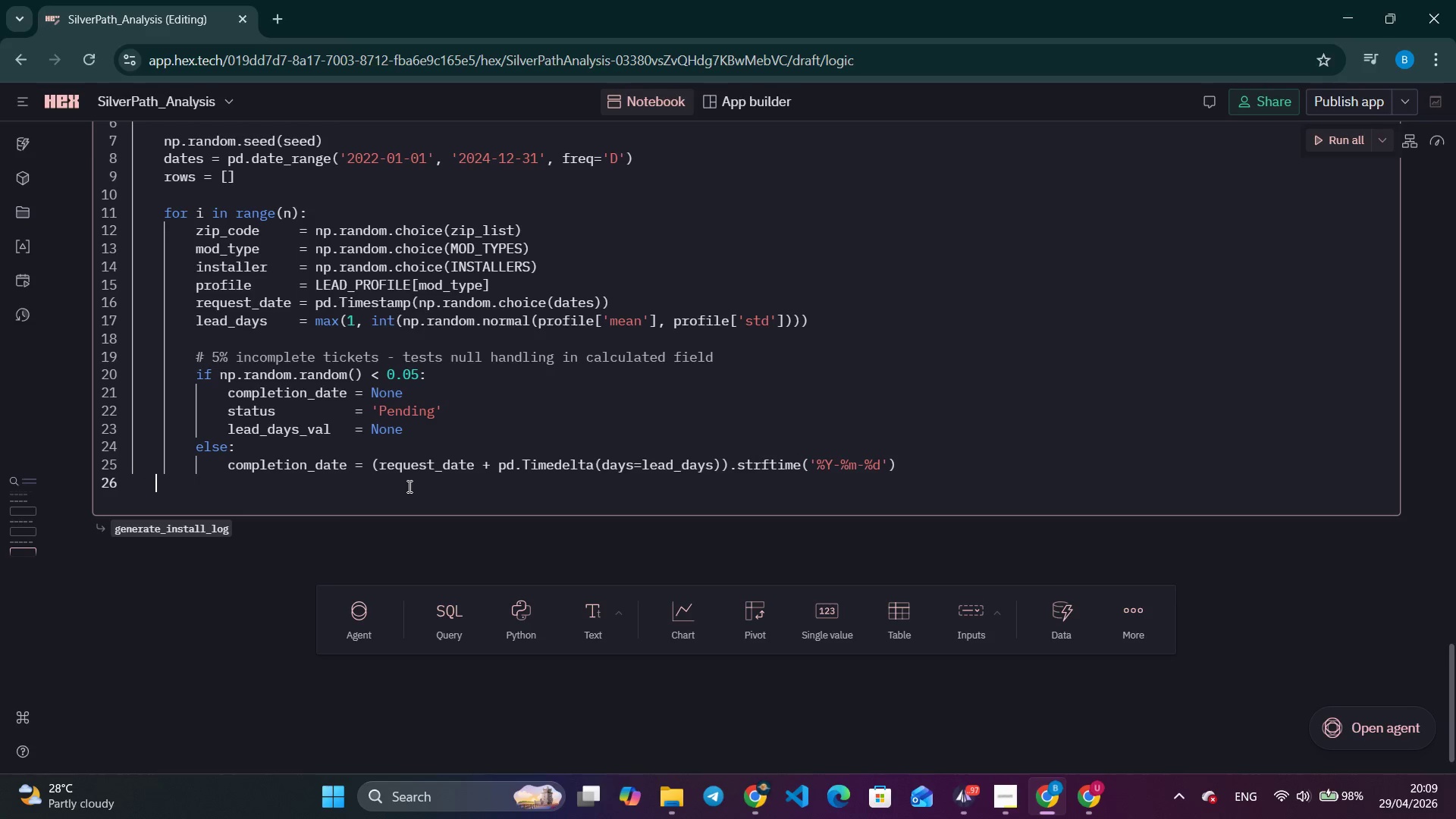 
key(Space)
 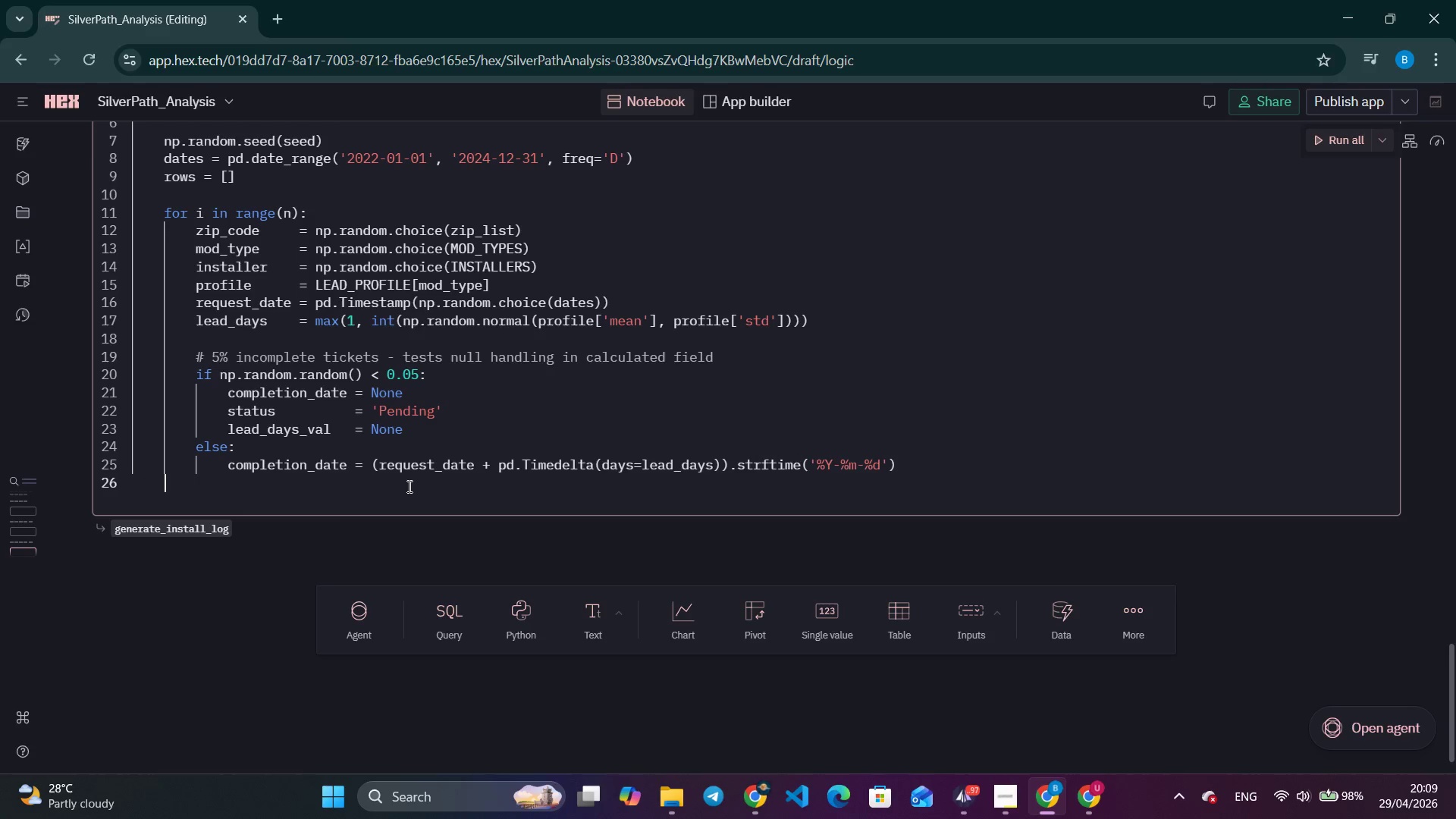 
key(Space)
 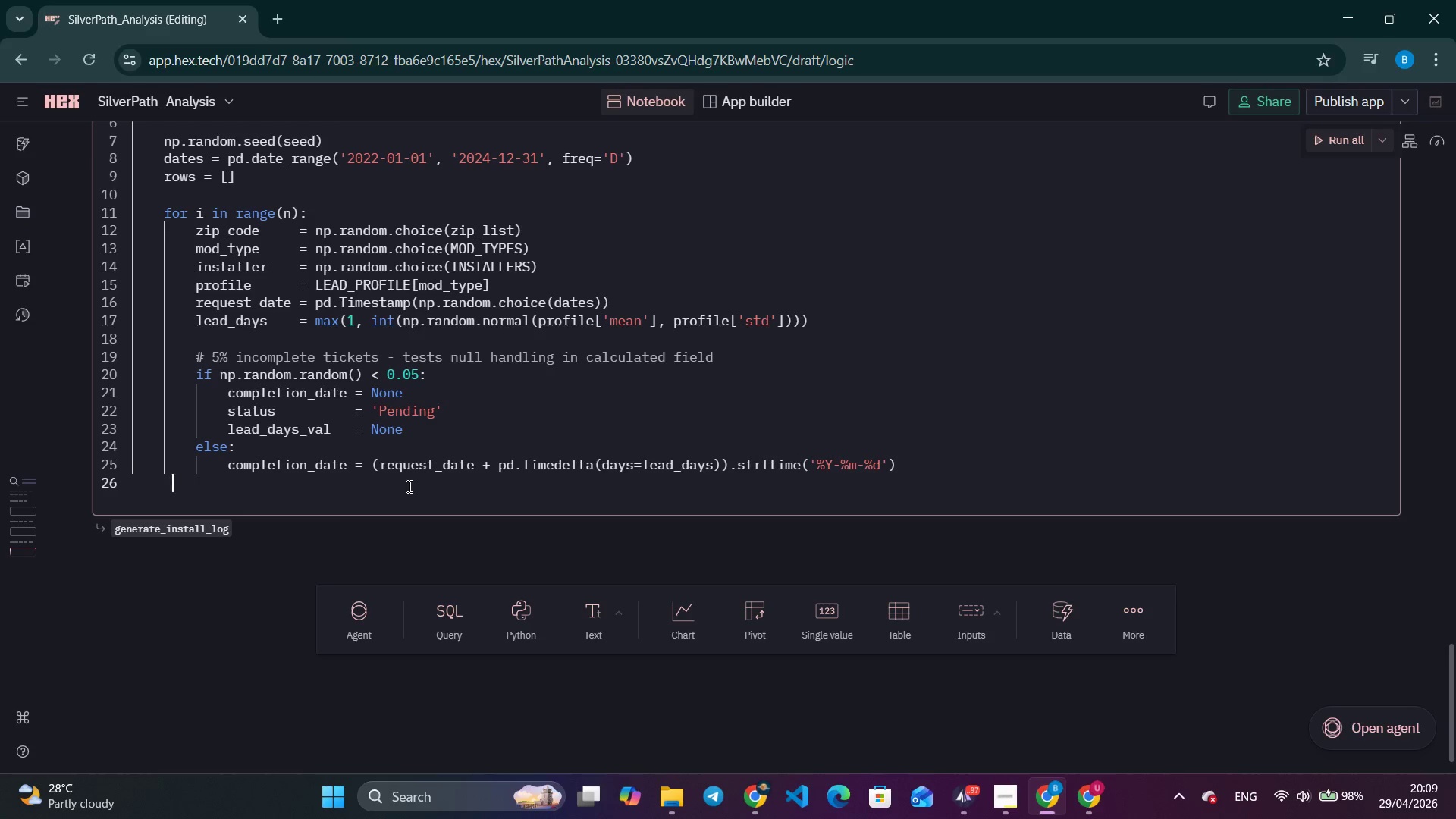 
key(Space)
 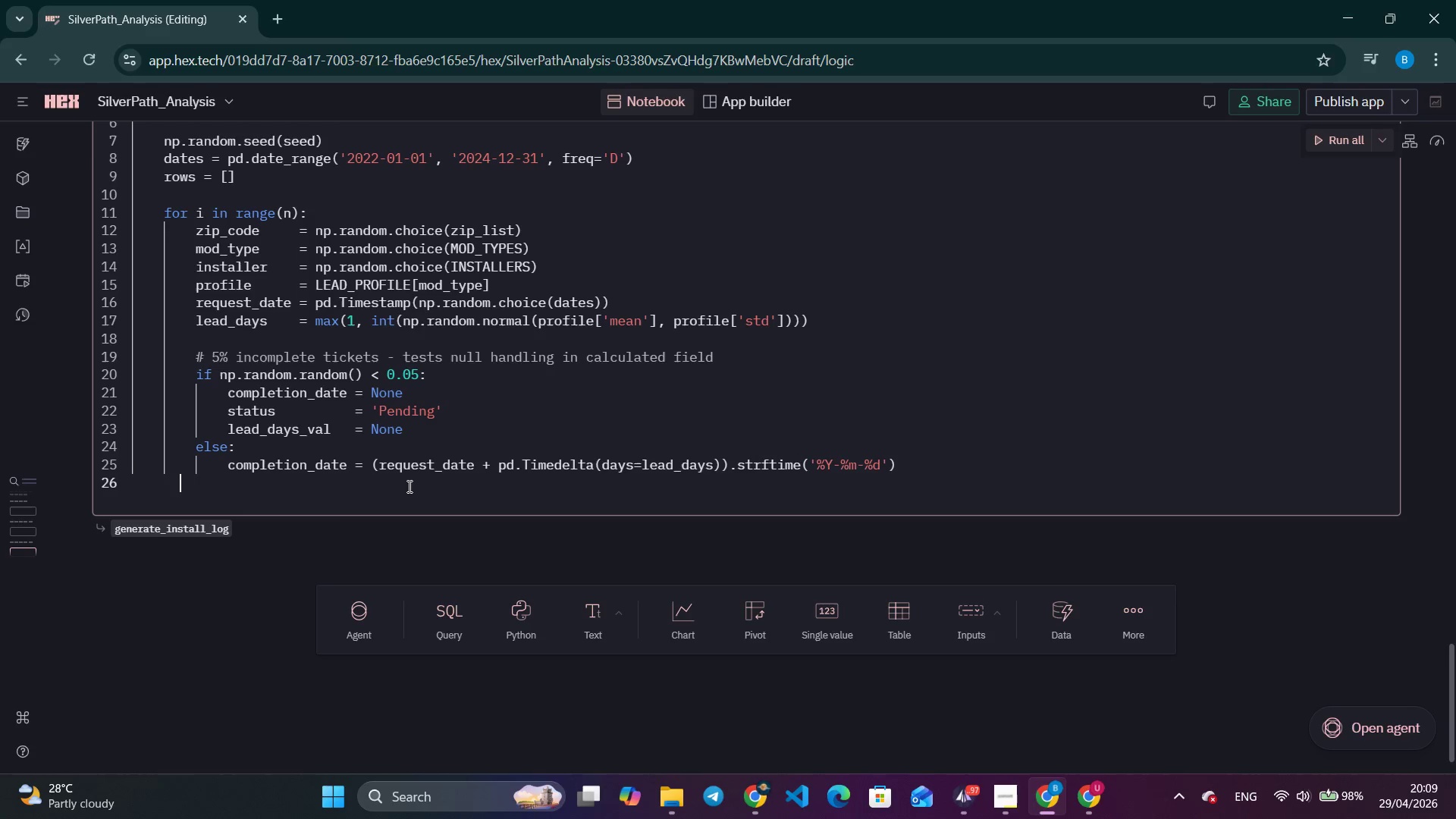 
key(Space)
 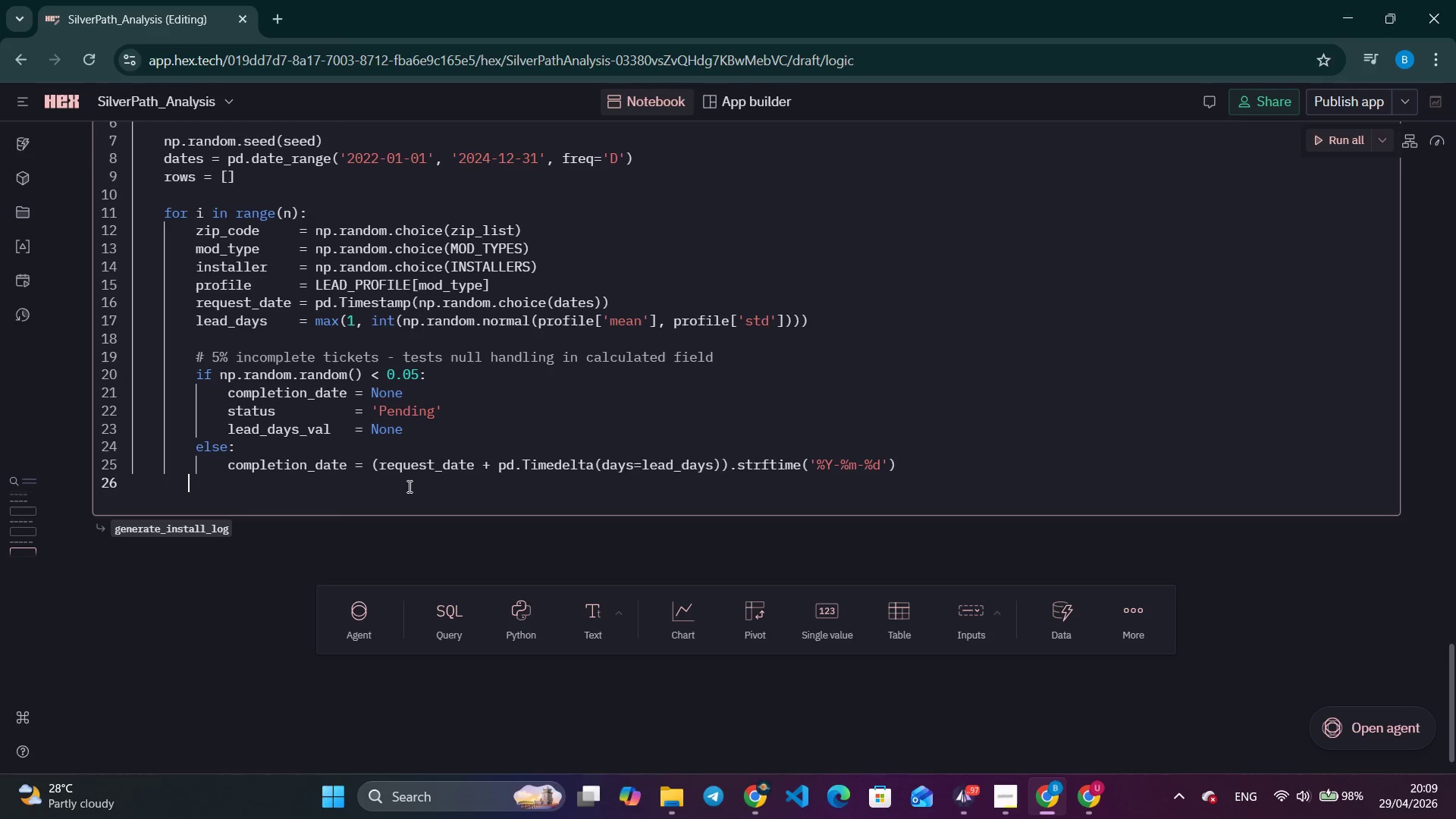 
key(Space)
 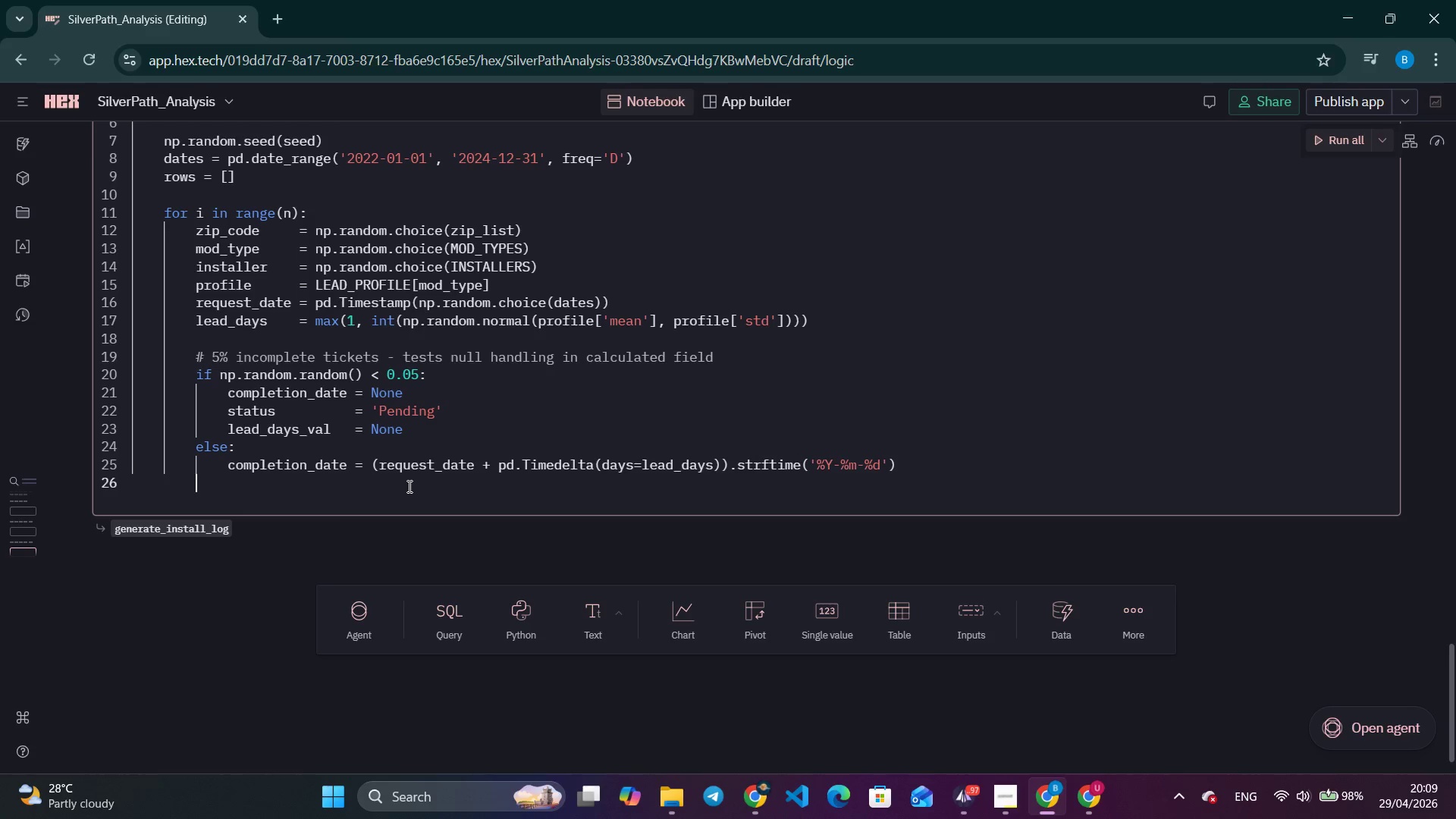 
key(Space)
 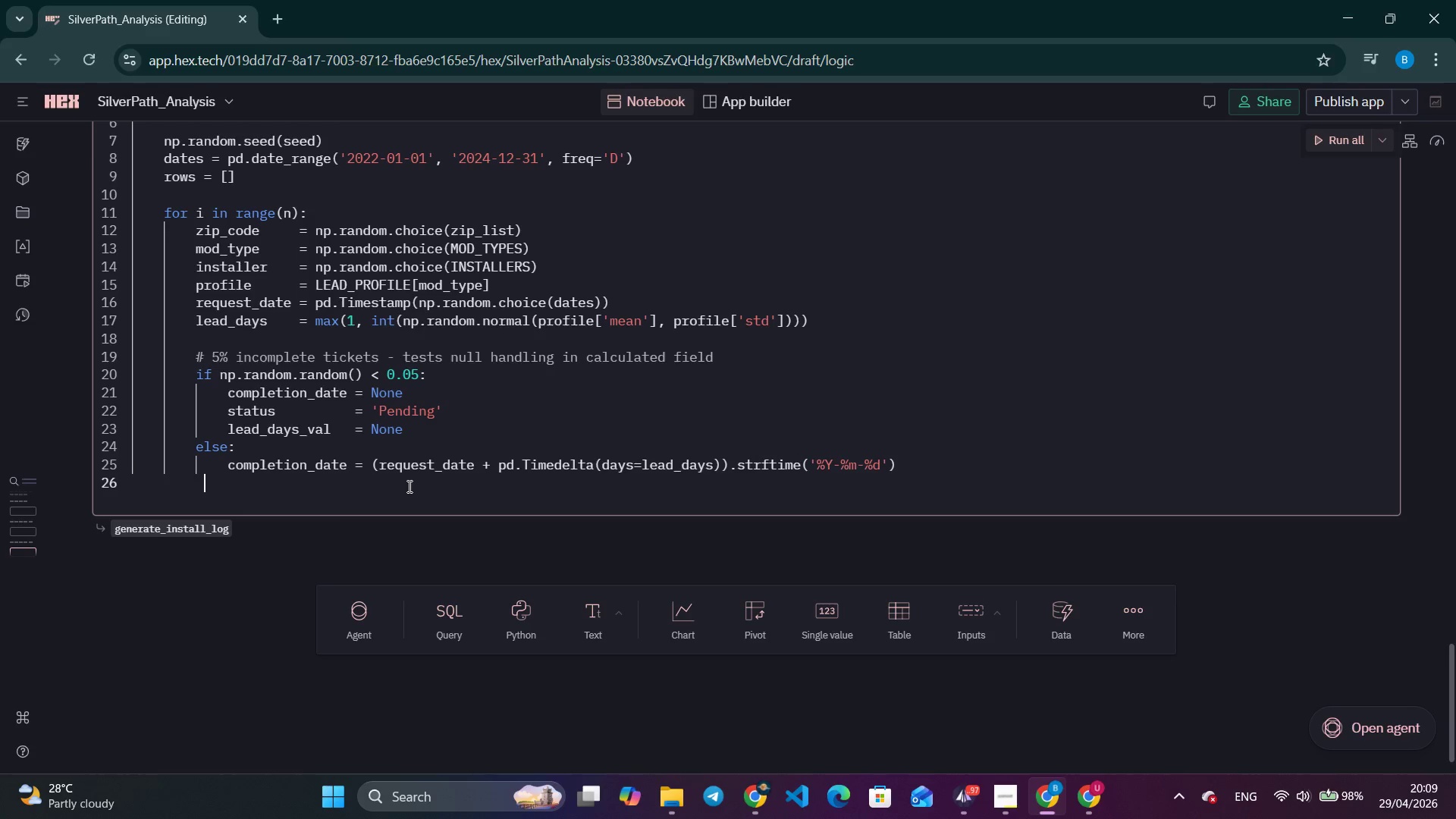 
key(Space)
 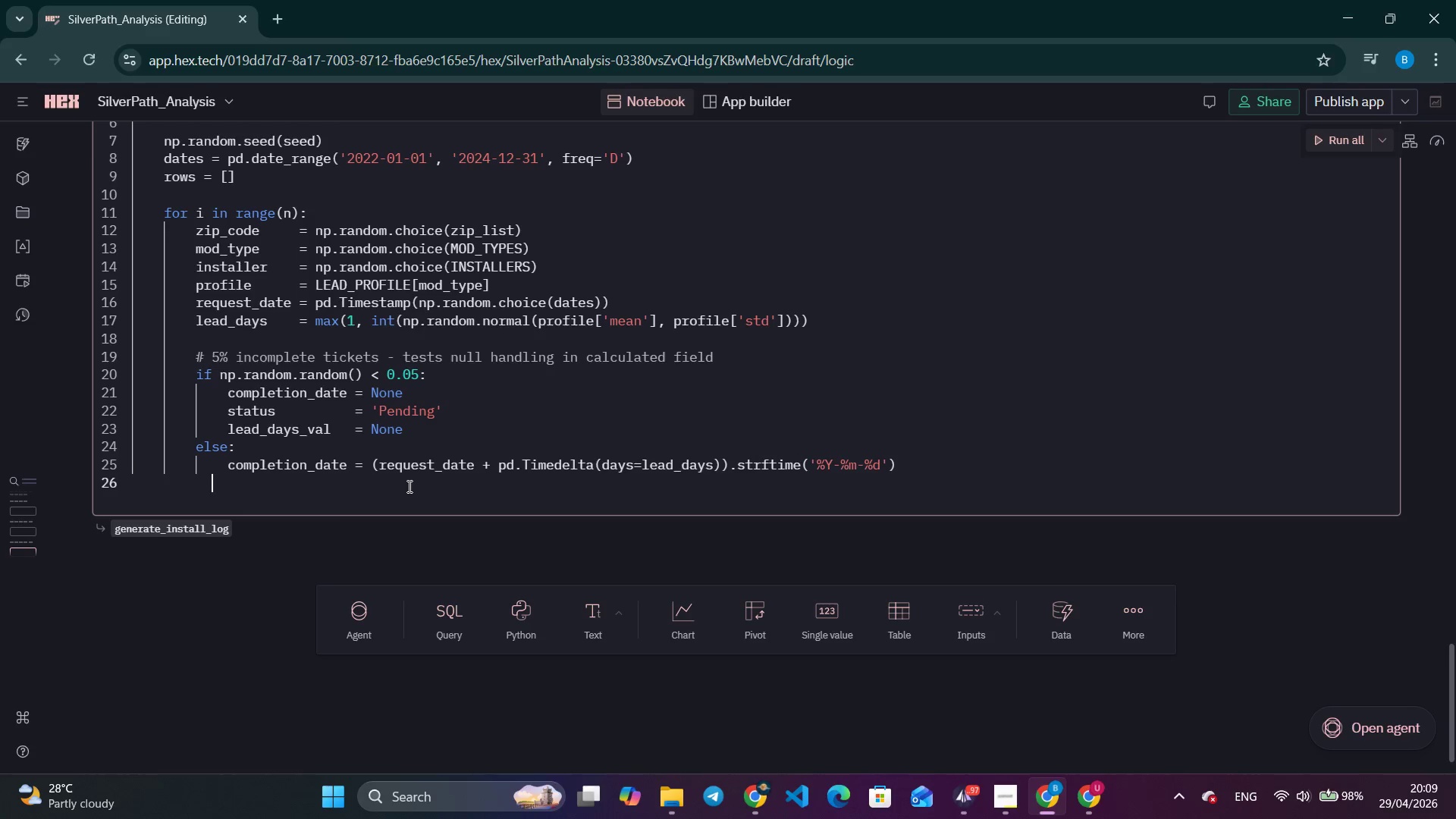 
key(Space)
 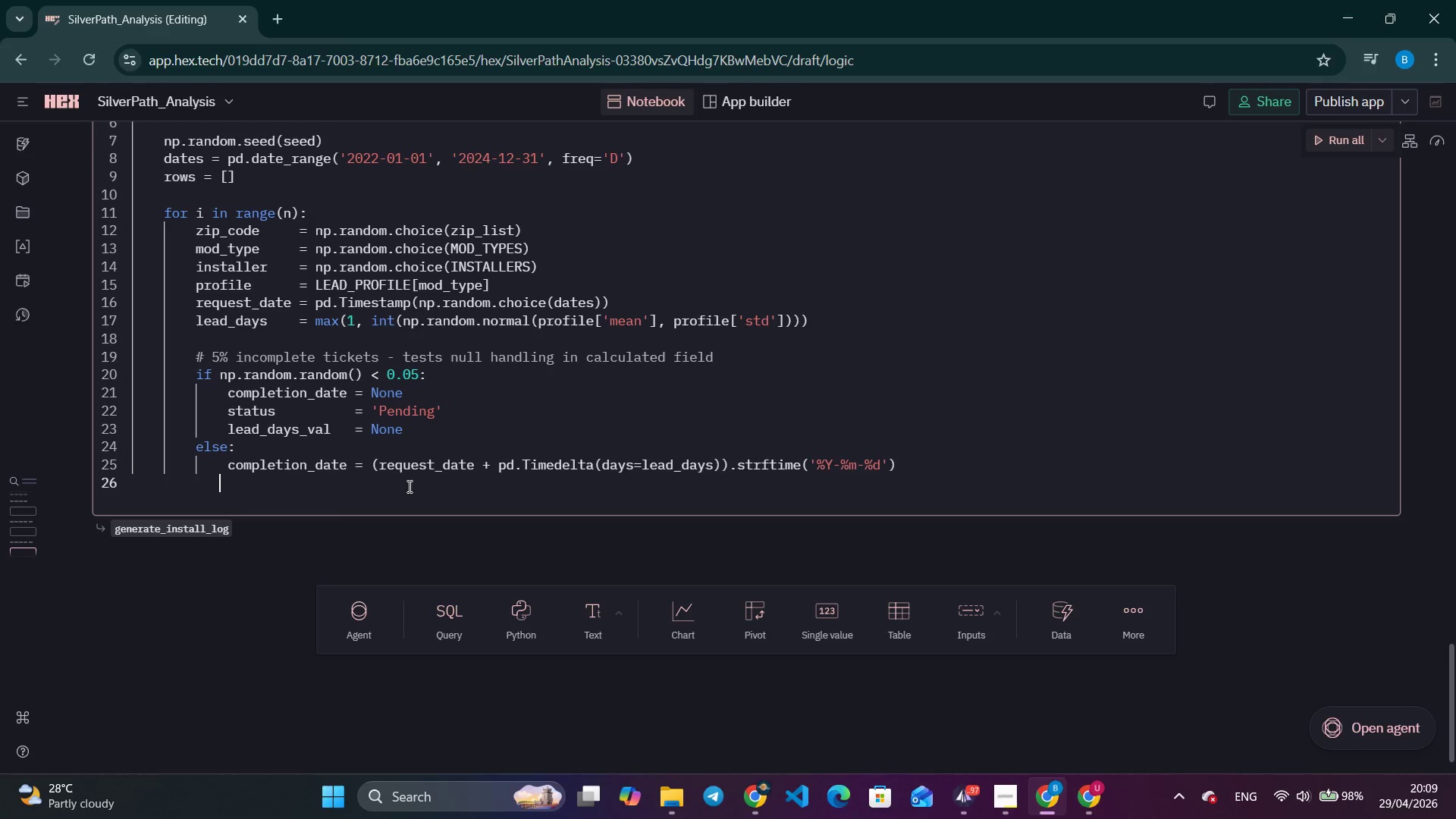 
key(Space)
 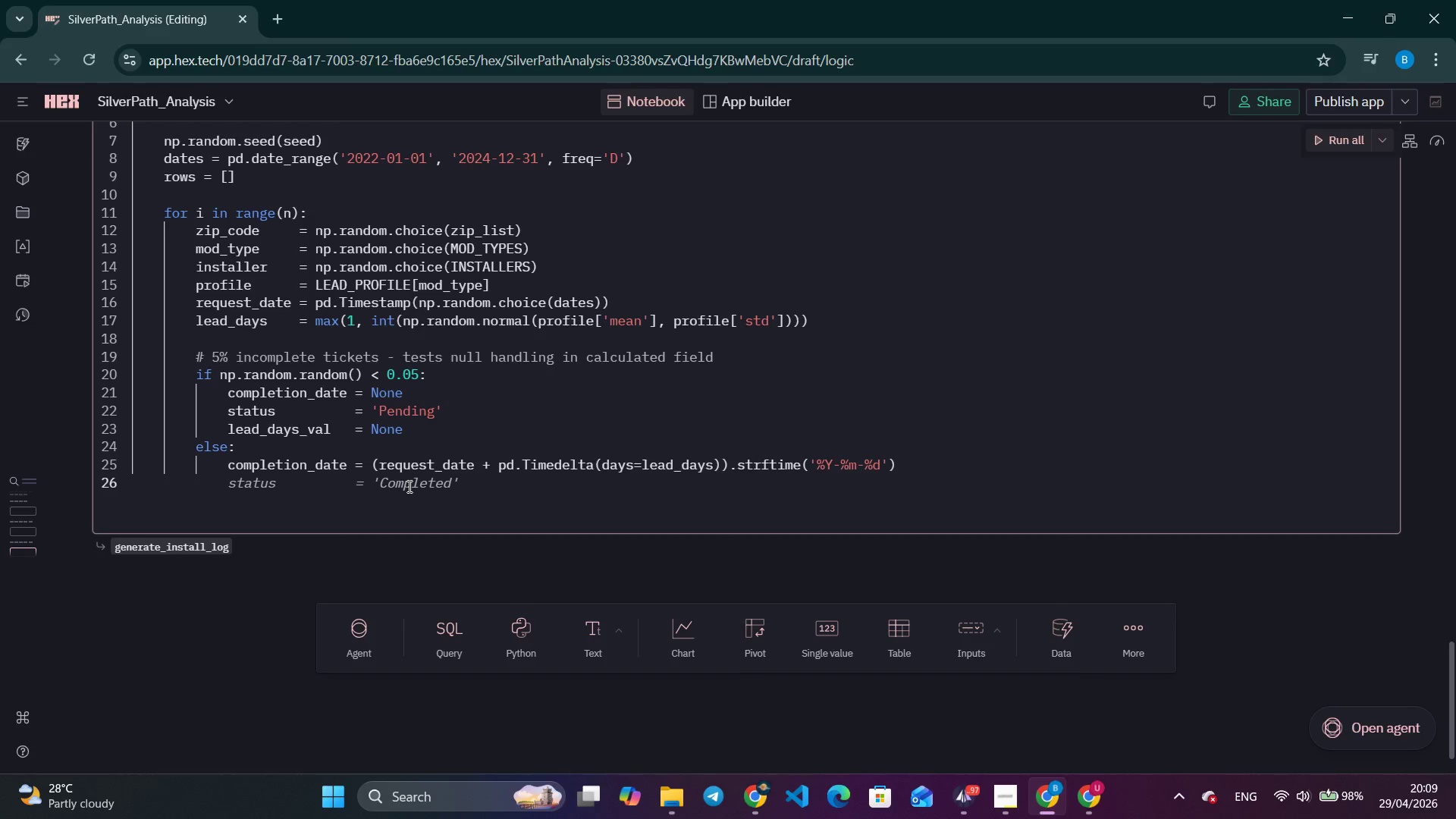 
wait(11.31)
 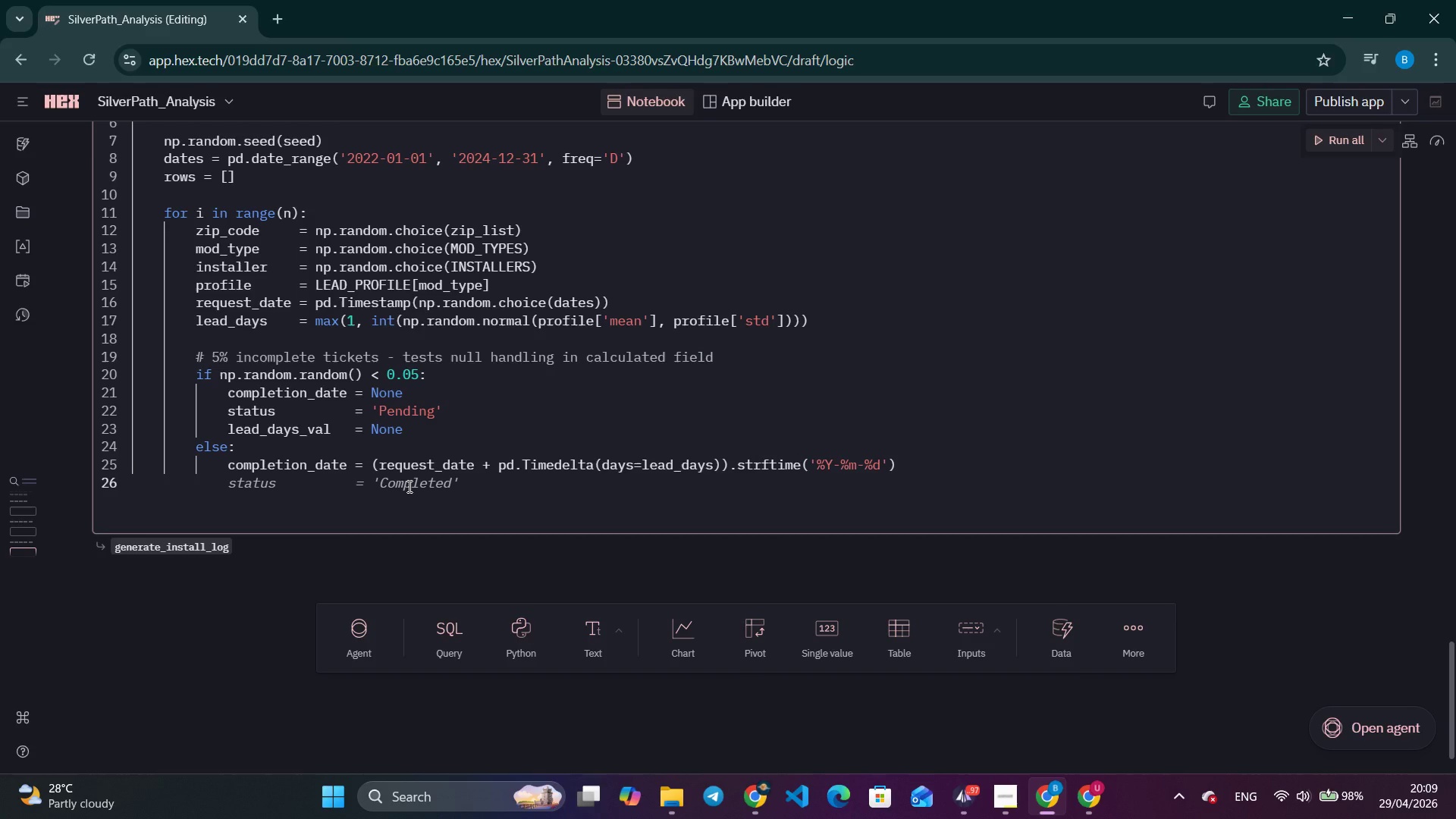 
key(Control+ArrowRight)
 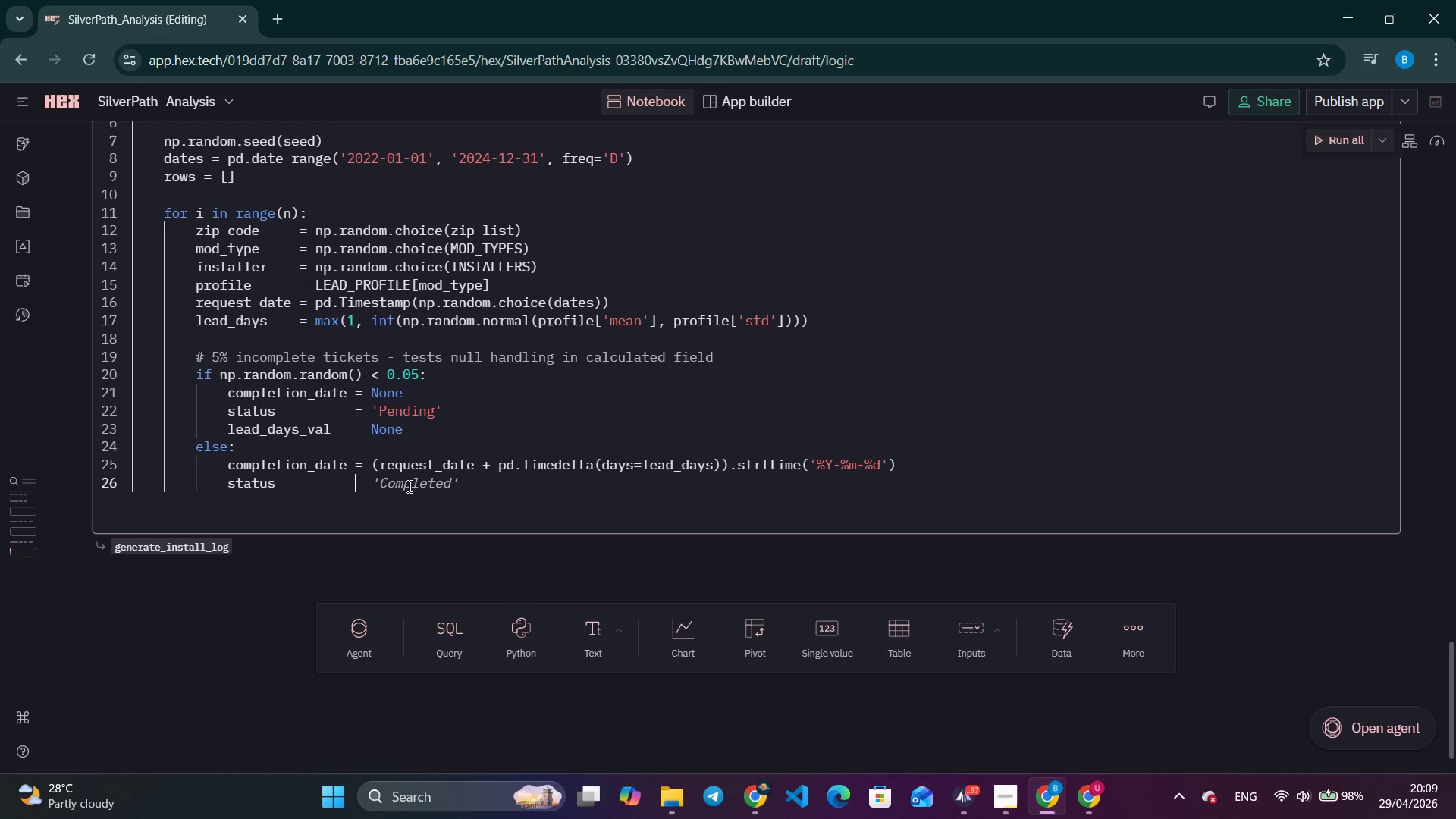 
key(Control+ArrowRight)
 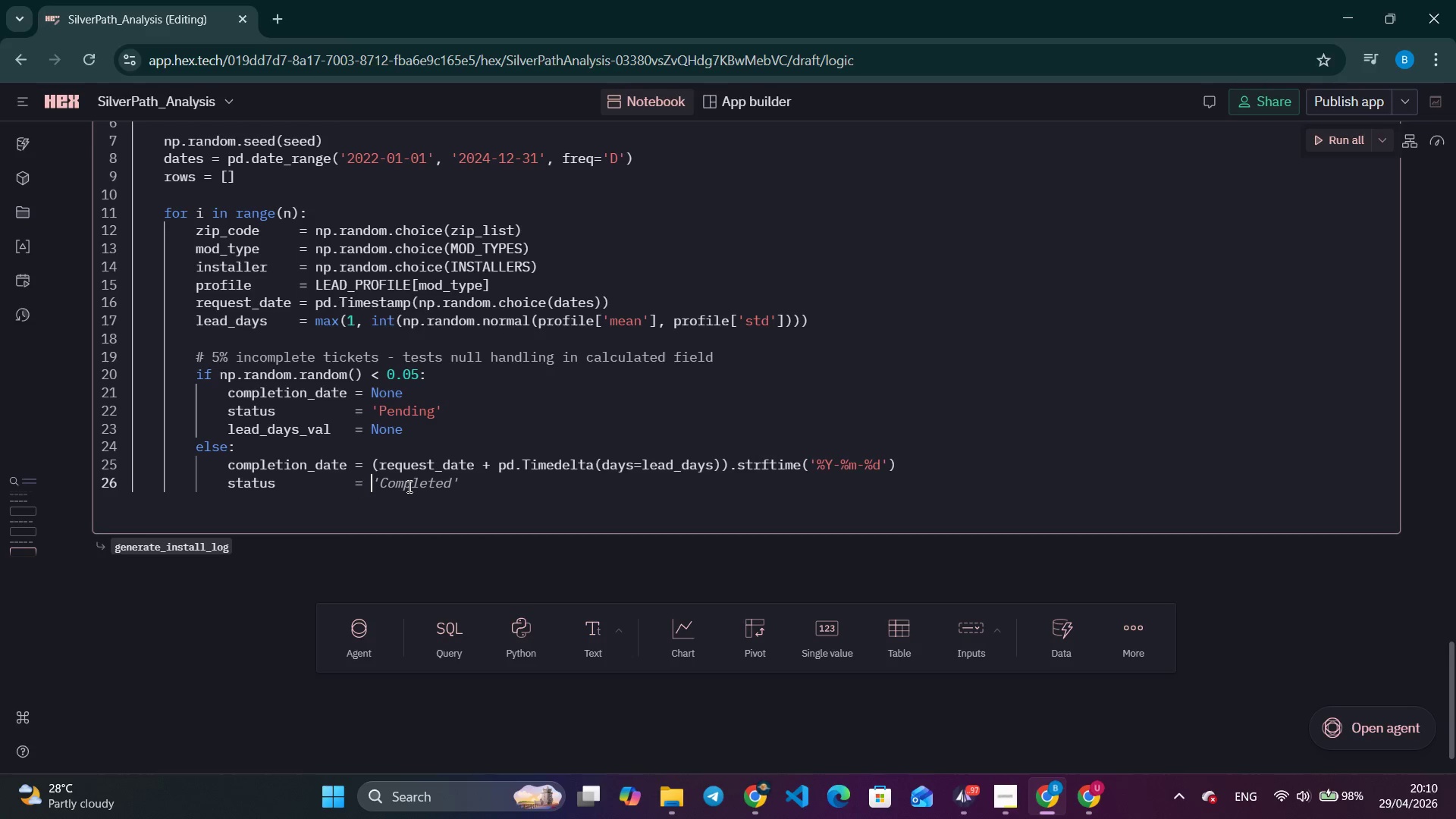 
key(Control+ArrowRight)
 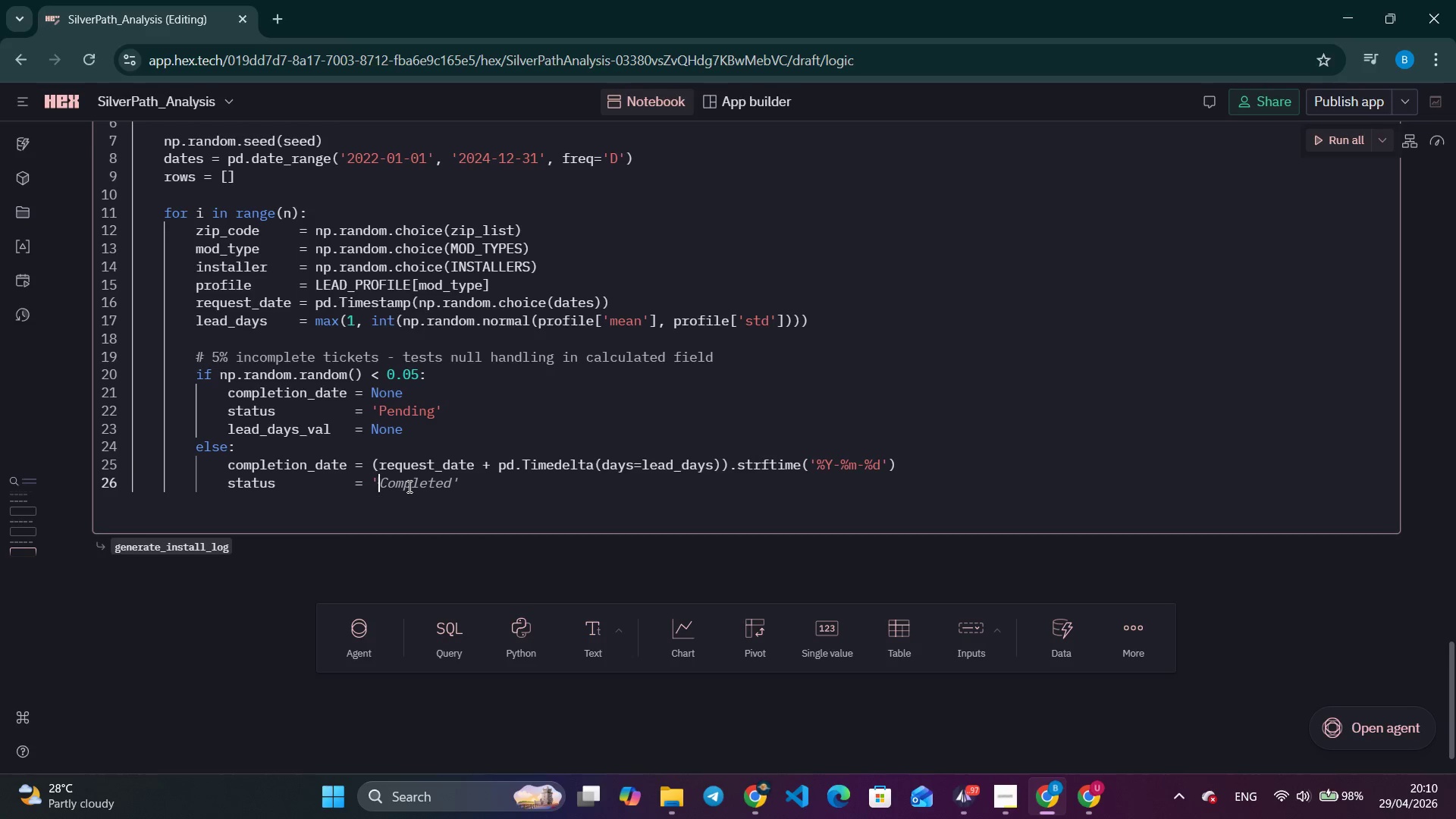 
key(Control+ArrowRight)
 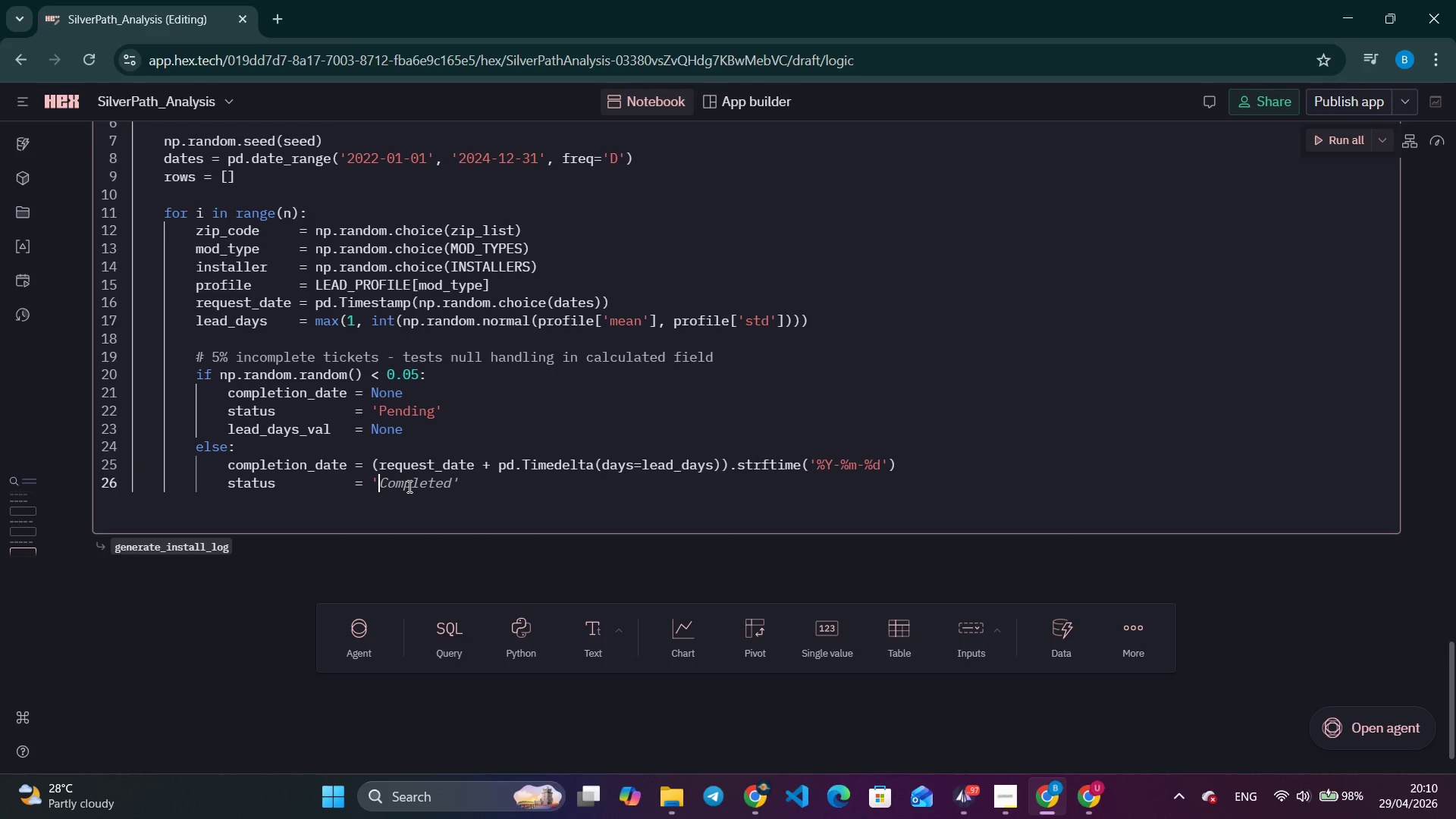 
key(Control+ArrowRight)
 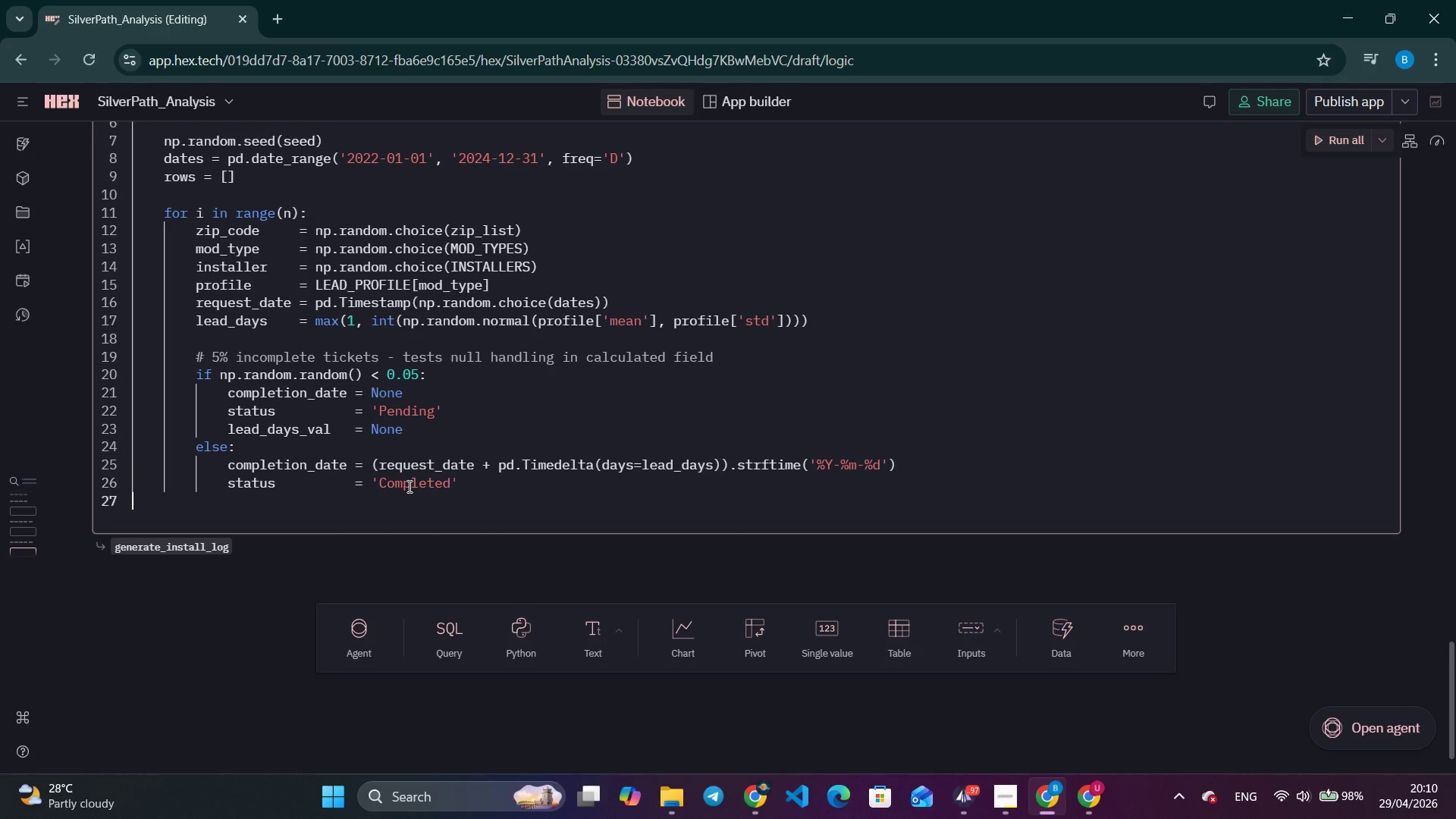 
key(Control+ArrowRight)
 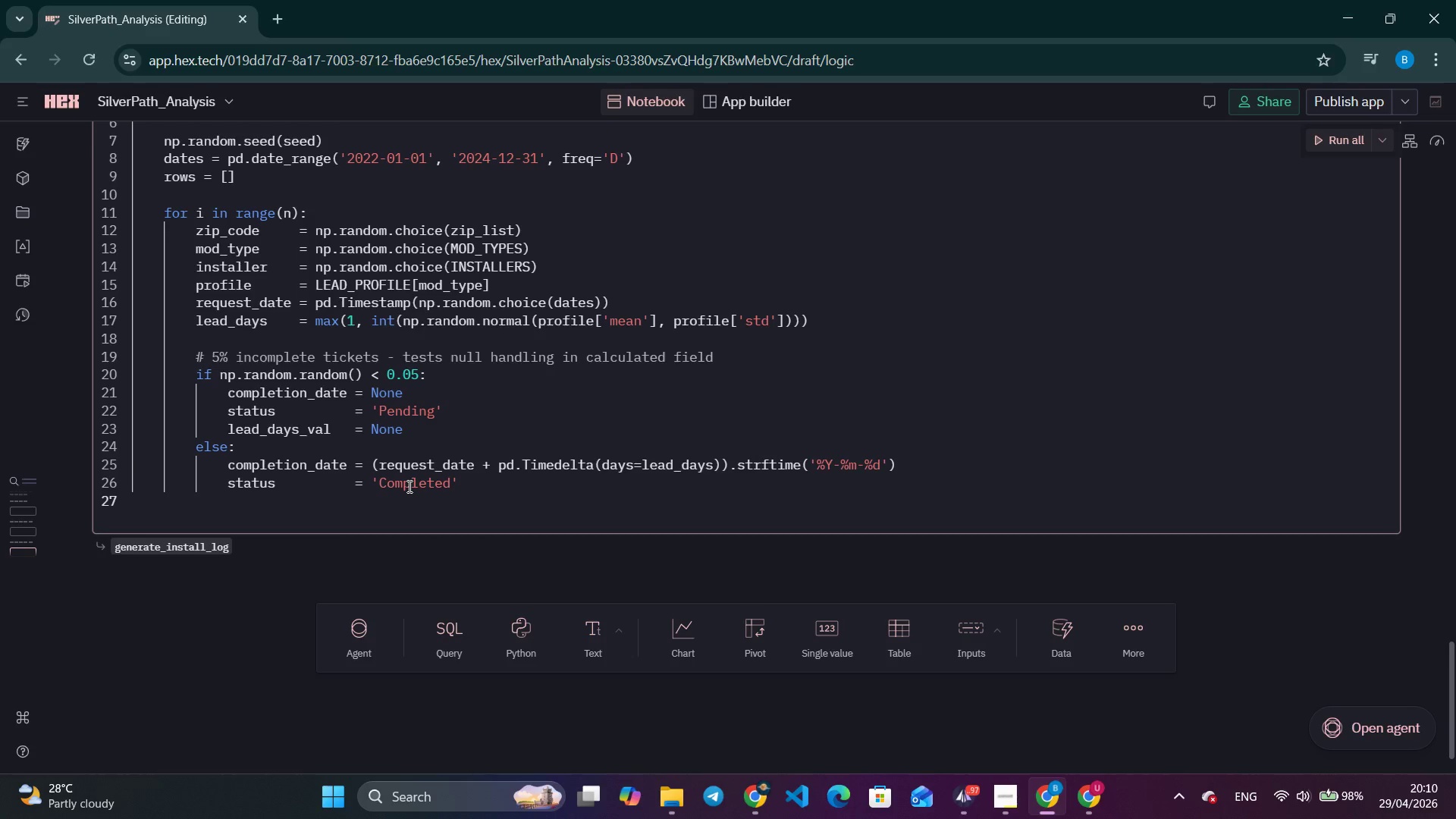 
key(Tab)
key(Tab)
key(Tab)
type(lead_days)
key(Tab)
key(Tab)
 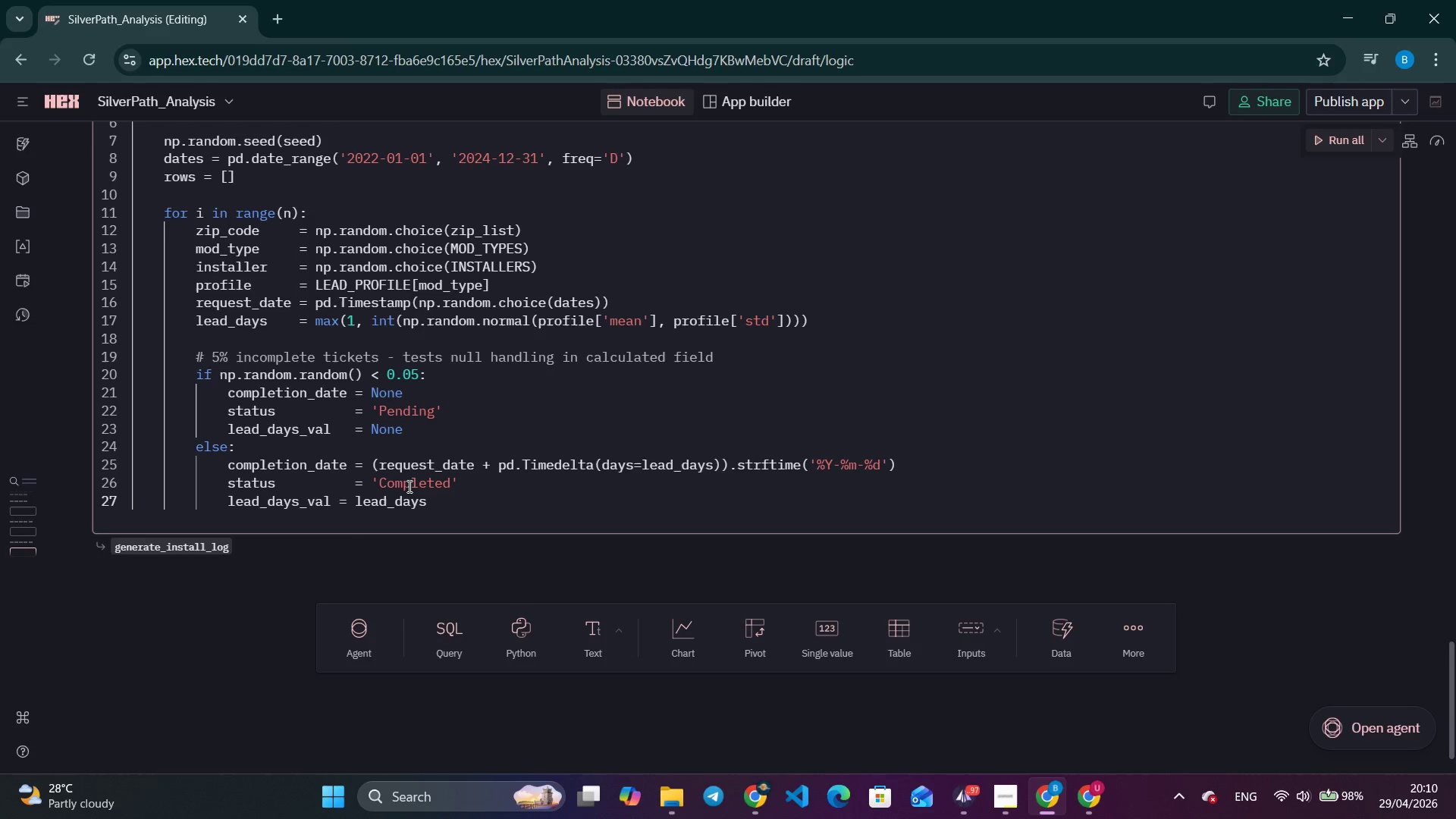 
key(Enter)
 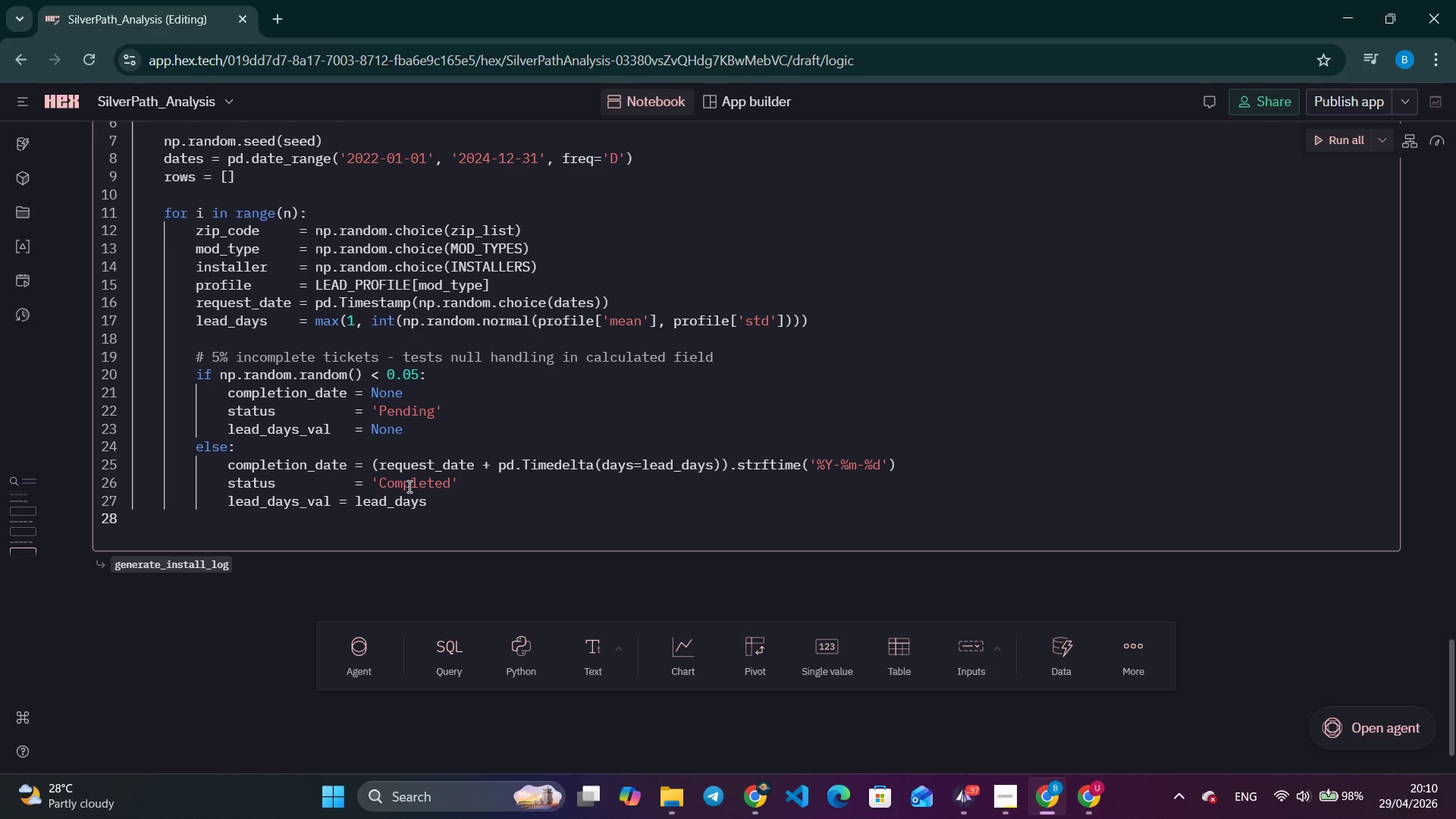 
key(Backspace)
 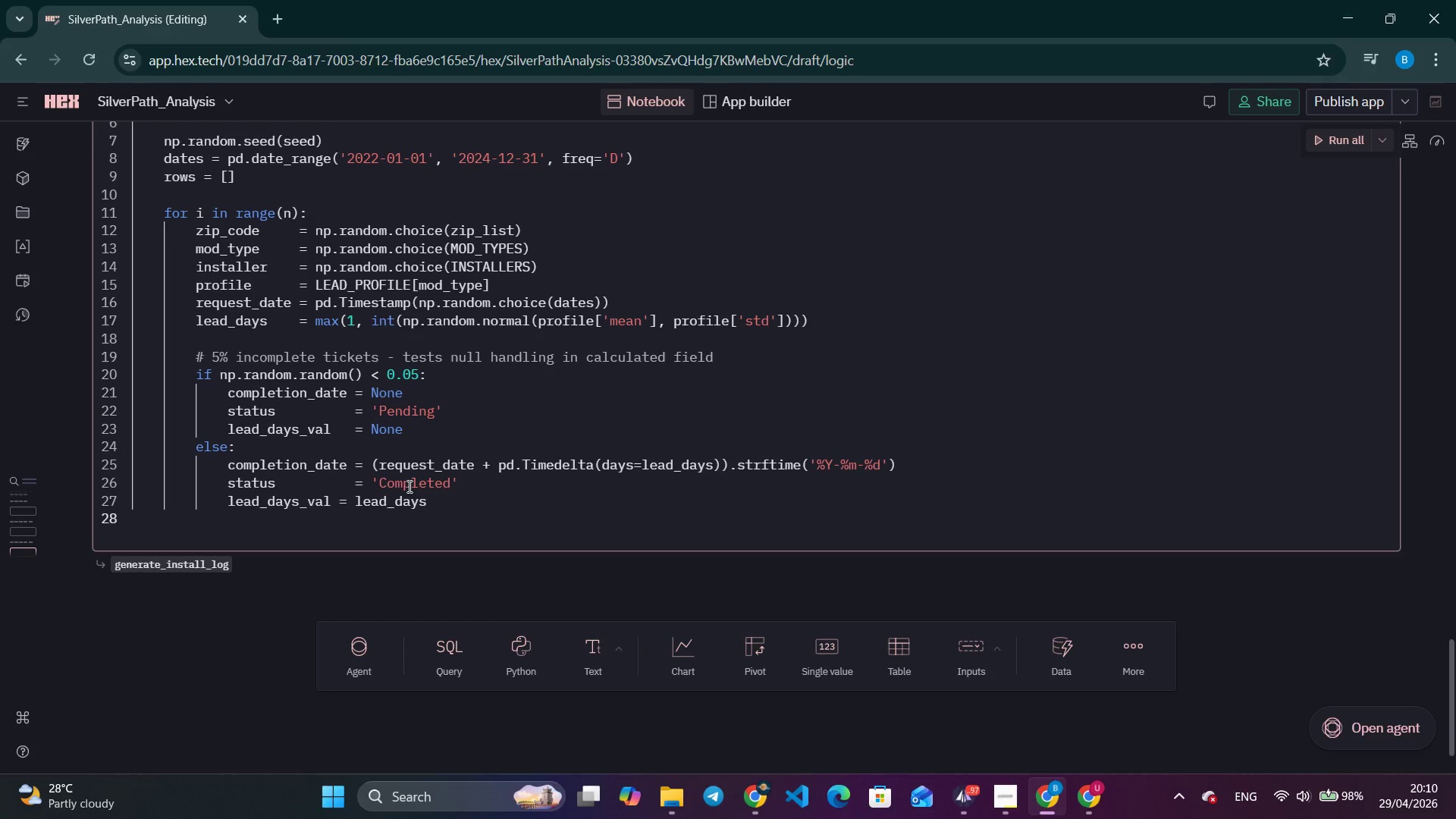 
key(Enter)
 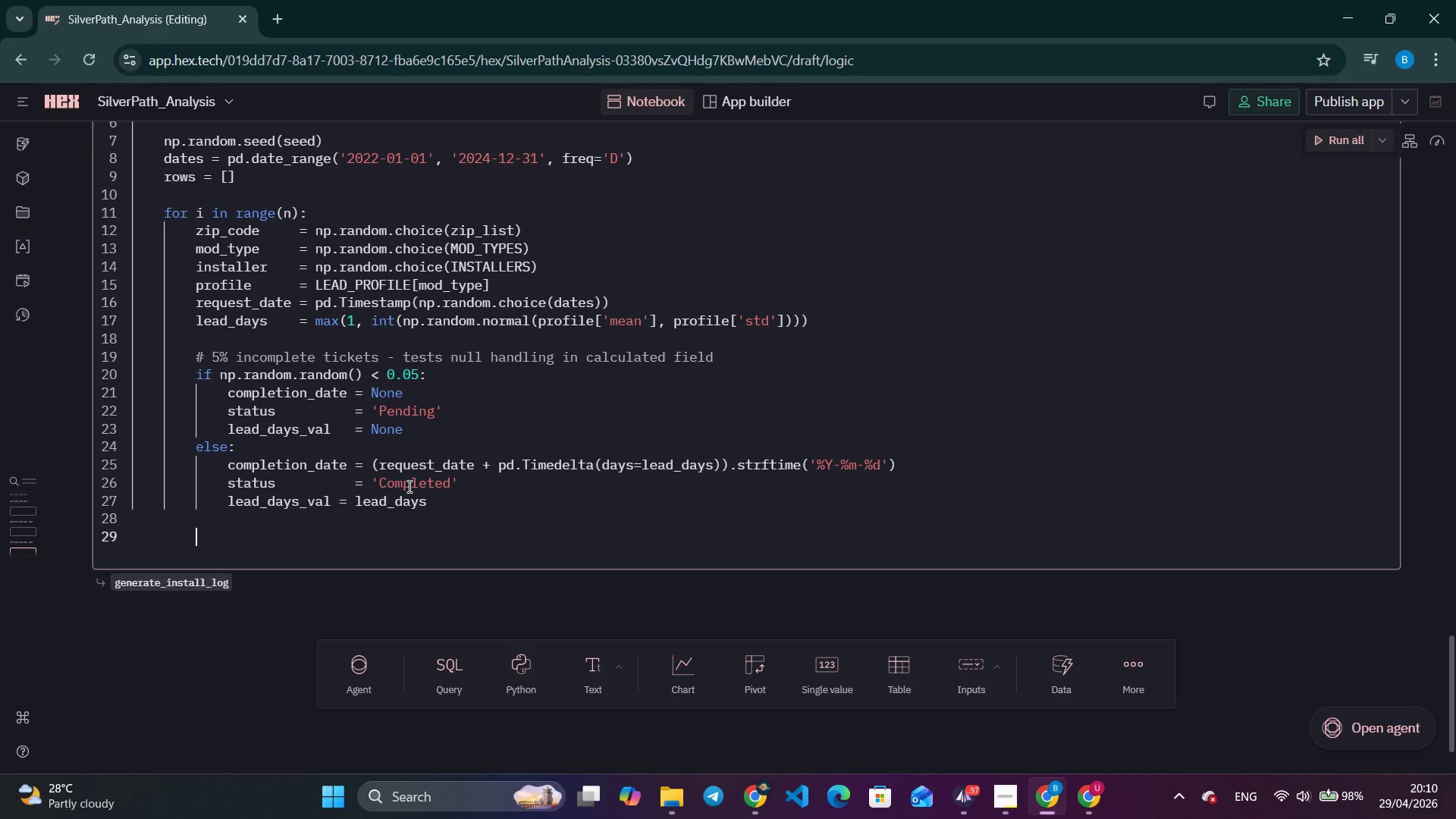 
key(Enter)
 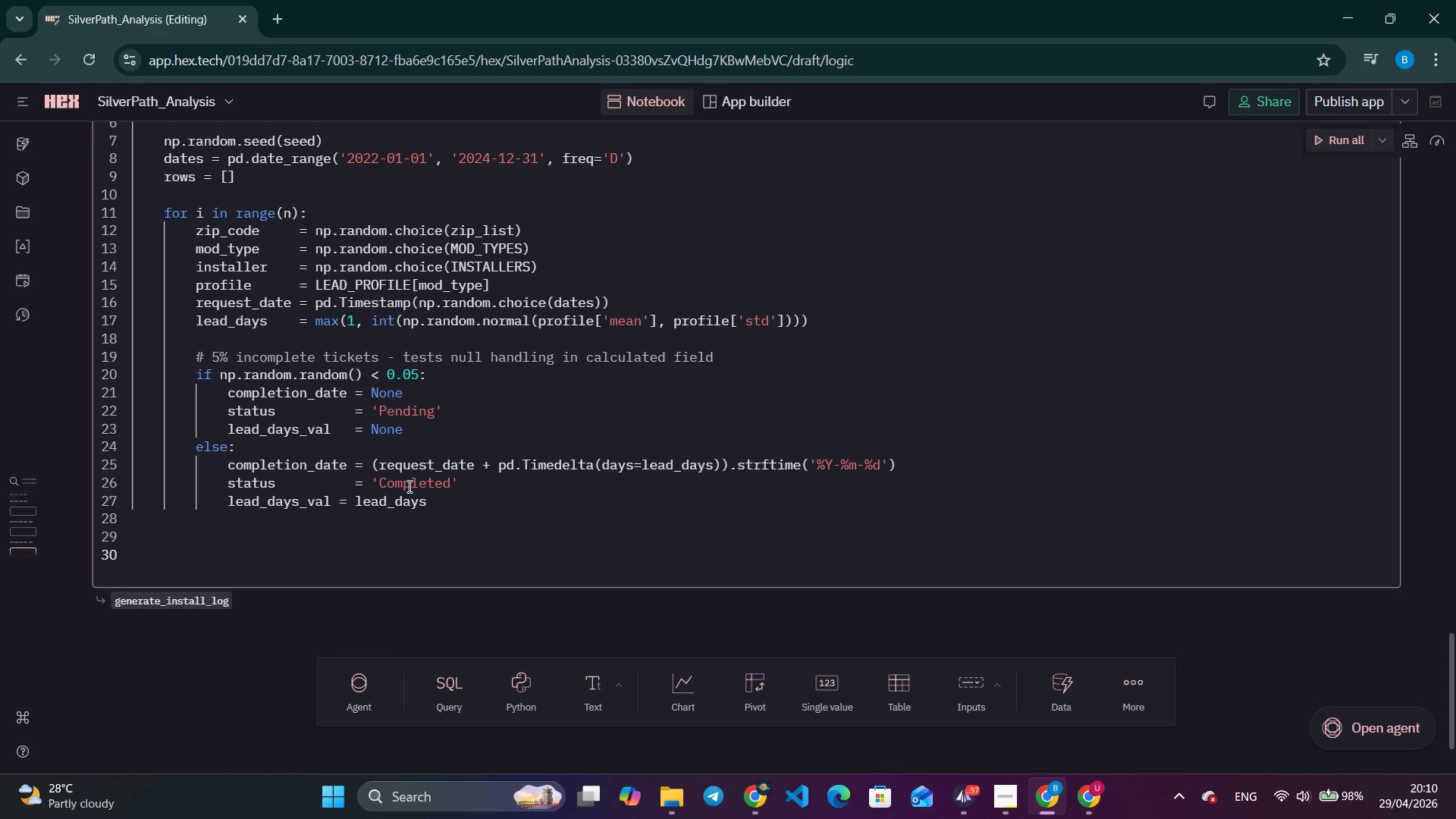 
type(rows.append({)
 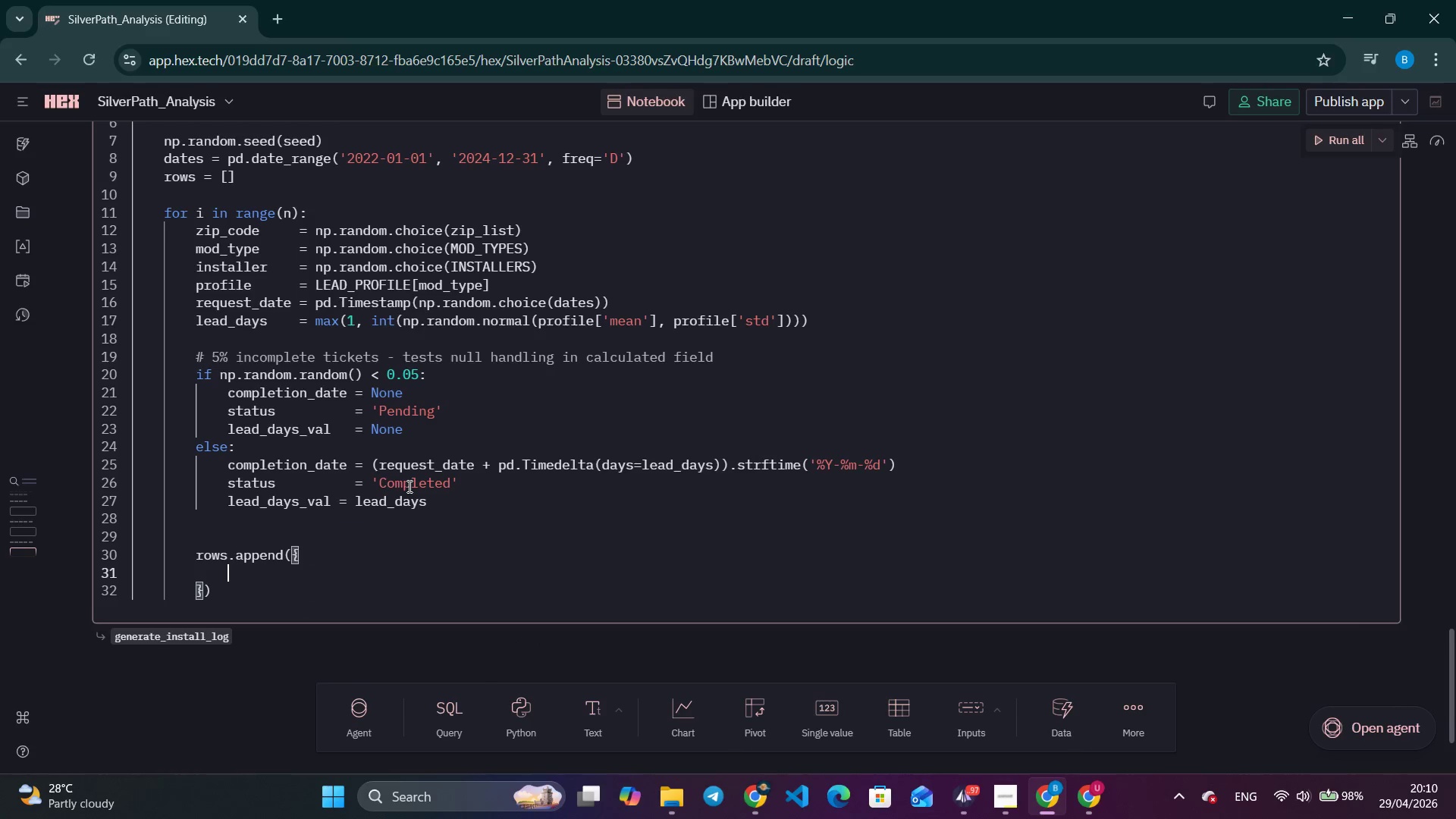 
 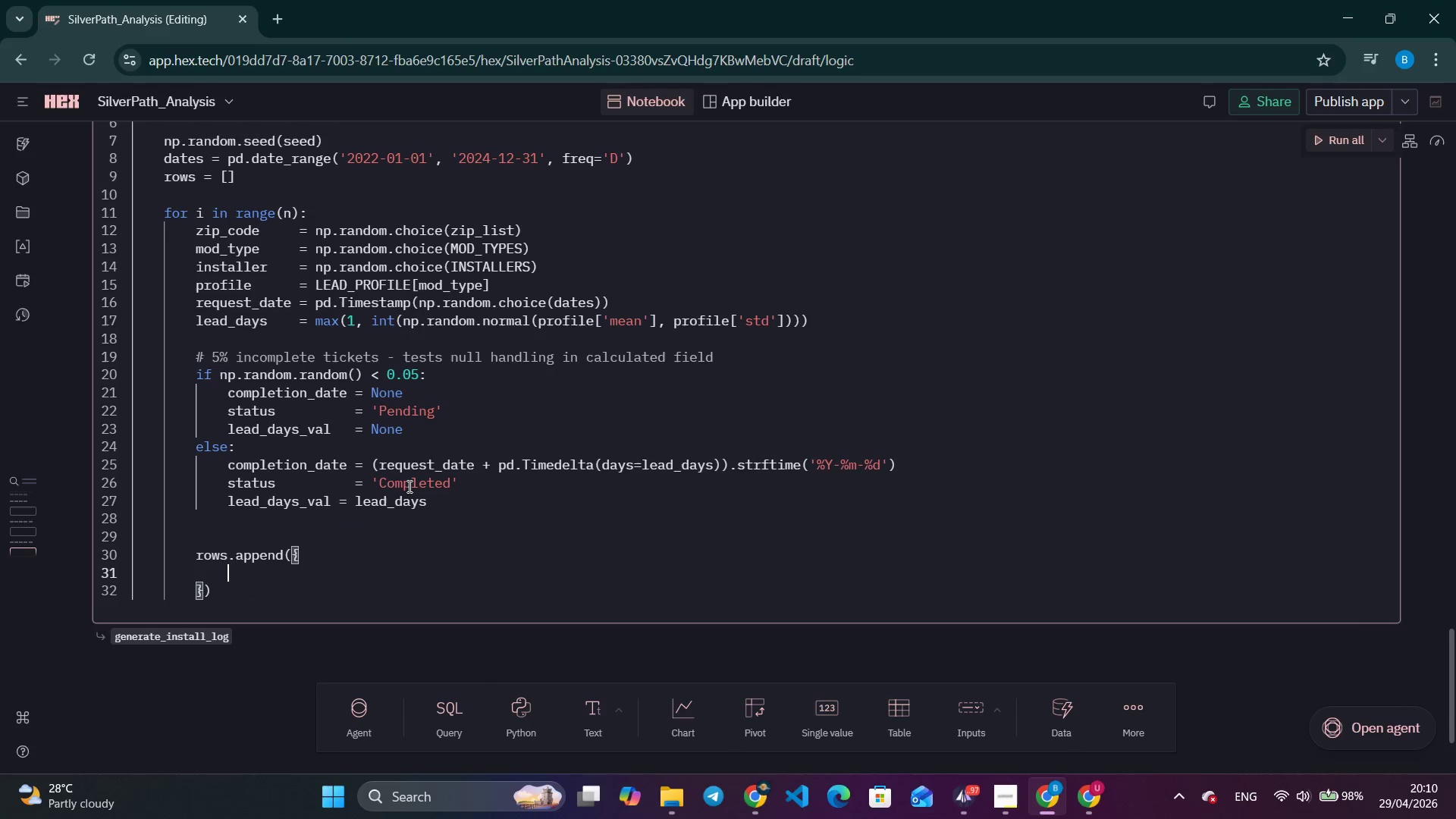 
key(Enter)
 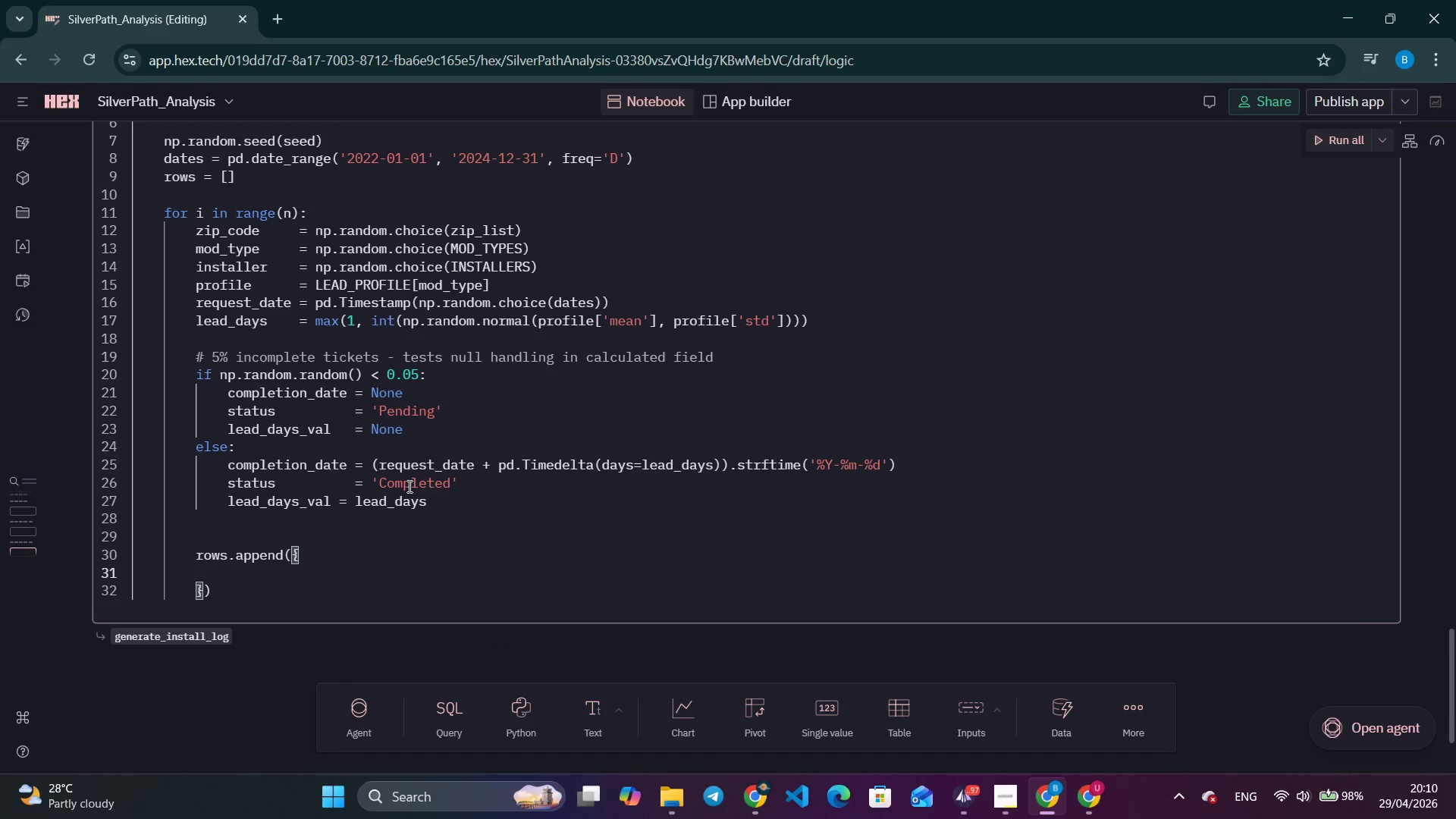 
type('Ticker)
key(Backspace)
type(tID)
 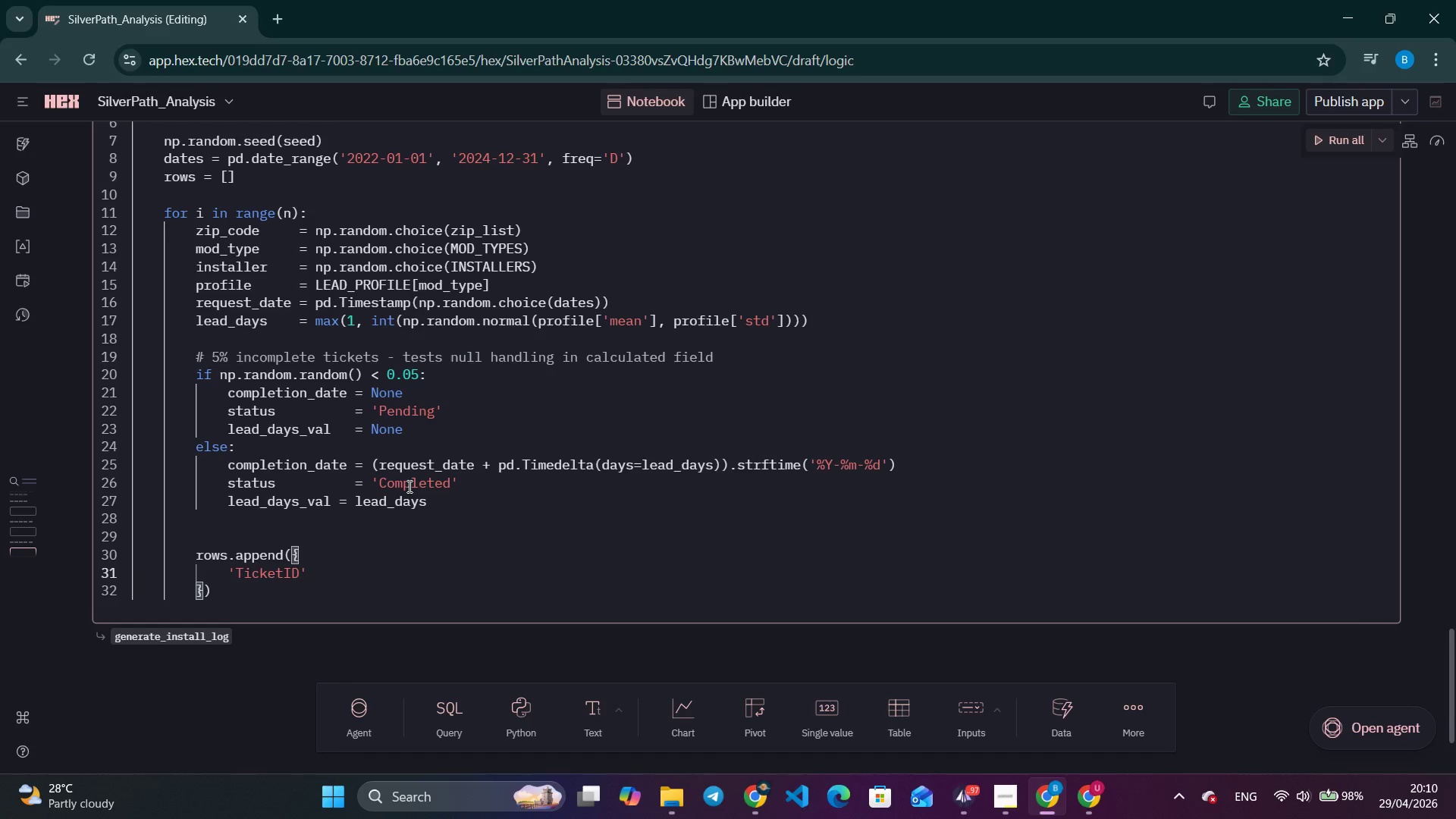 
key(ArrowRight)
 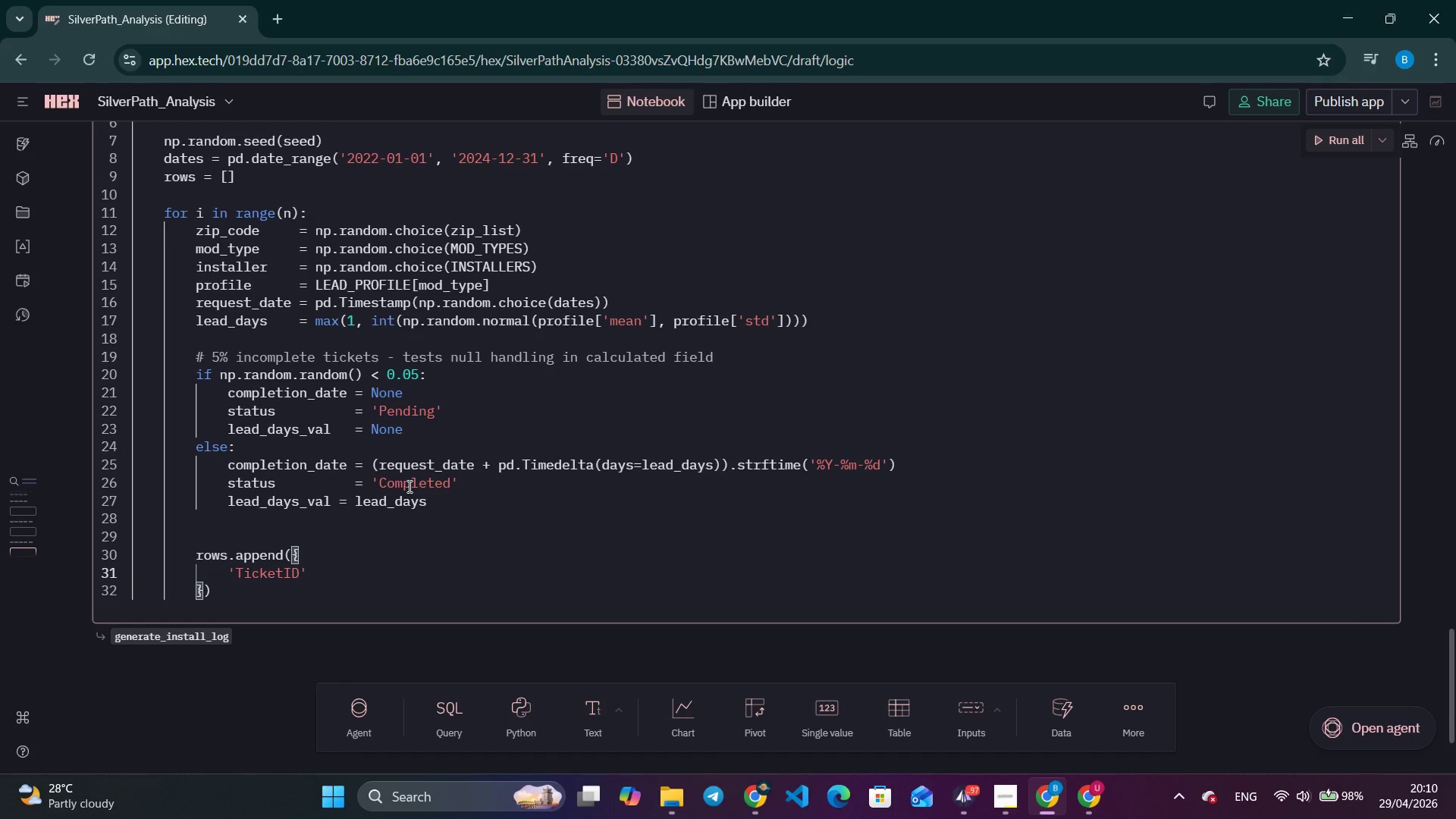 
key(Space)
 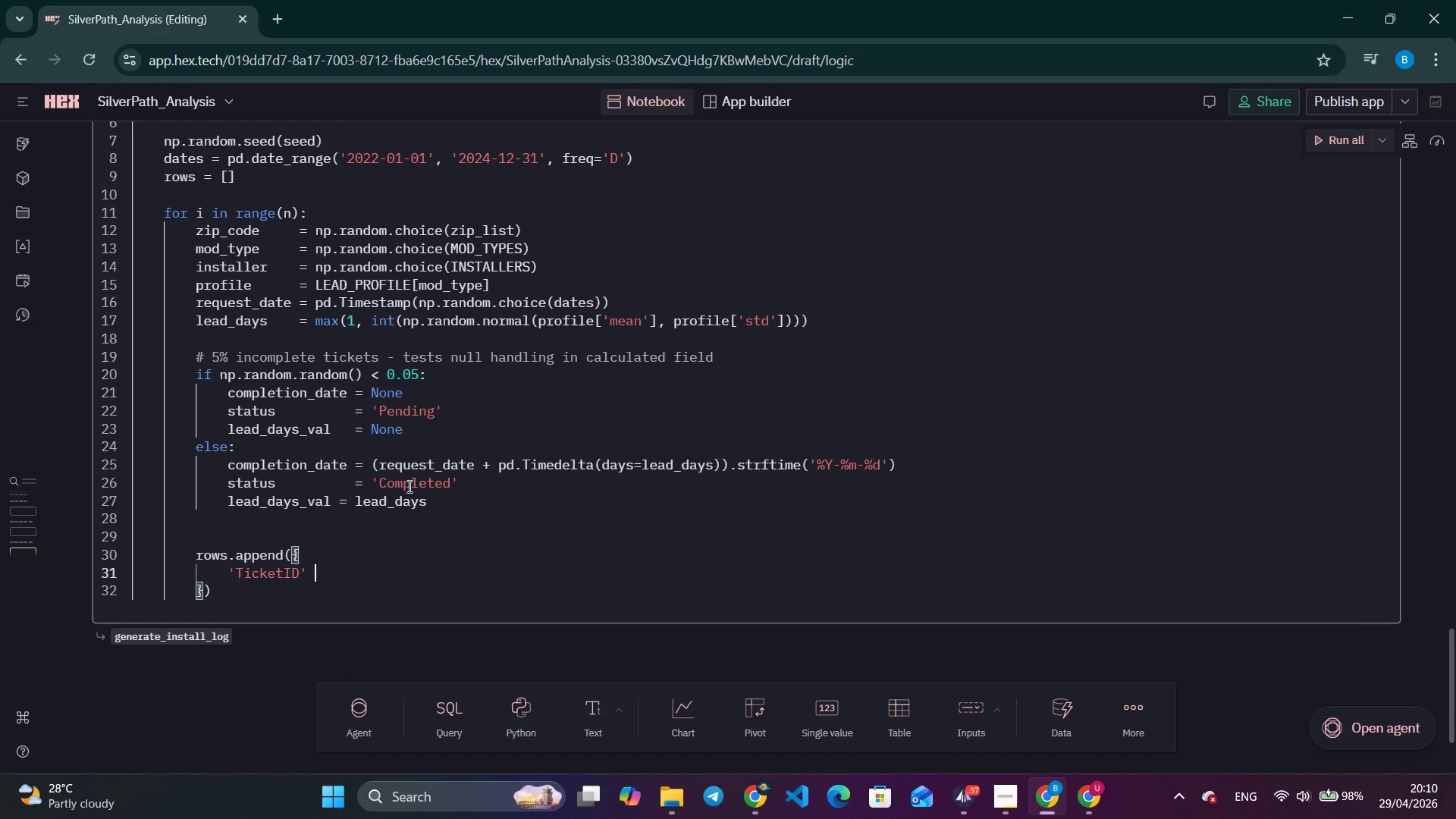 
key(Space)
 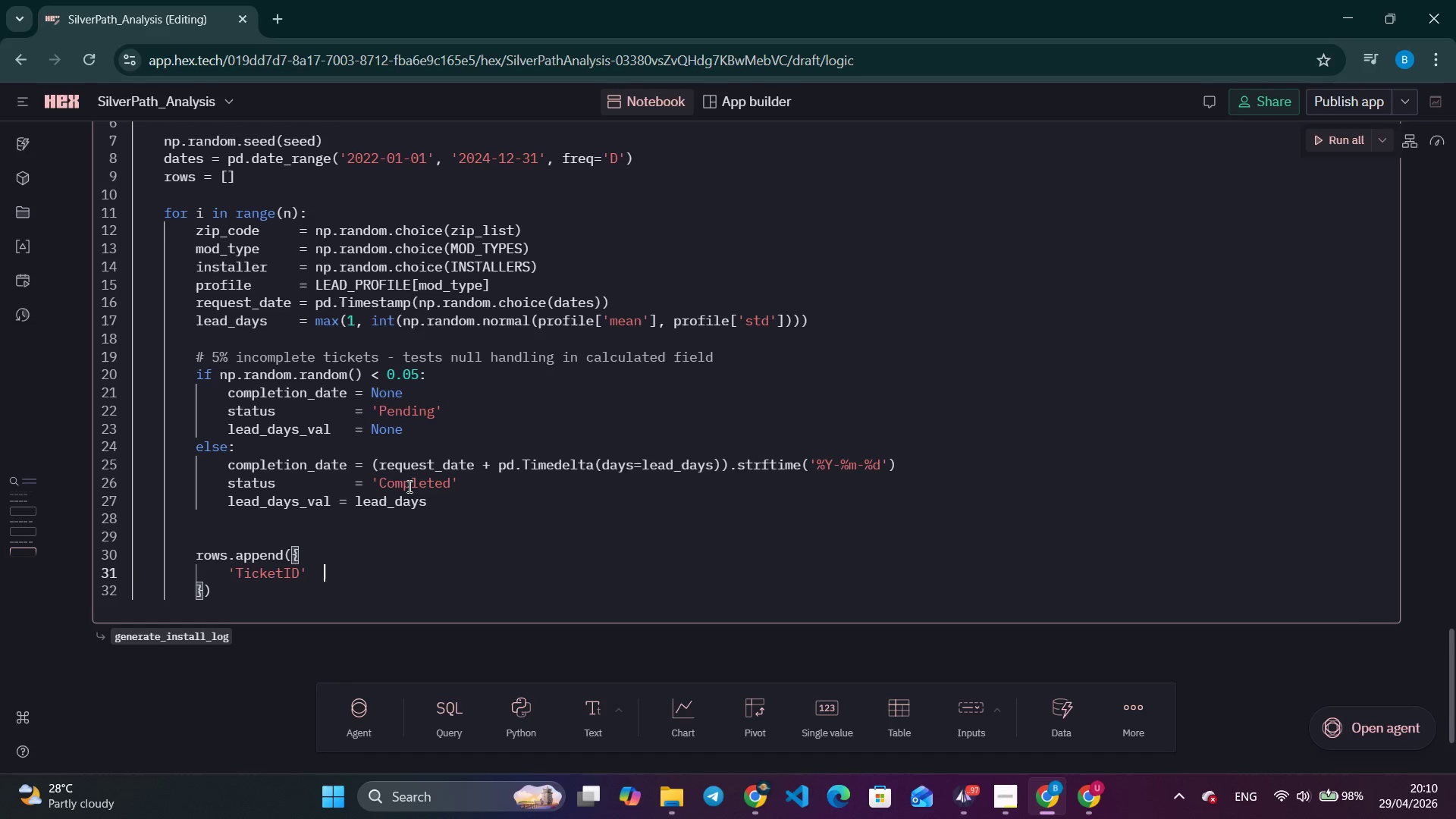 
key(Space)
 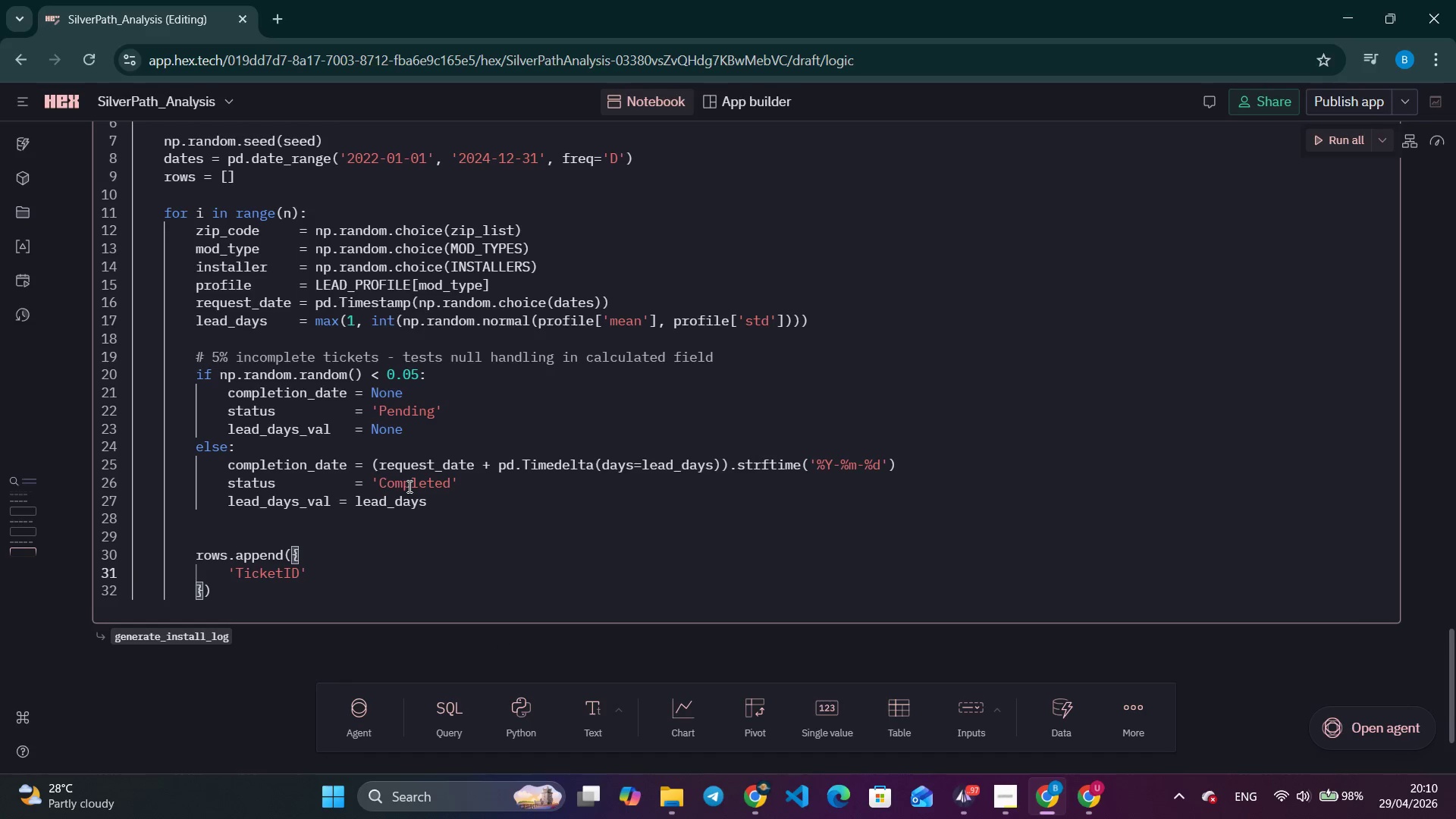 
key(Shift+Semicolon)
 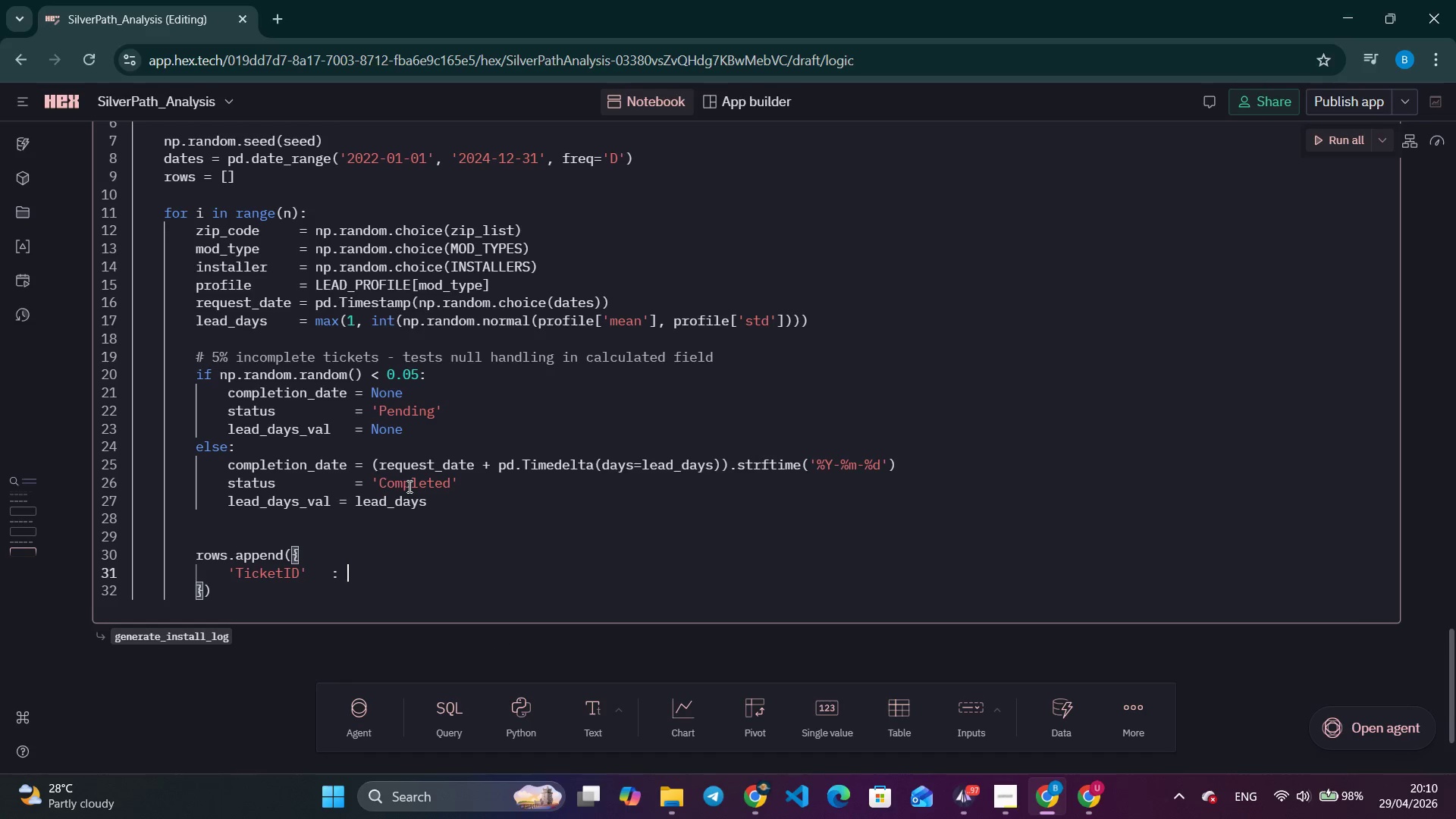 
key(Shift+Space)
 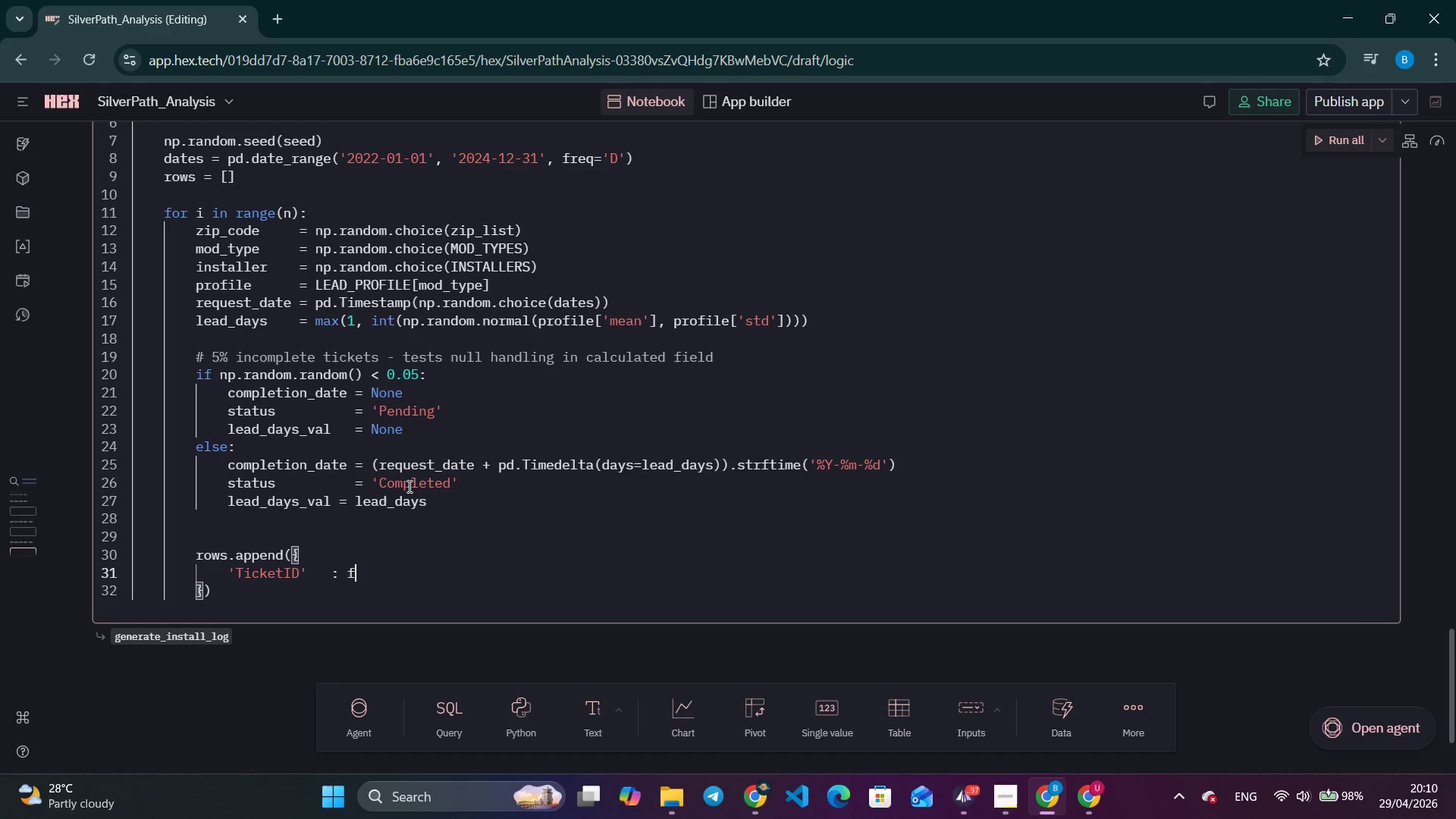 
key(F)
 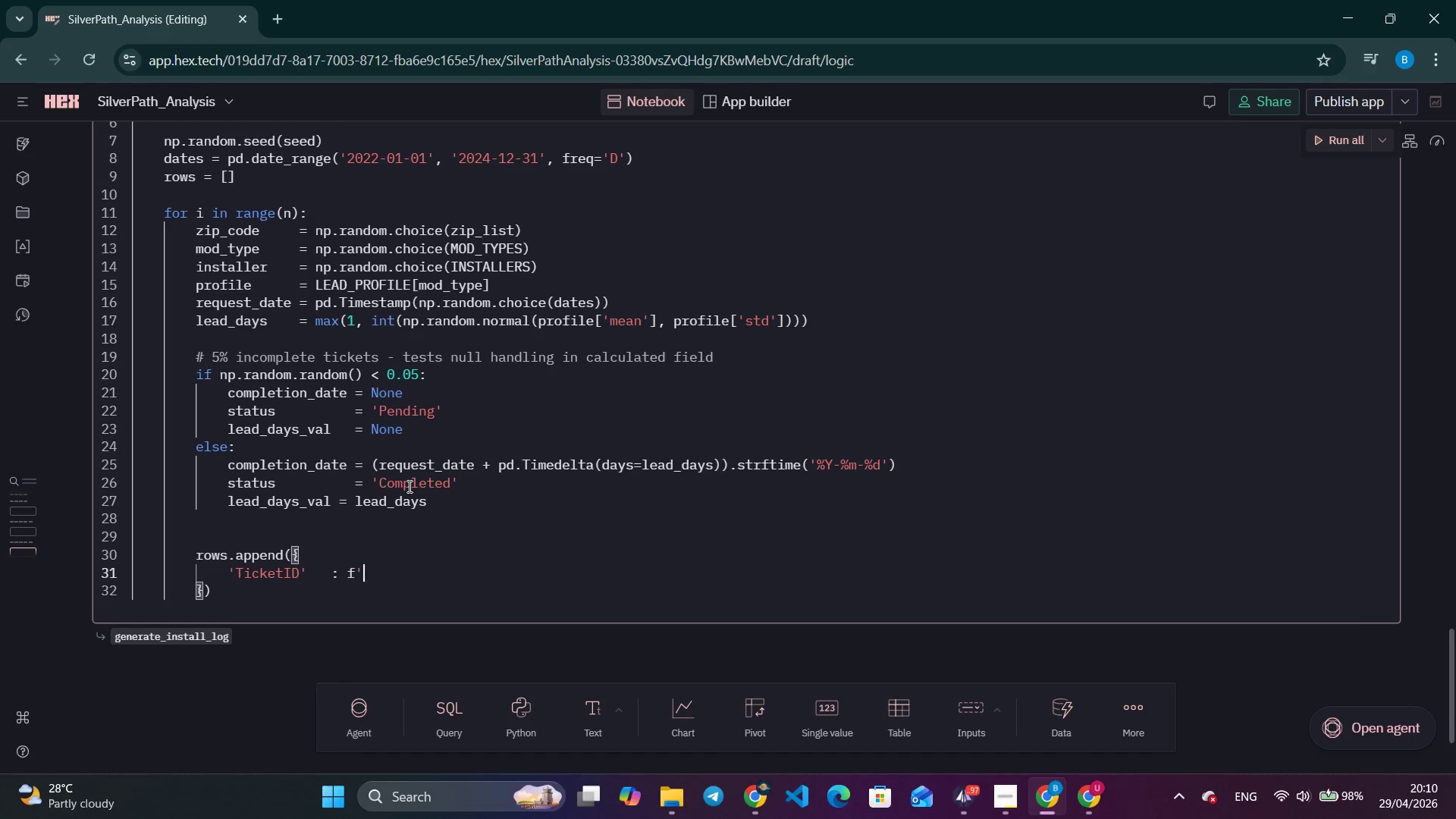 
key(Quote)
 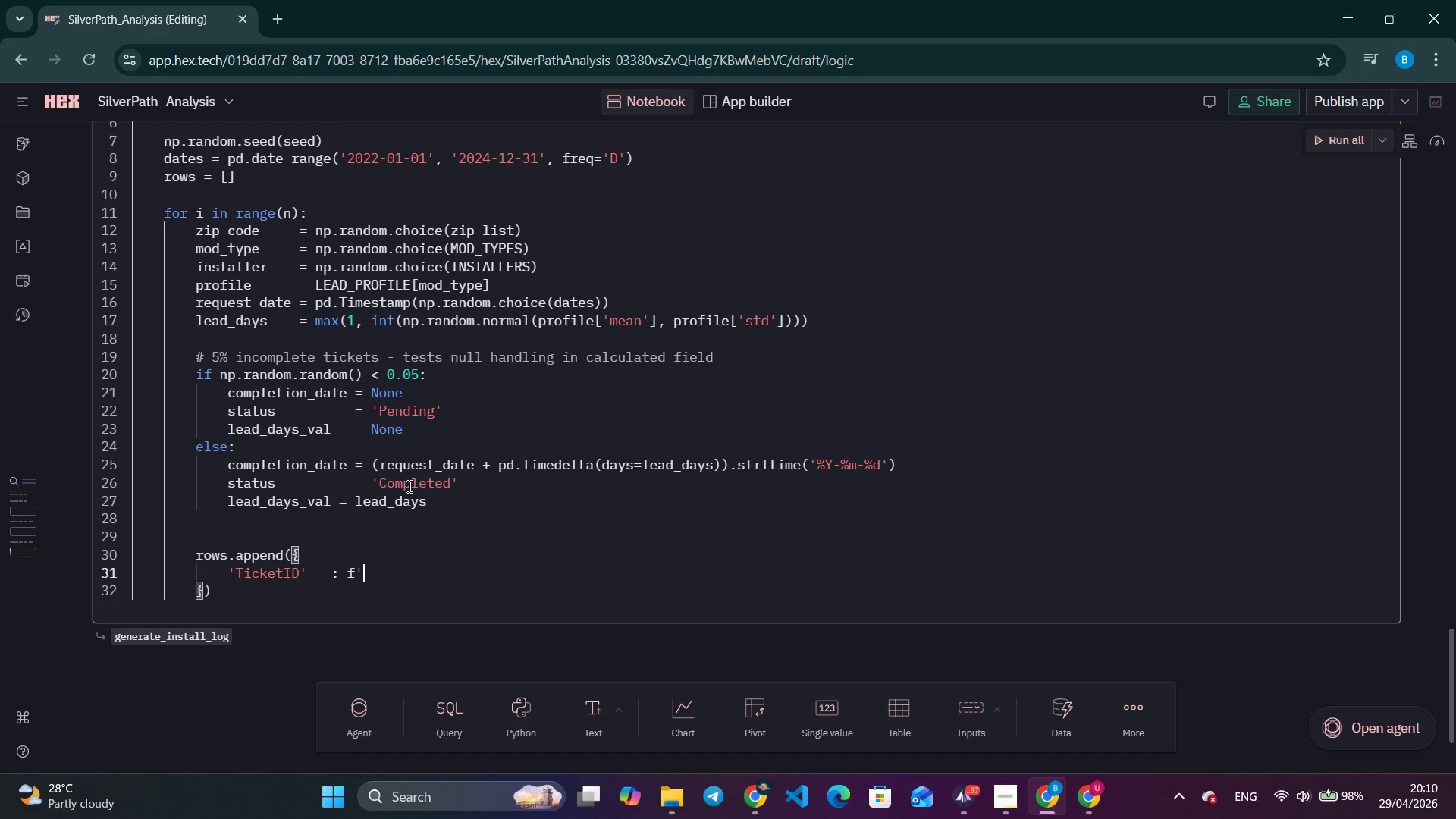 
key(Quote)
 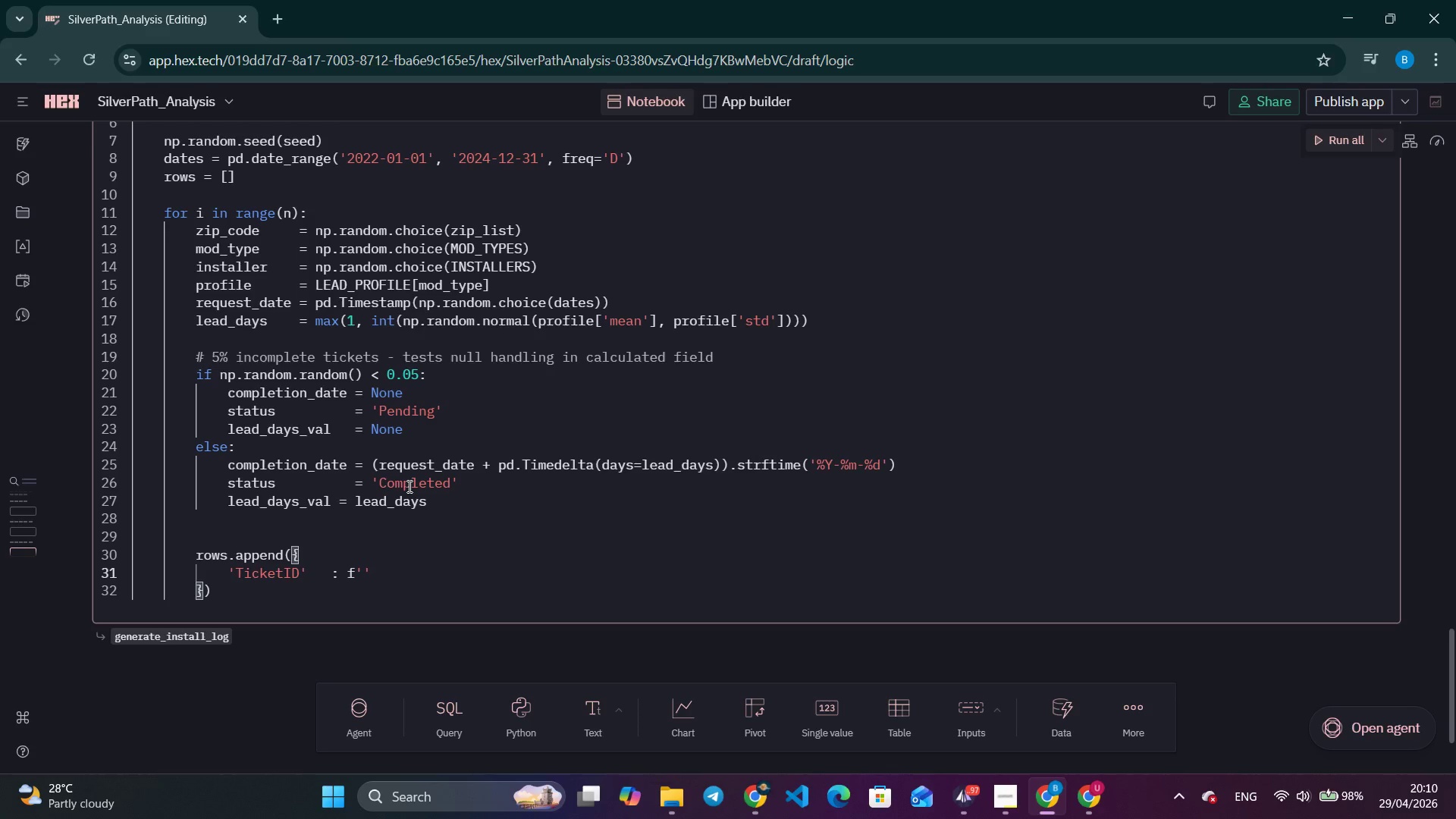 
key(ArrowLeft)
 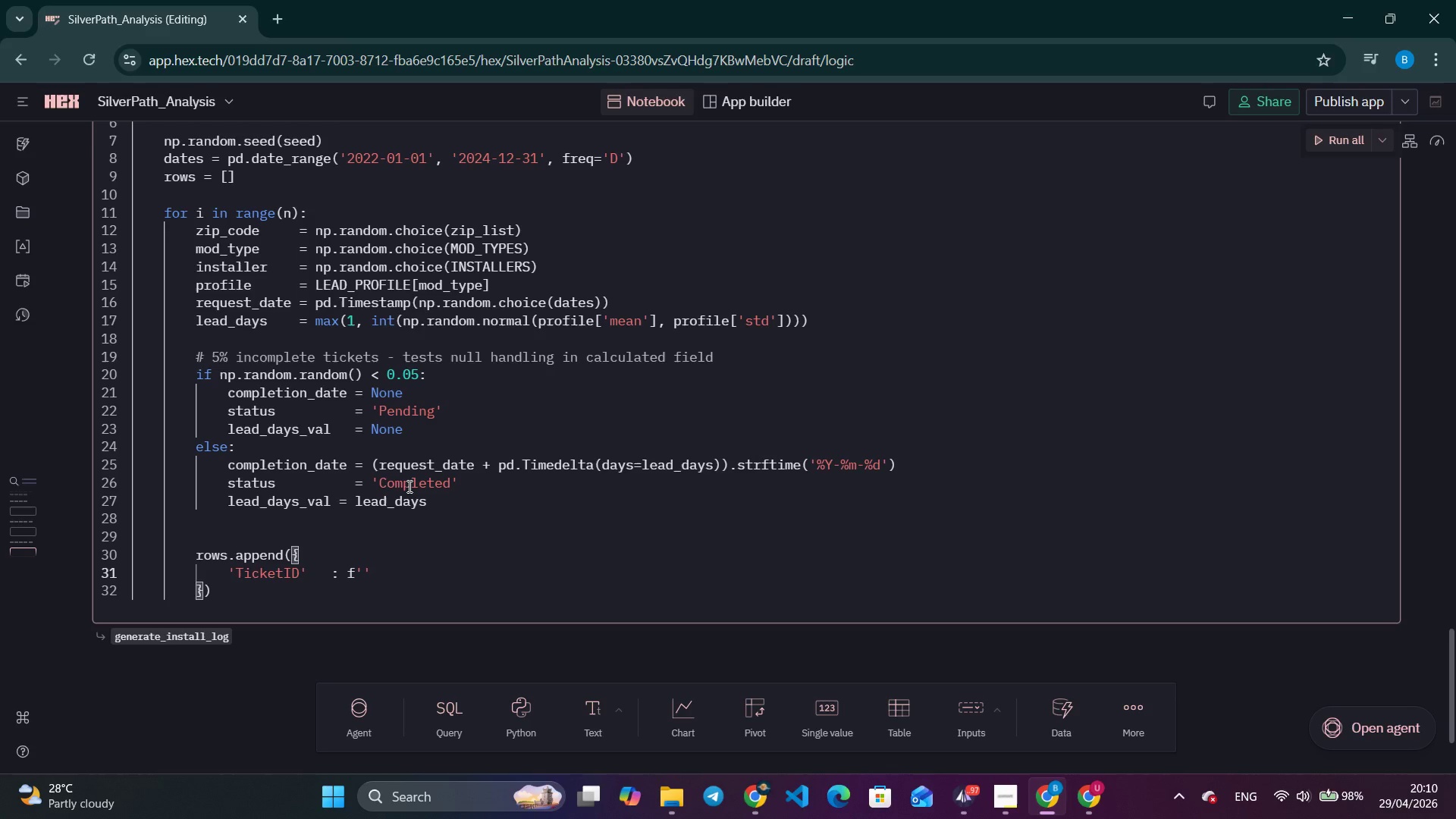 
type(SP-{)
 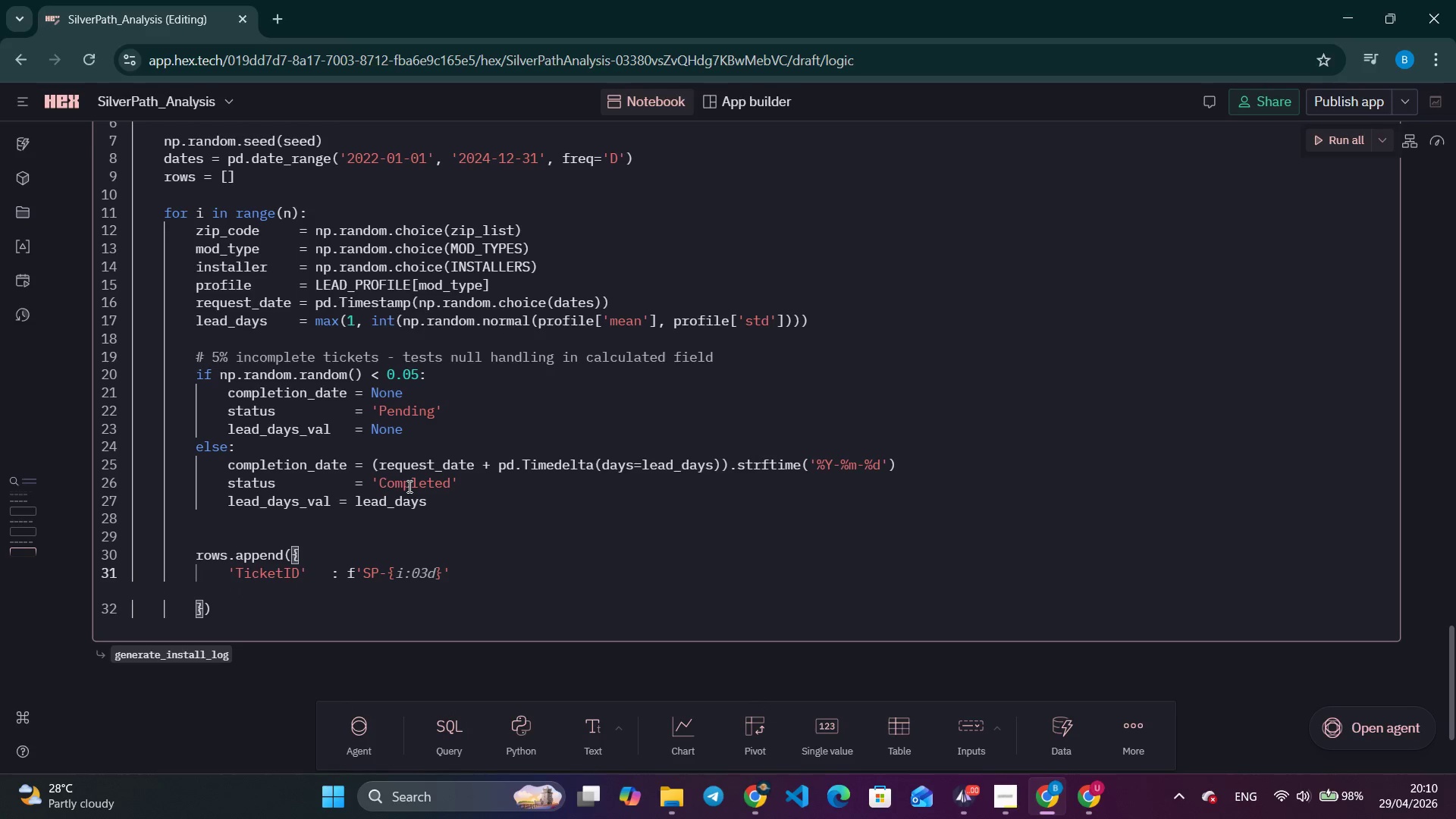 
type(2022000+i+1)
 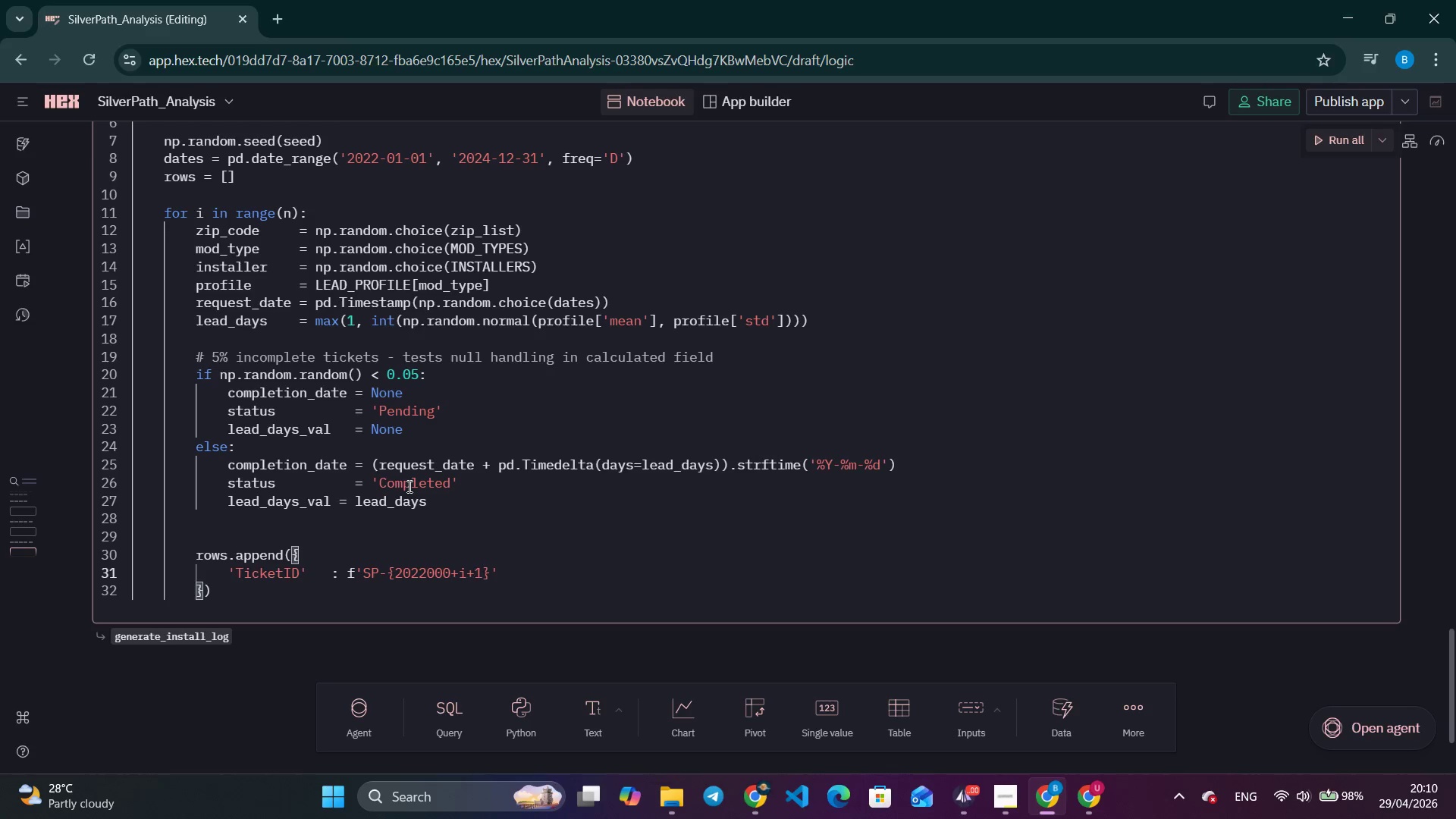 
key(ArrowRight)
 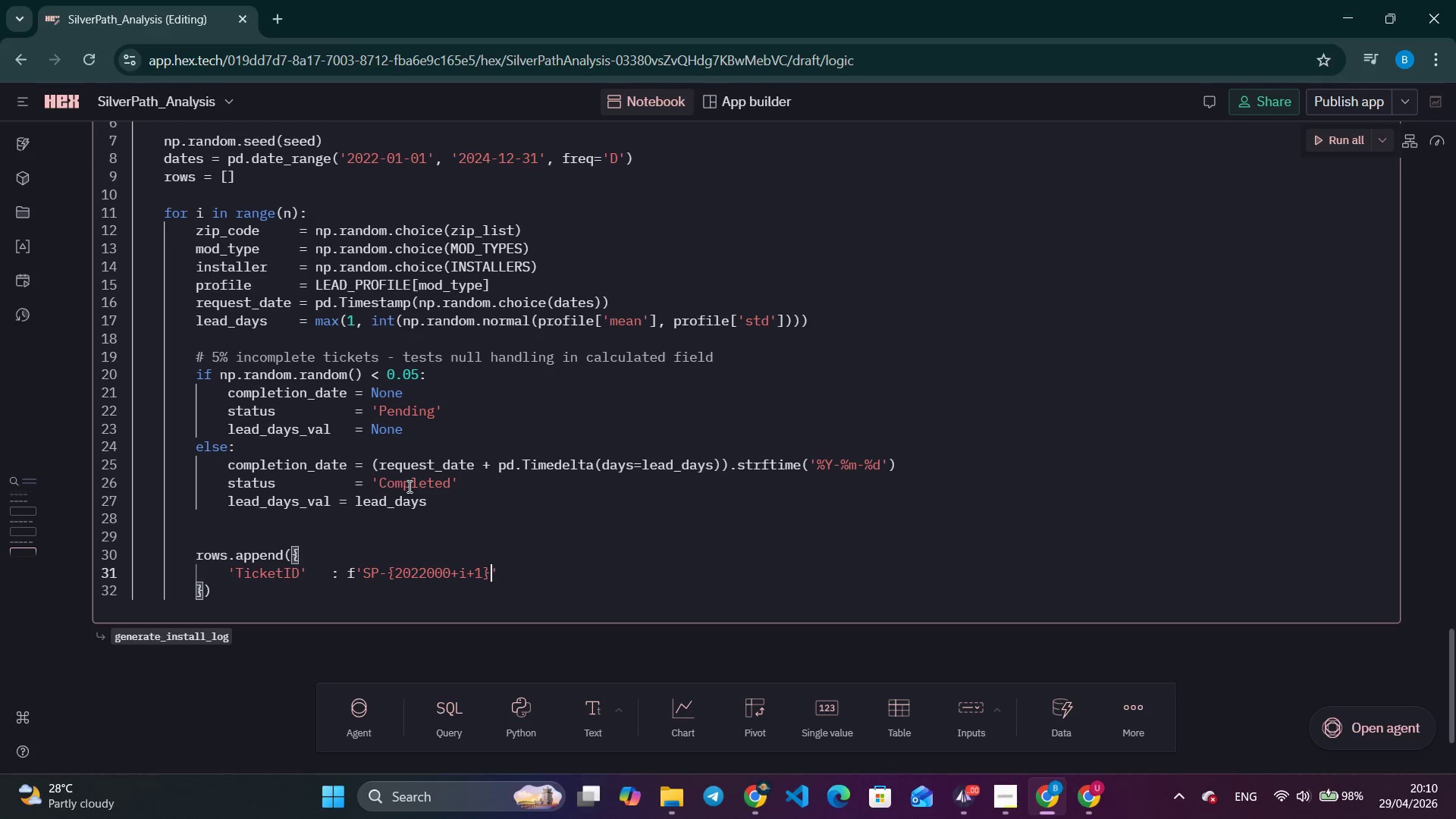 
key(ArrowRight)
 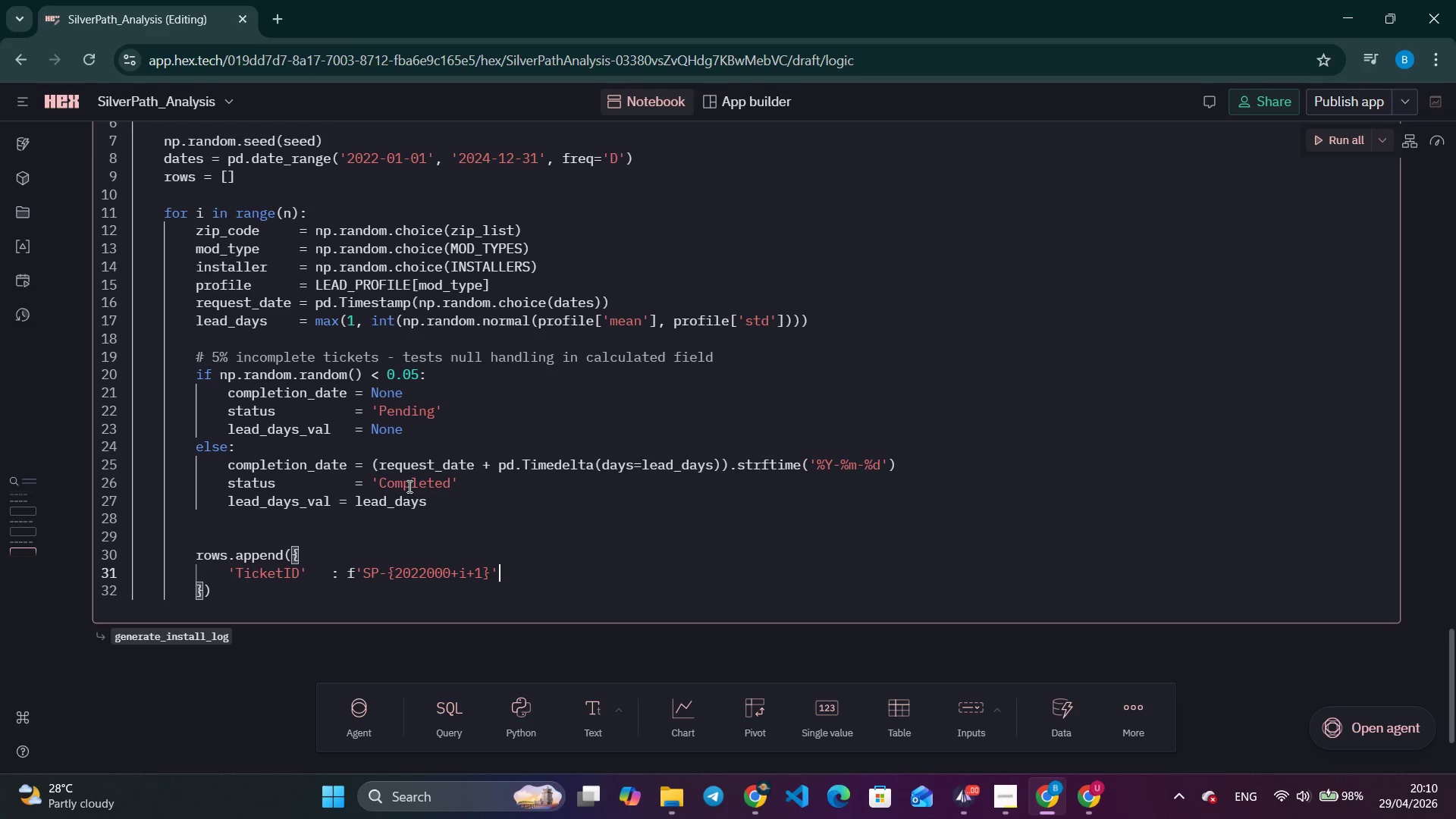 
key(Comma)
 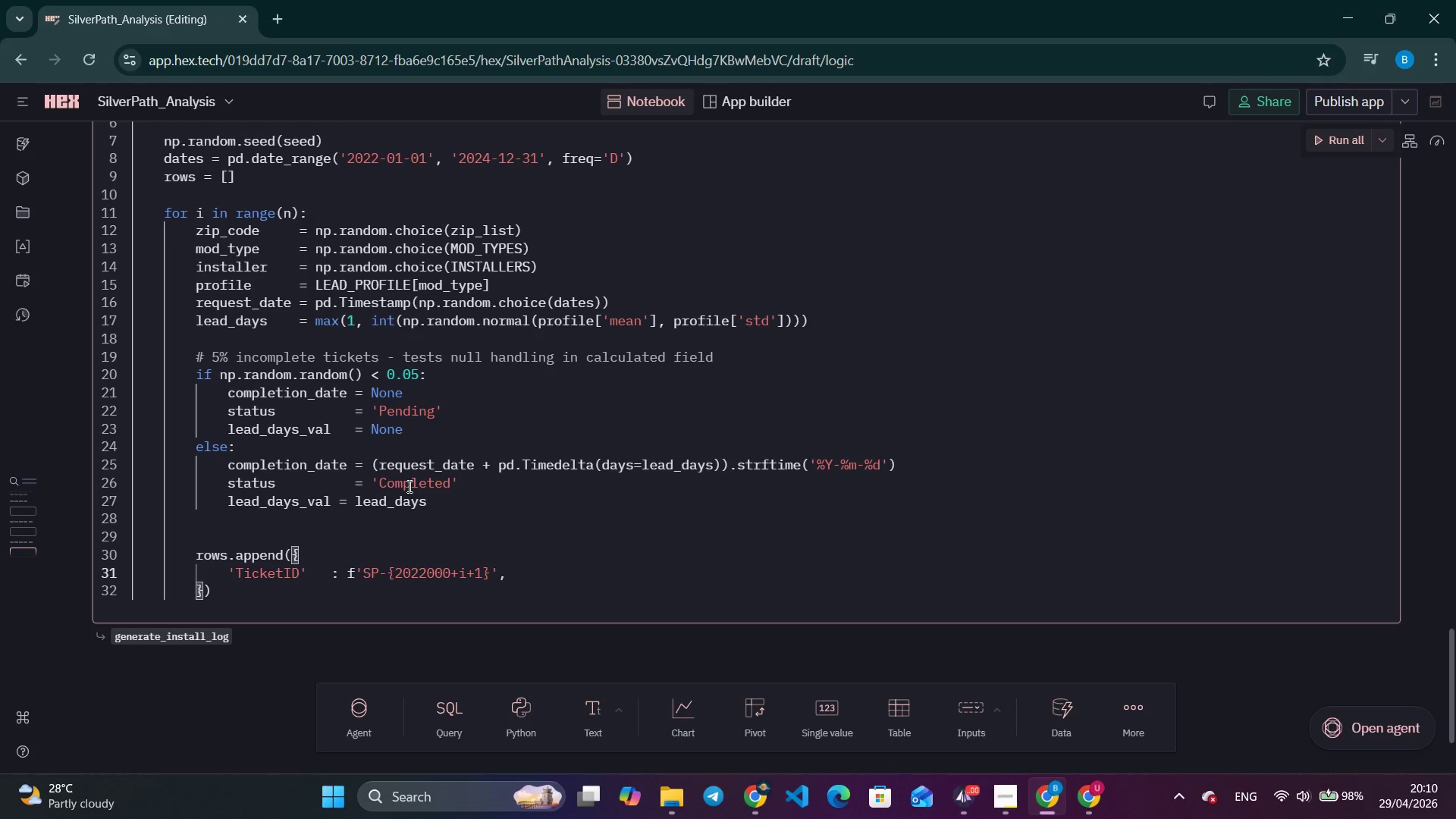 
key(Enter)
 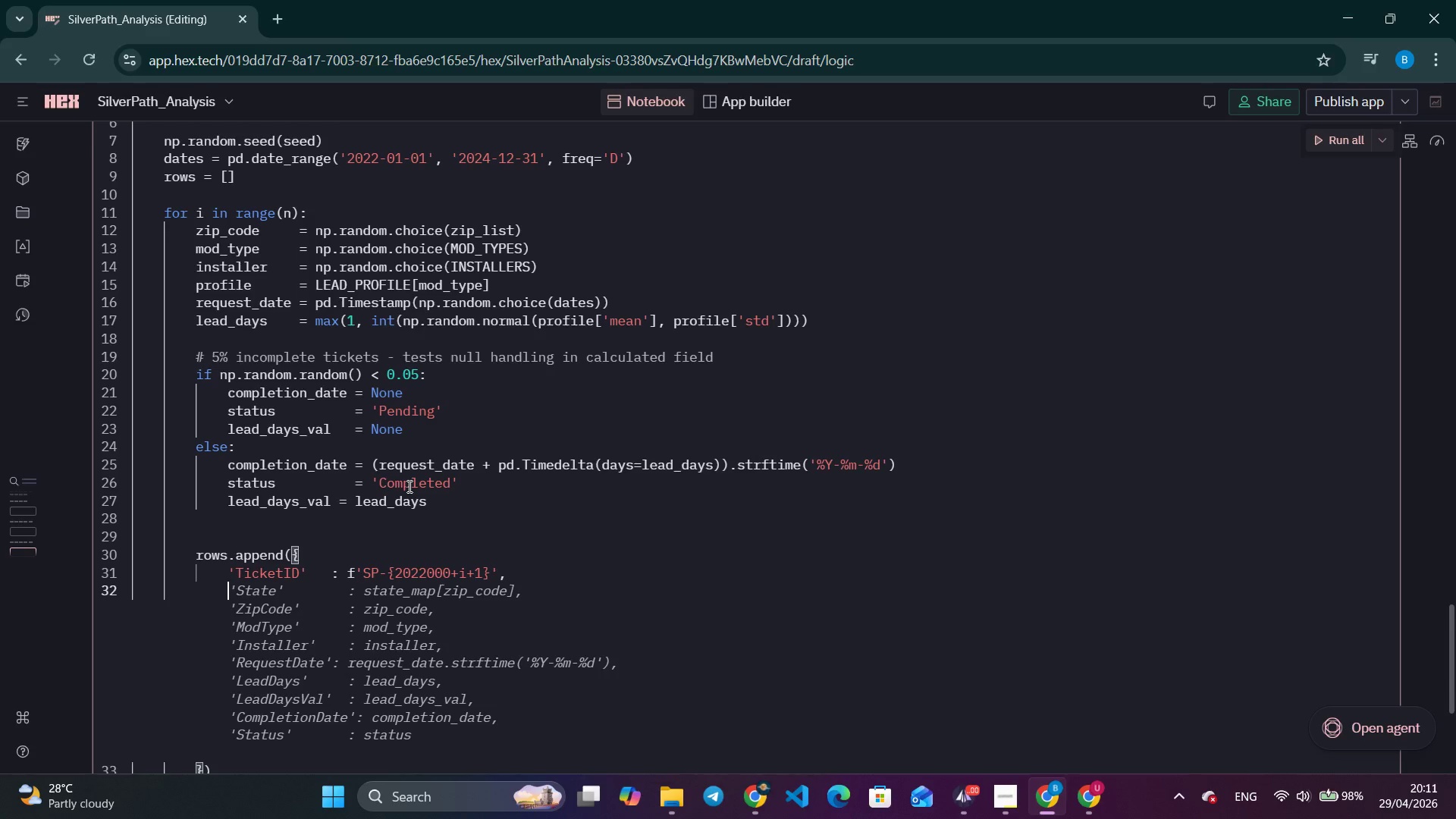 
wait(22.41)
 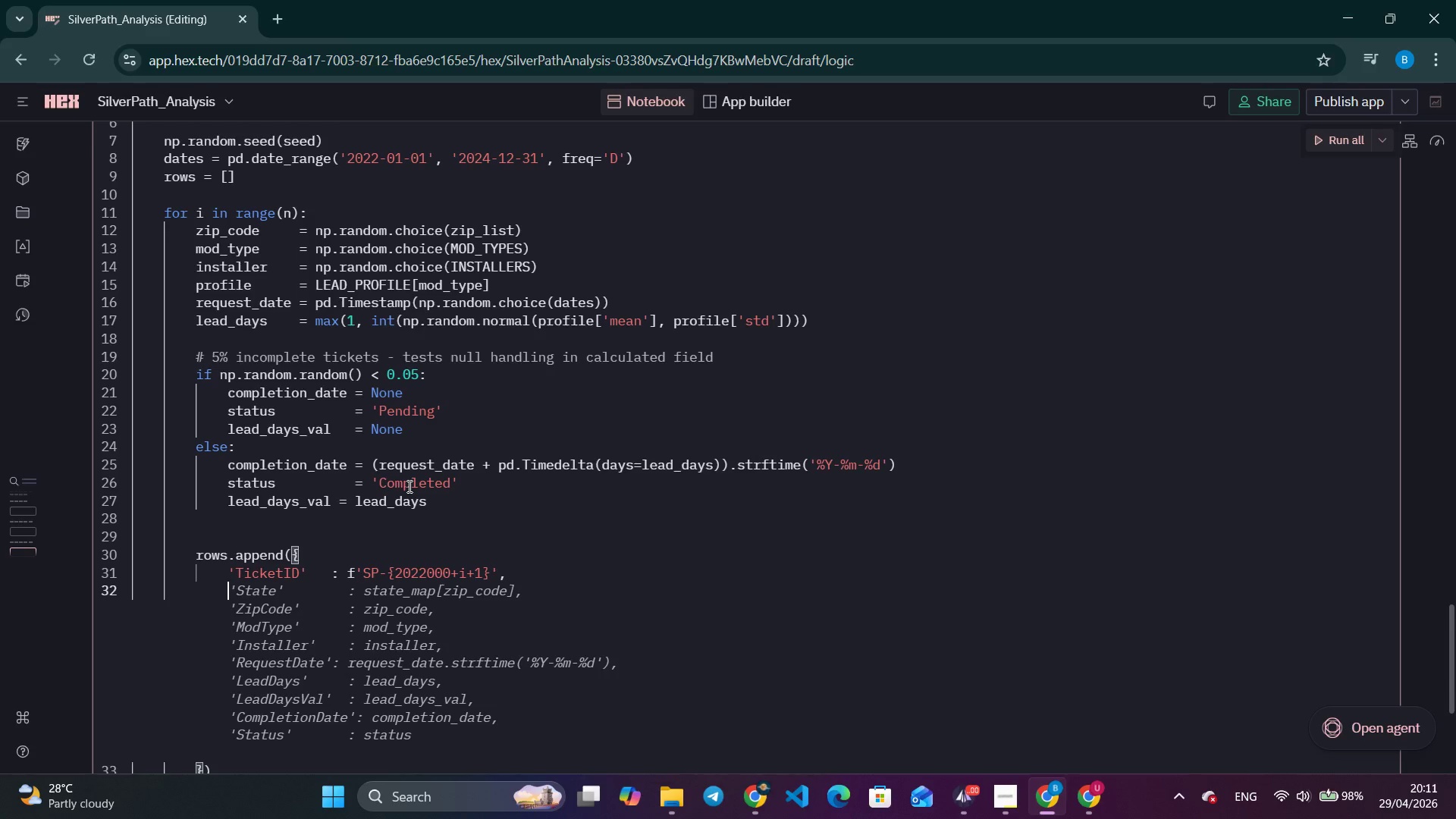 
type('InstallerID)
 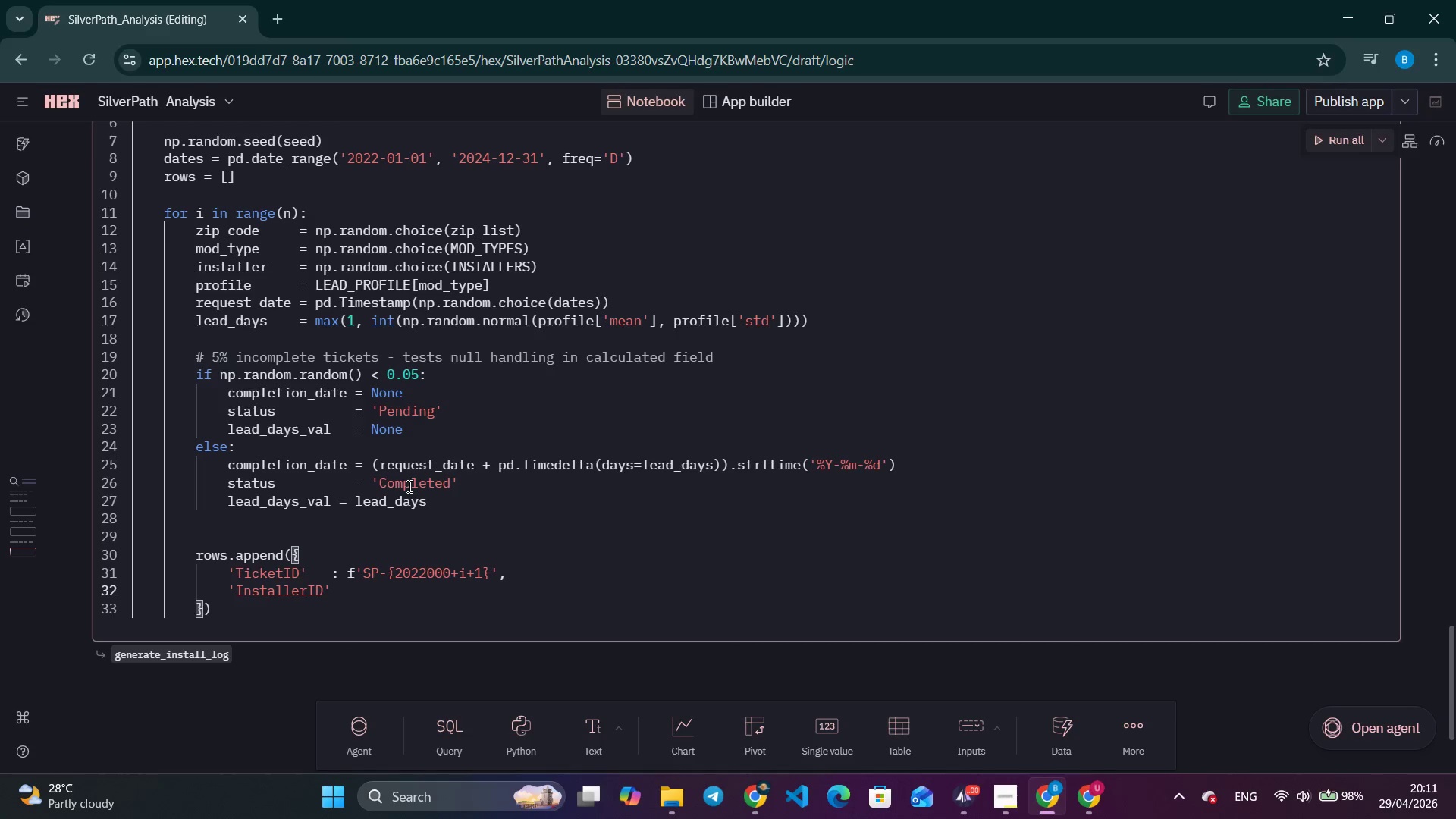 
key(ArrowRight)
 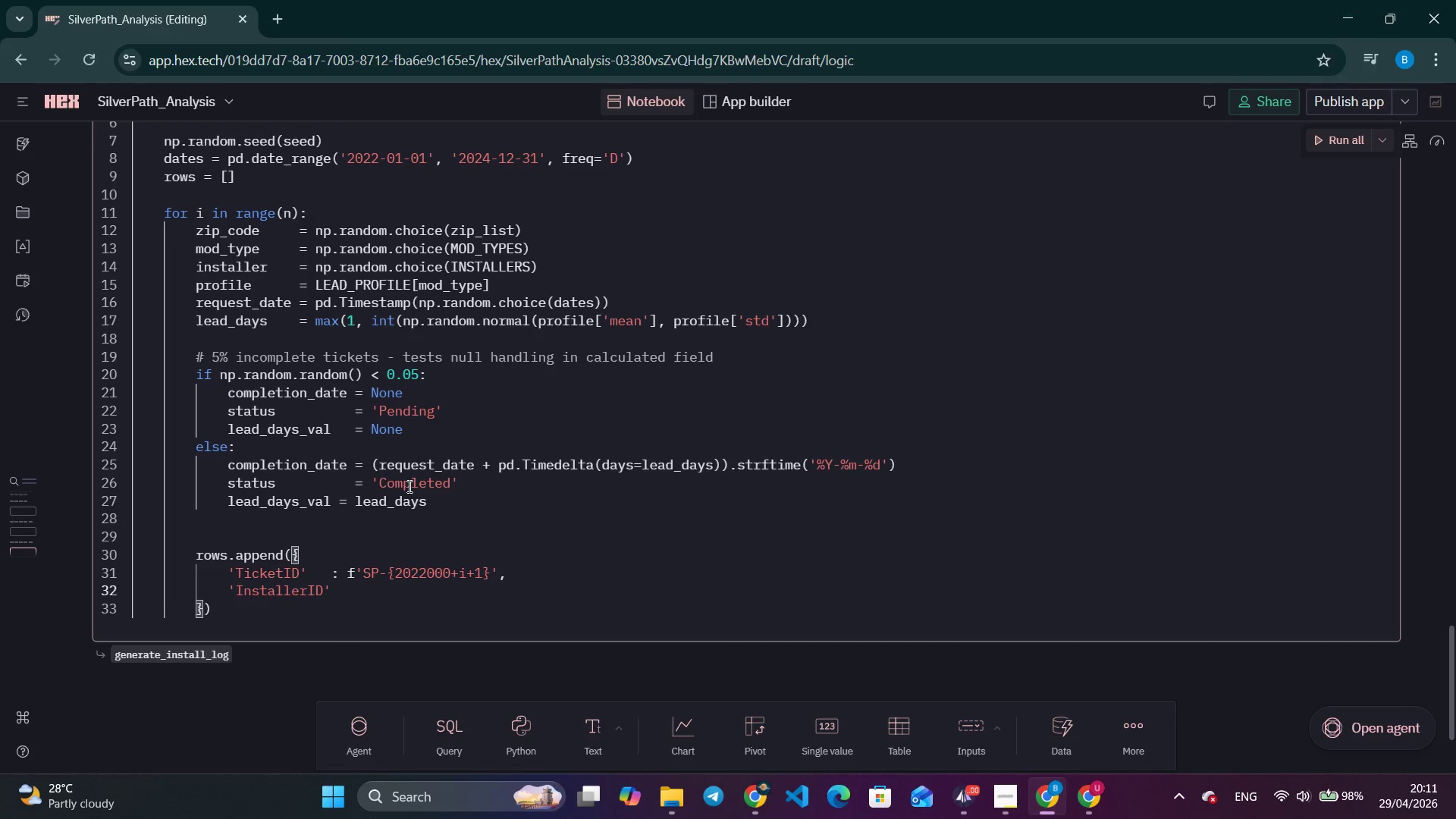 
type(: in)
 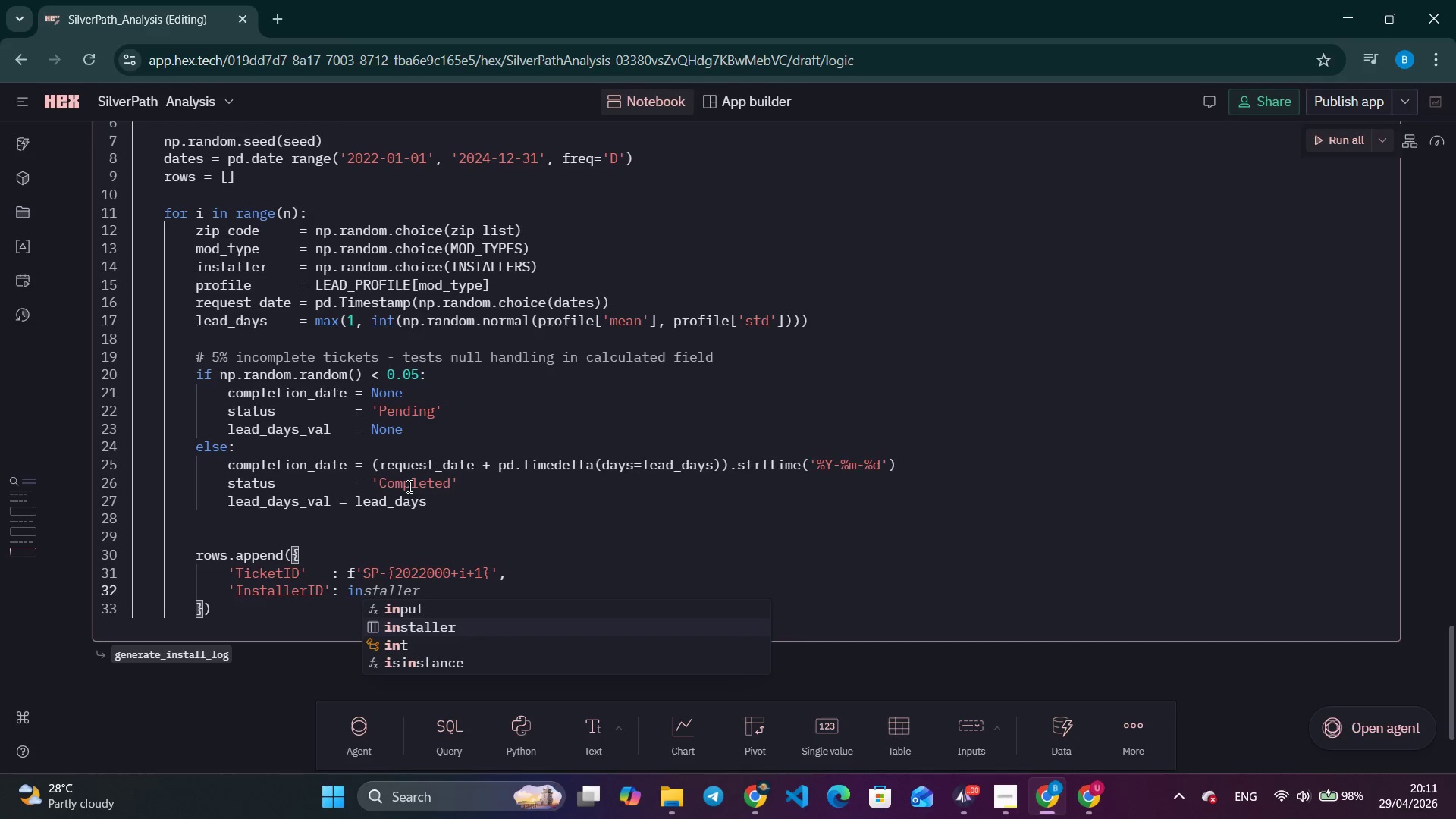 
key(Control+ArrowDown)
 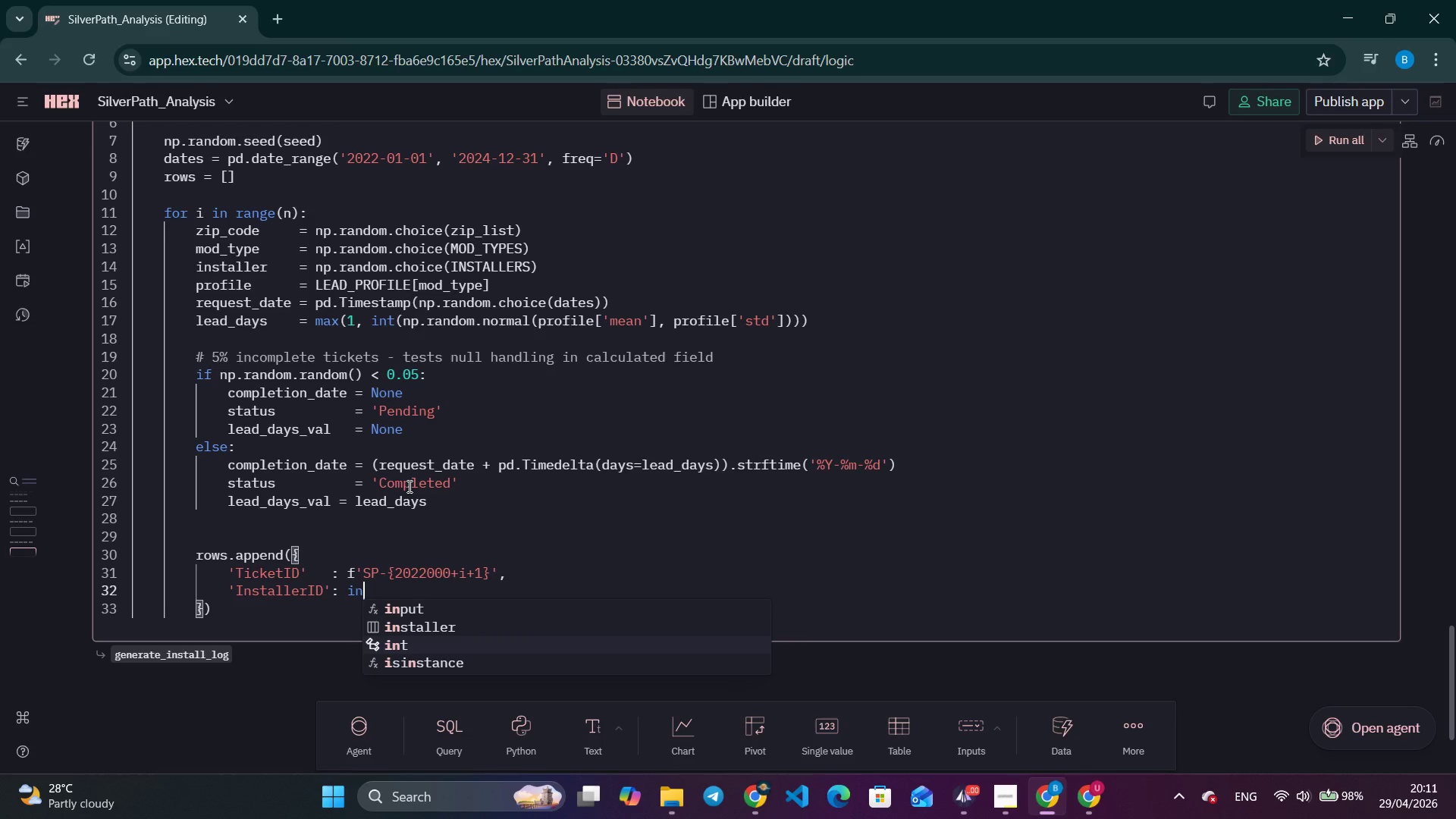 
key(S)
 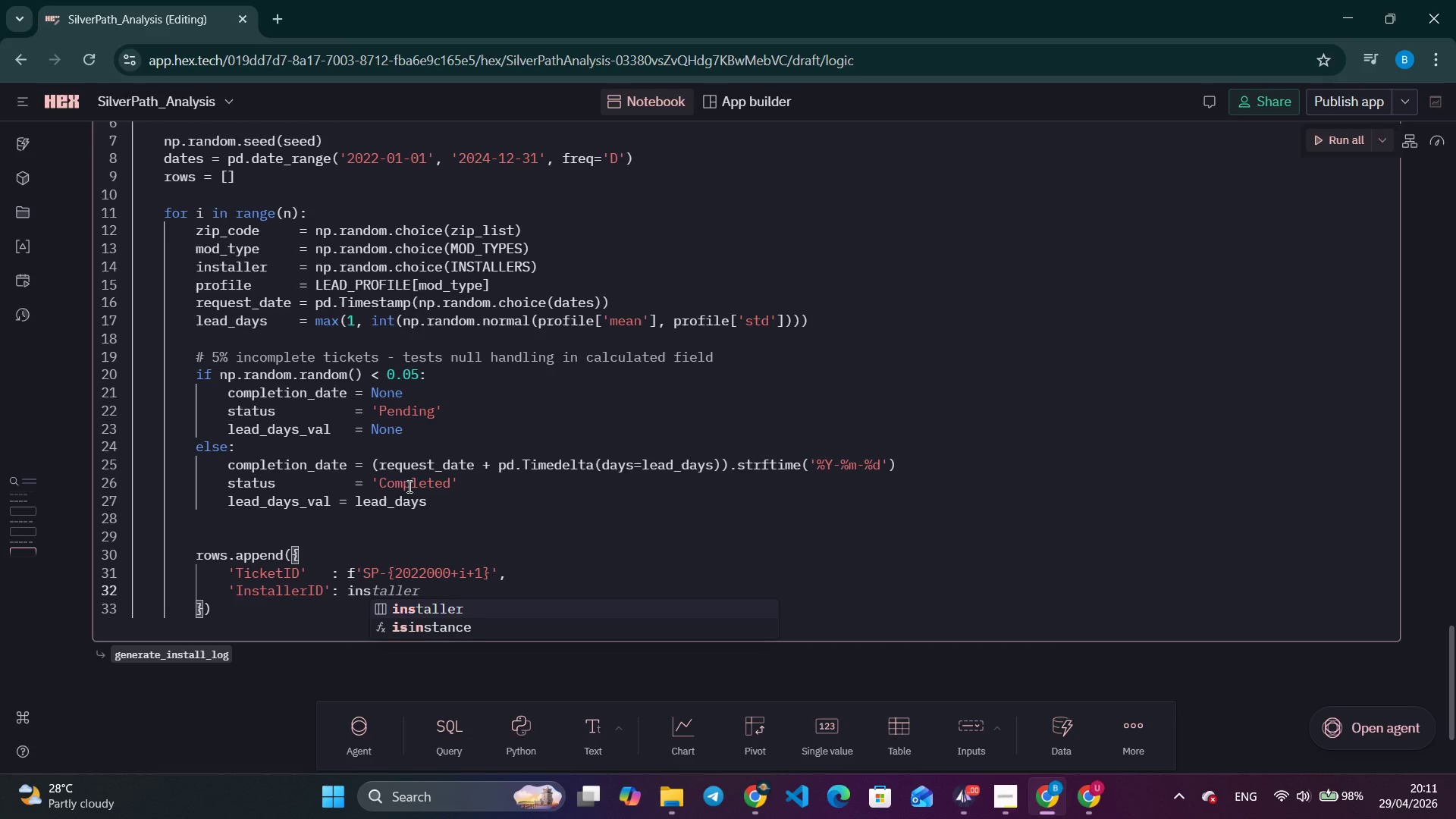 
key(Control+ArrowRight)
 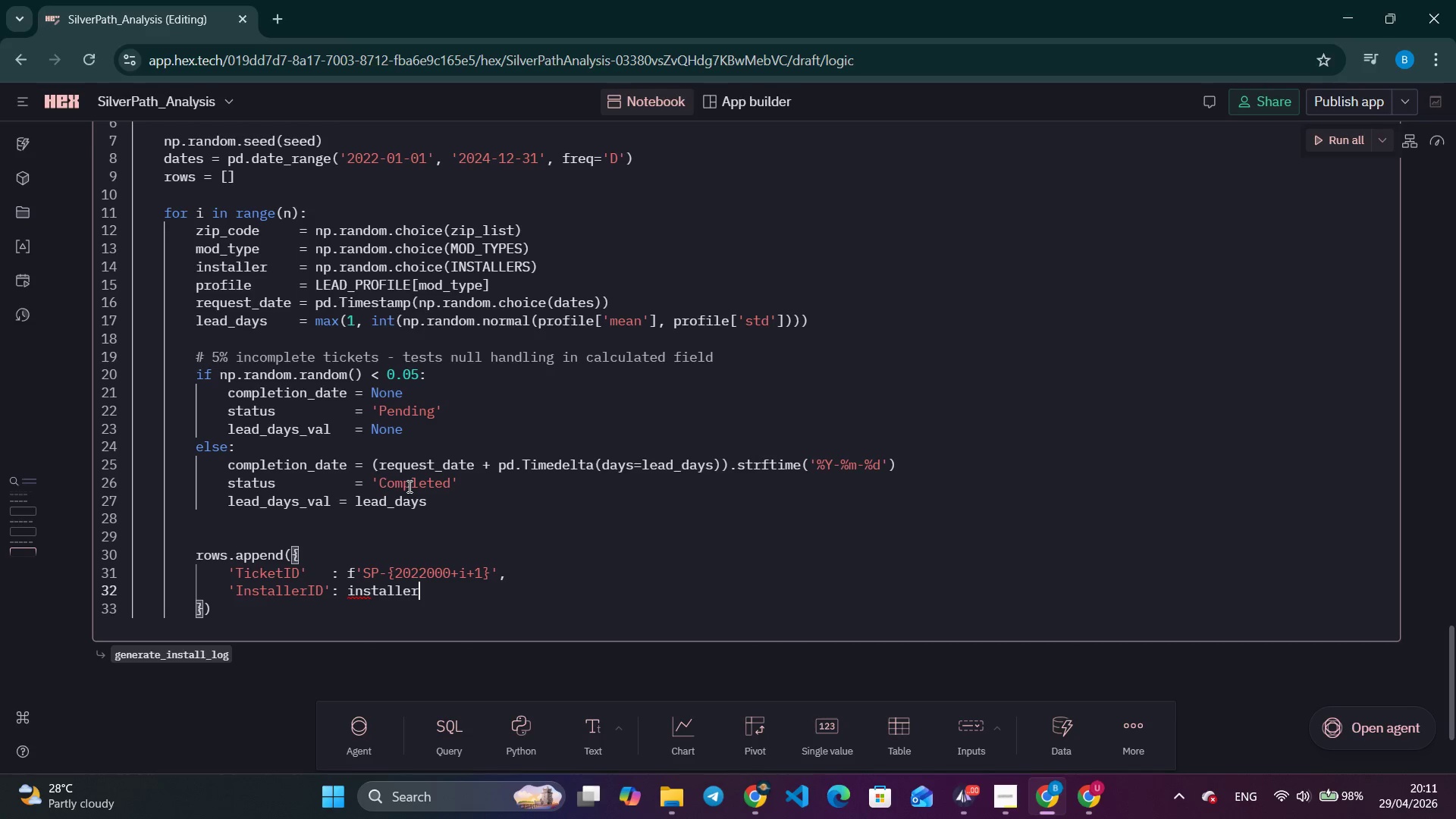 
key(Comma)
 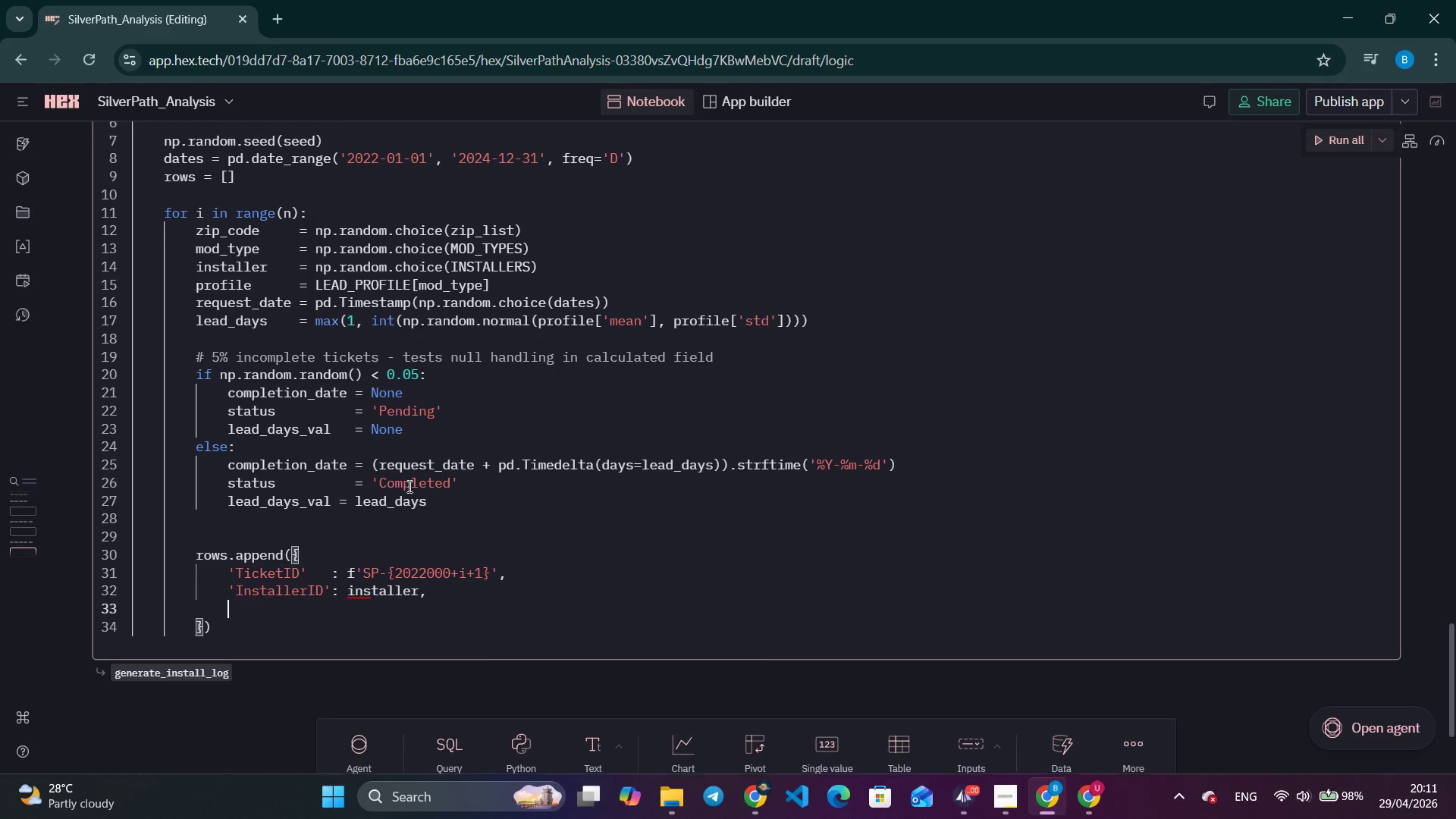 
key(Enter)
 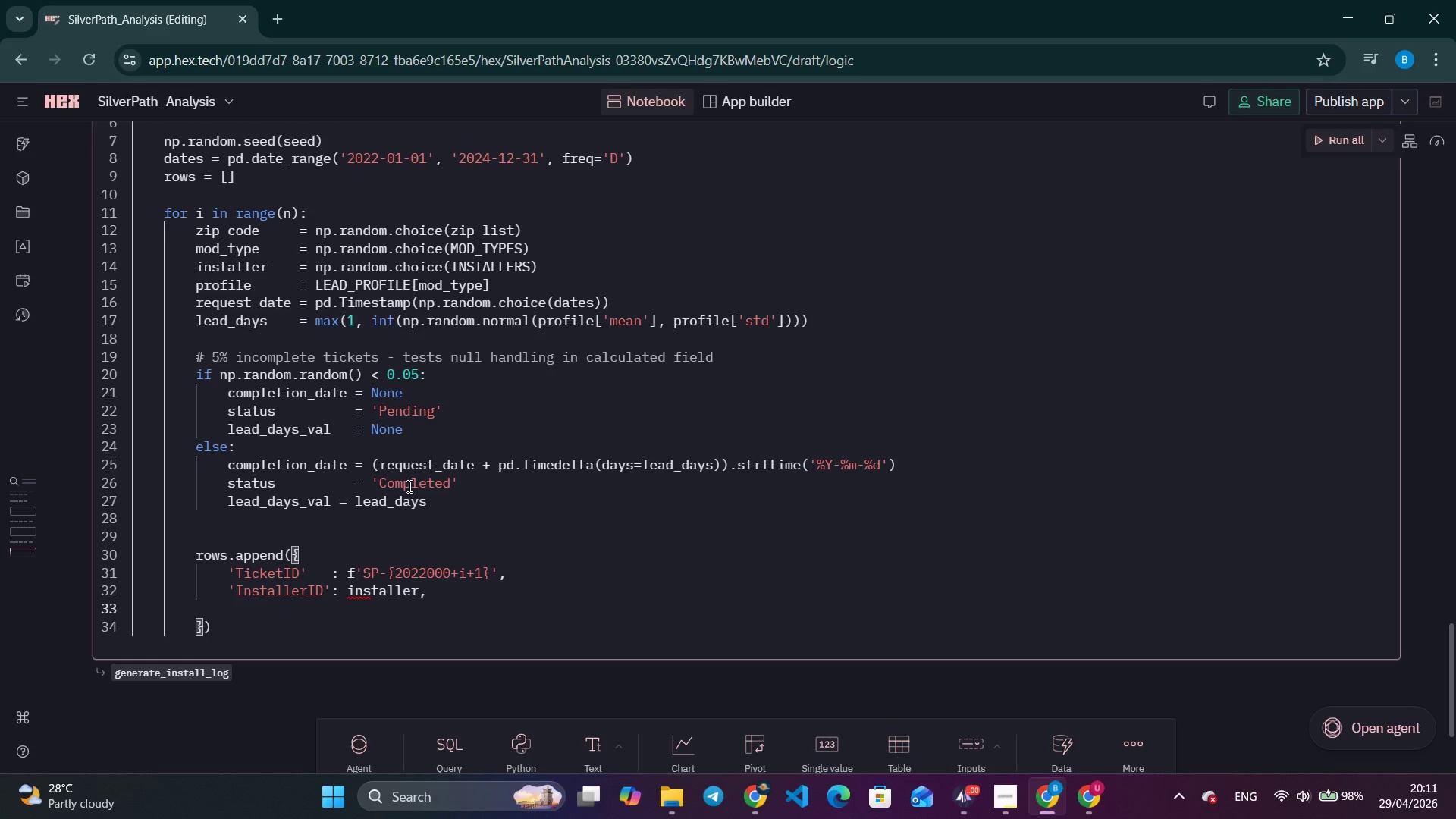 
type('xi)
key(Backspace)
key(Backspace)
type(ZipCode)
 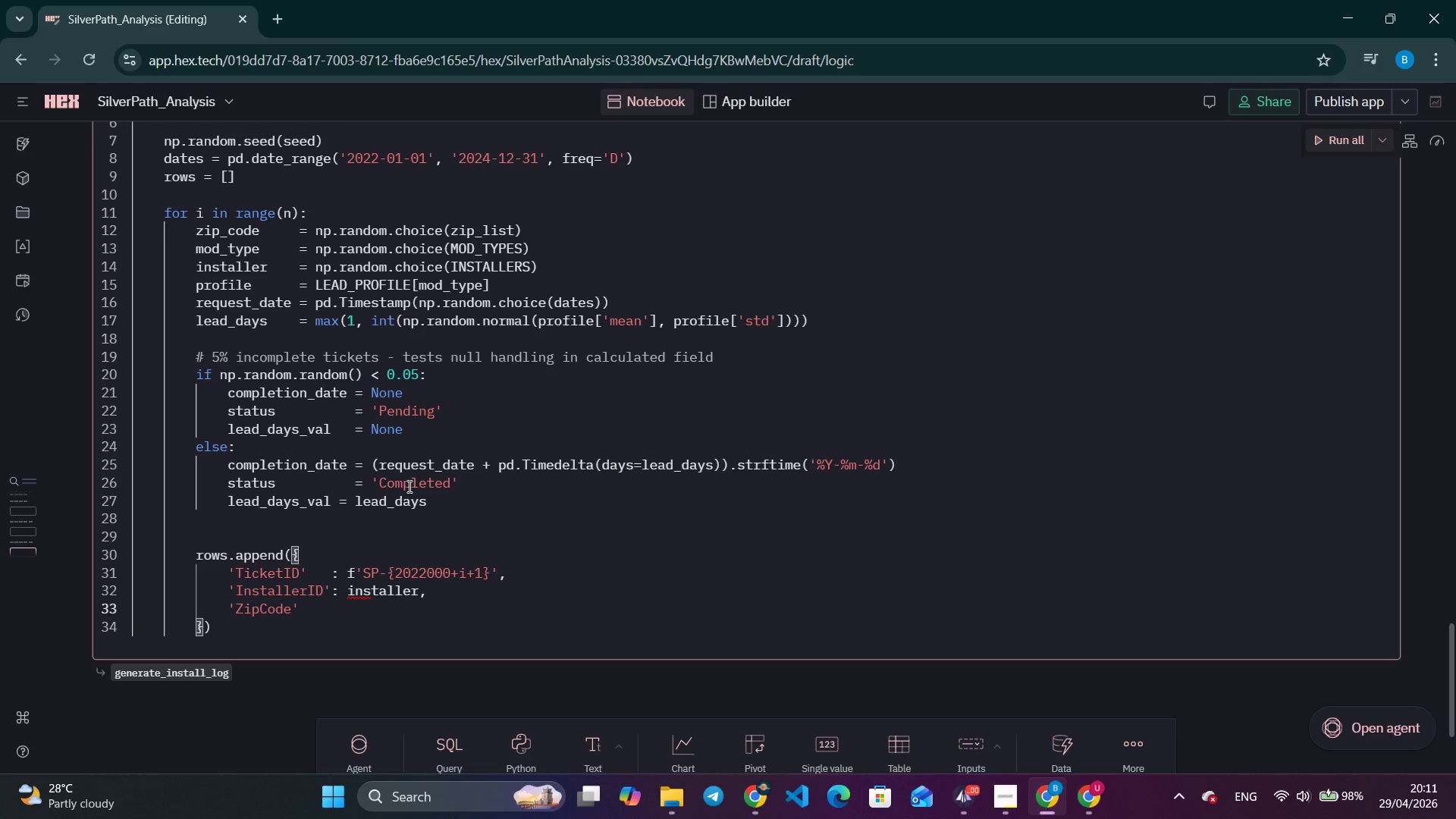 
key(ArrowRight)
 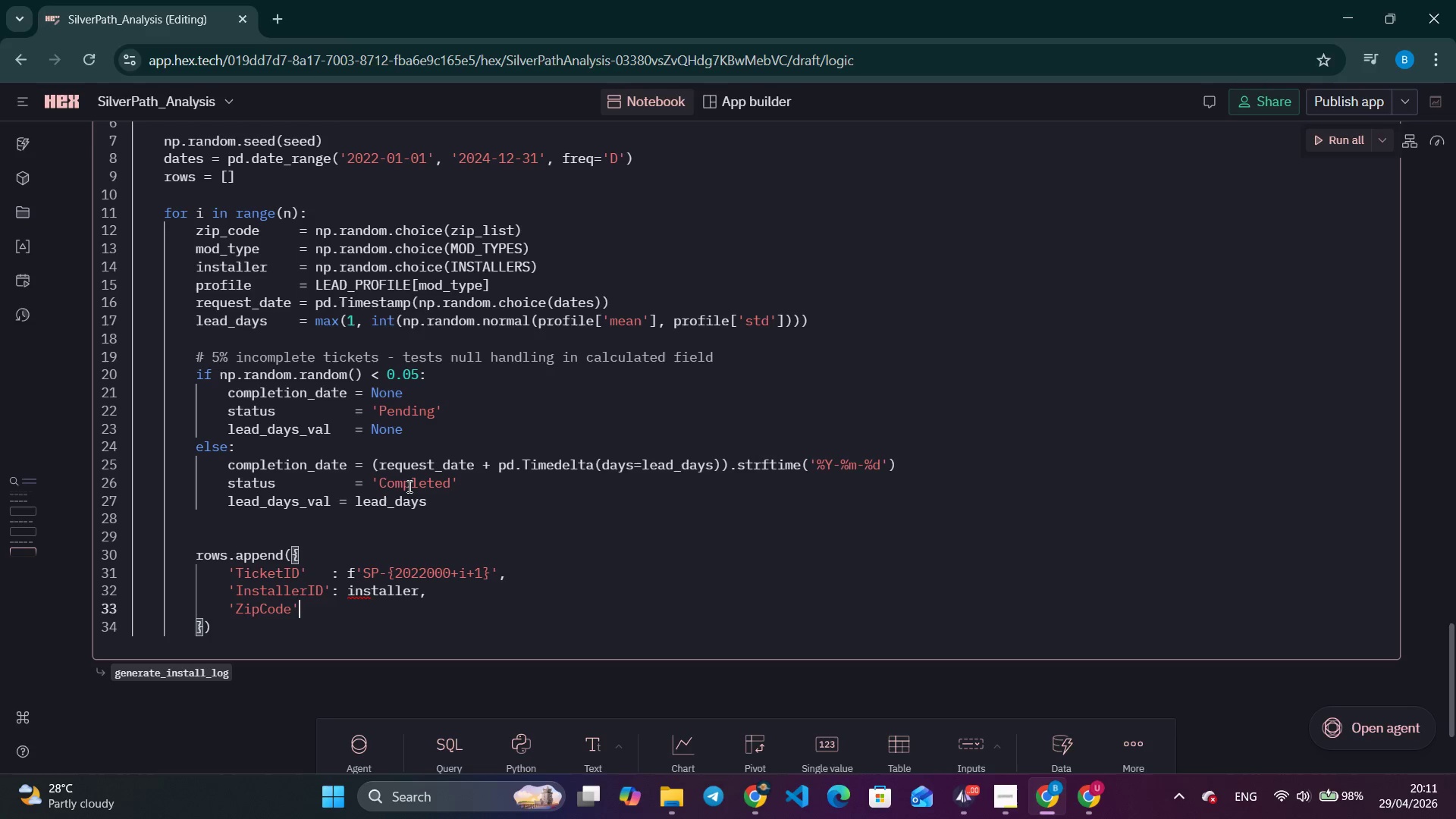 
type(    : zip)
key(Tab)
type(,)
 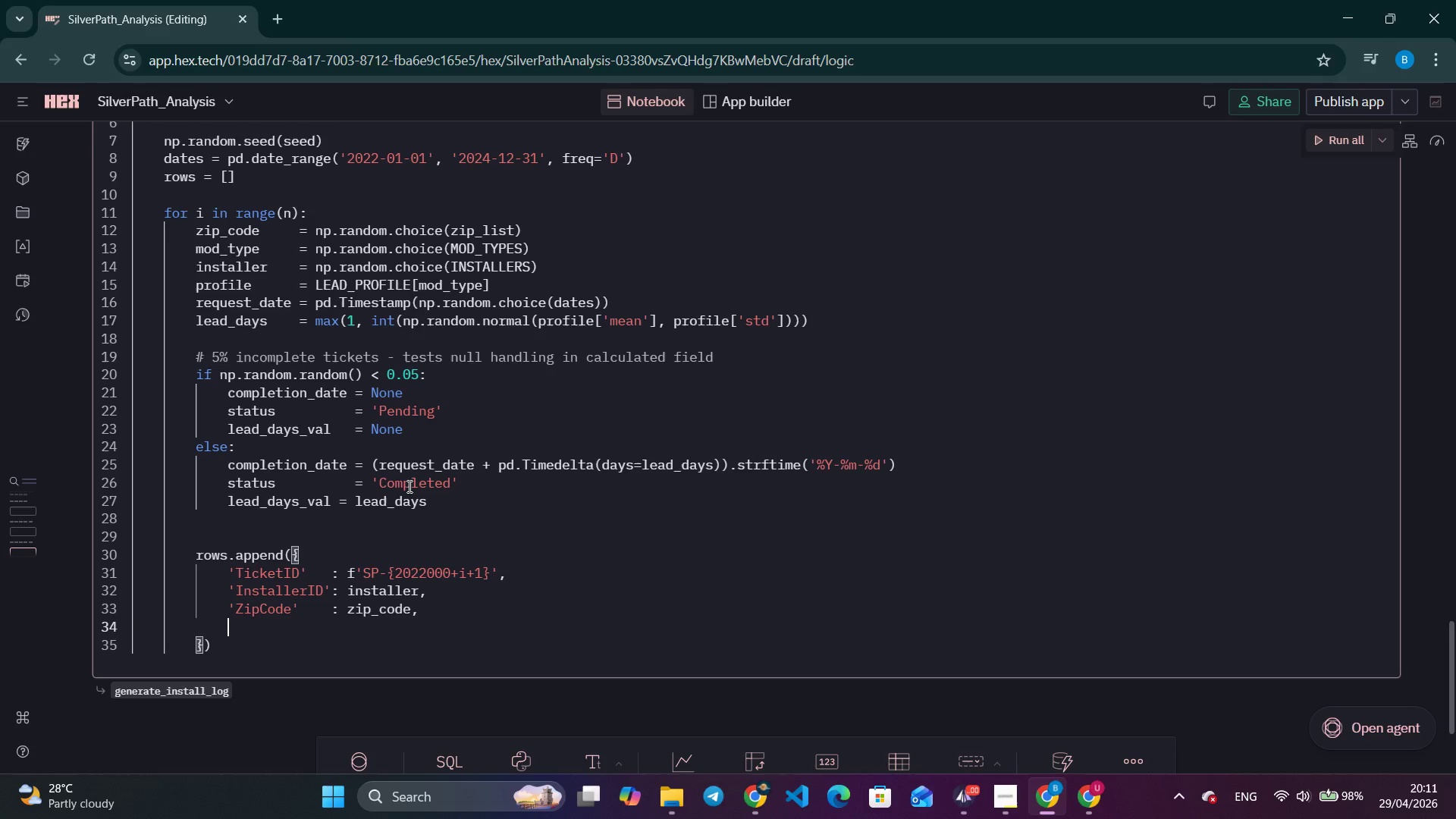 
key(Enter)
 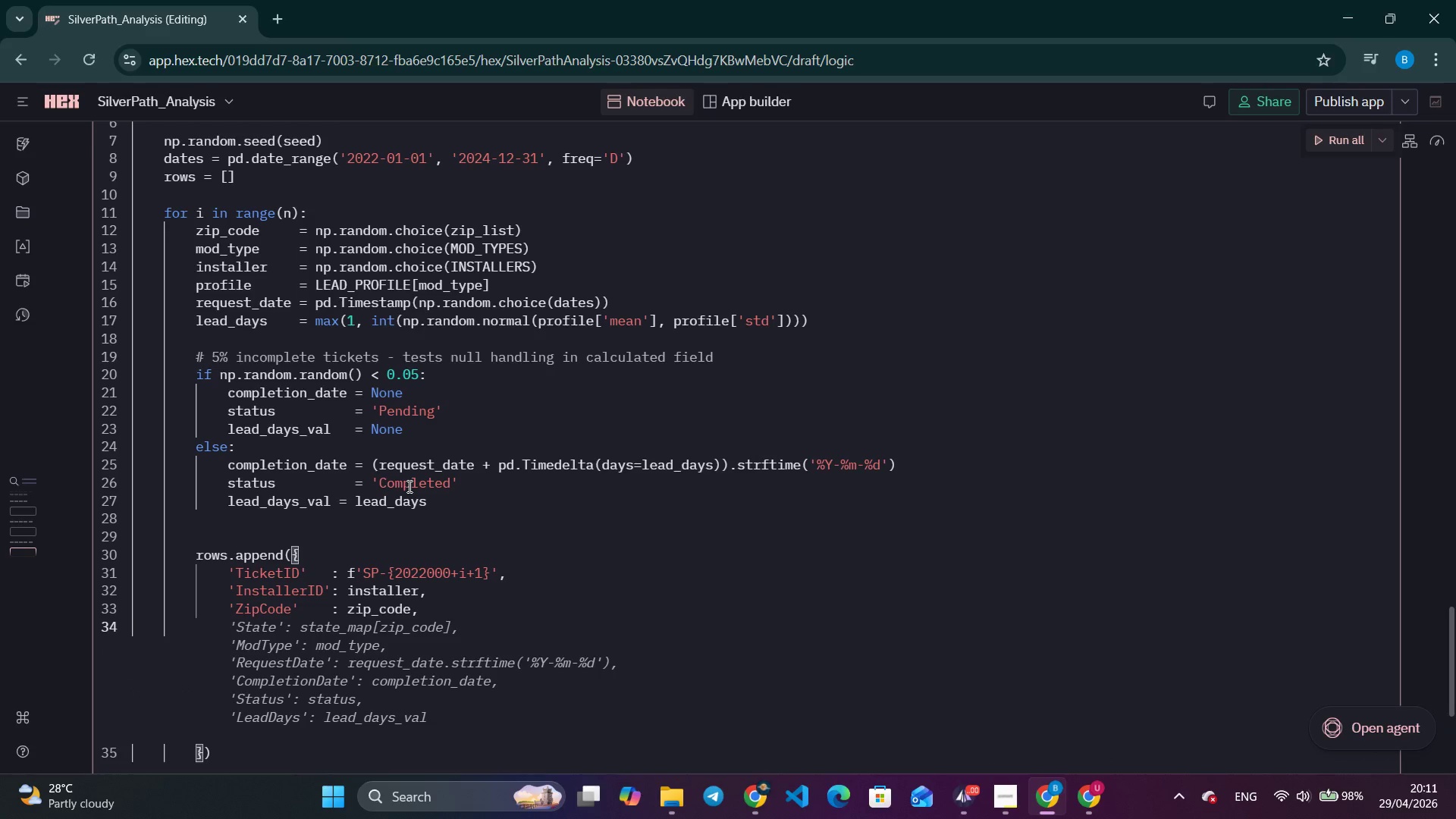 
type('Sa)
key(Backspace)
type(tae)
key(Backspace)
type(te)
 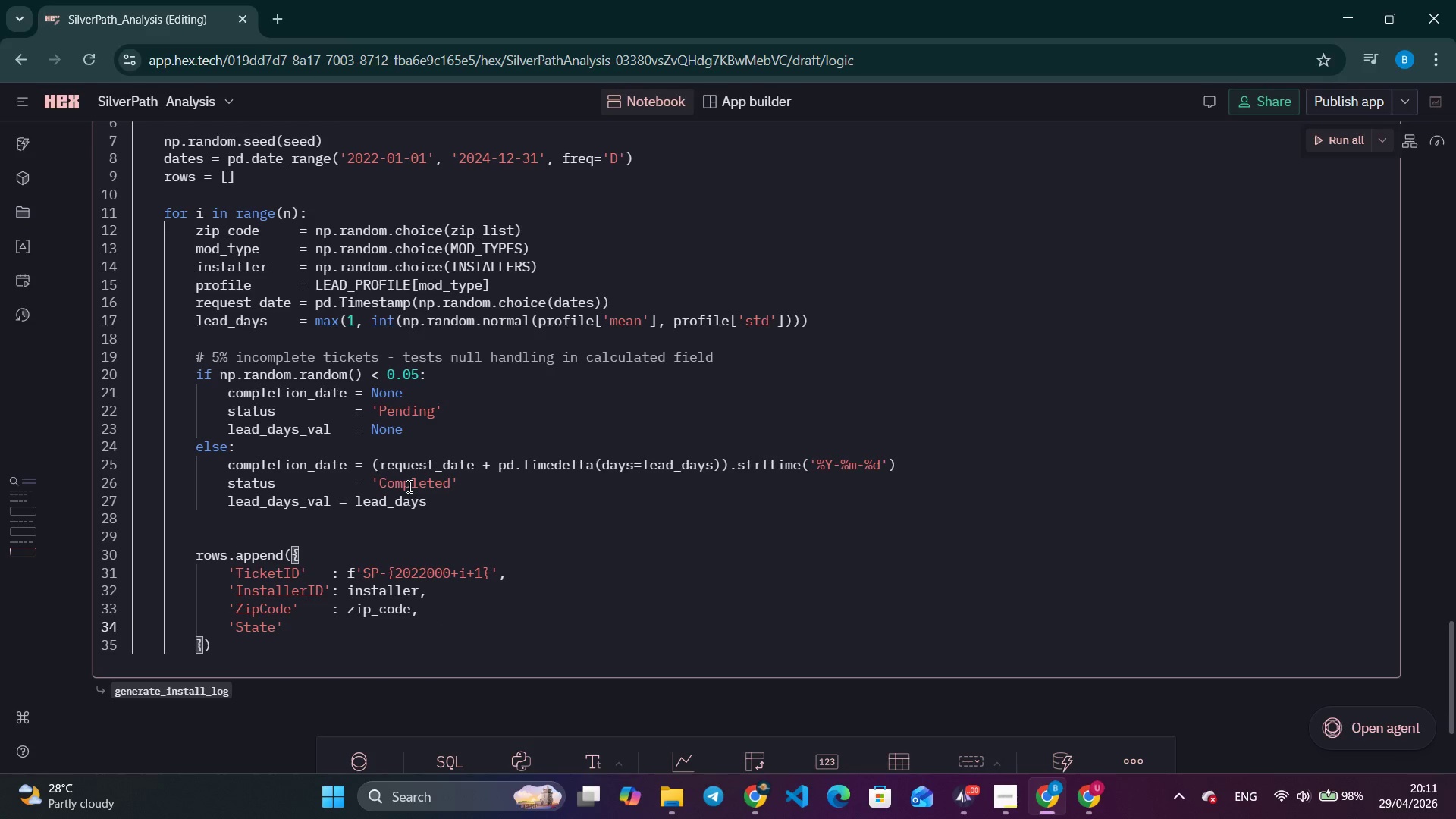 
key(ArrowRight)
 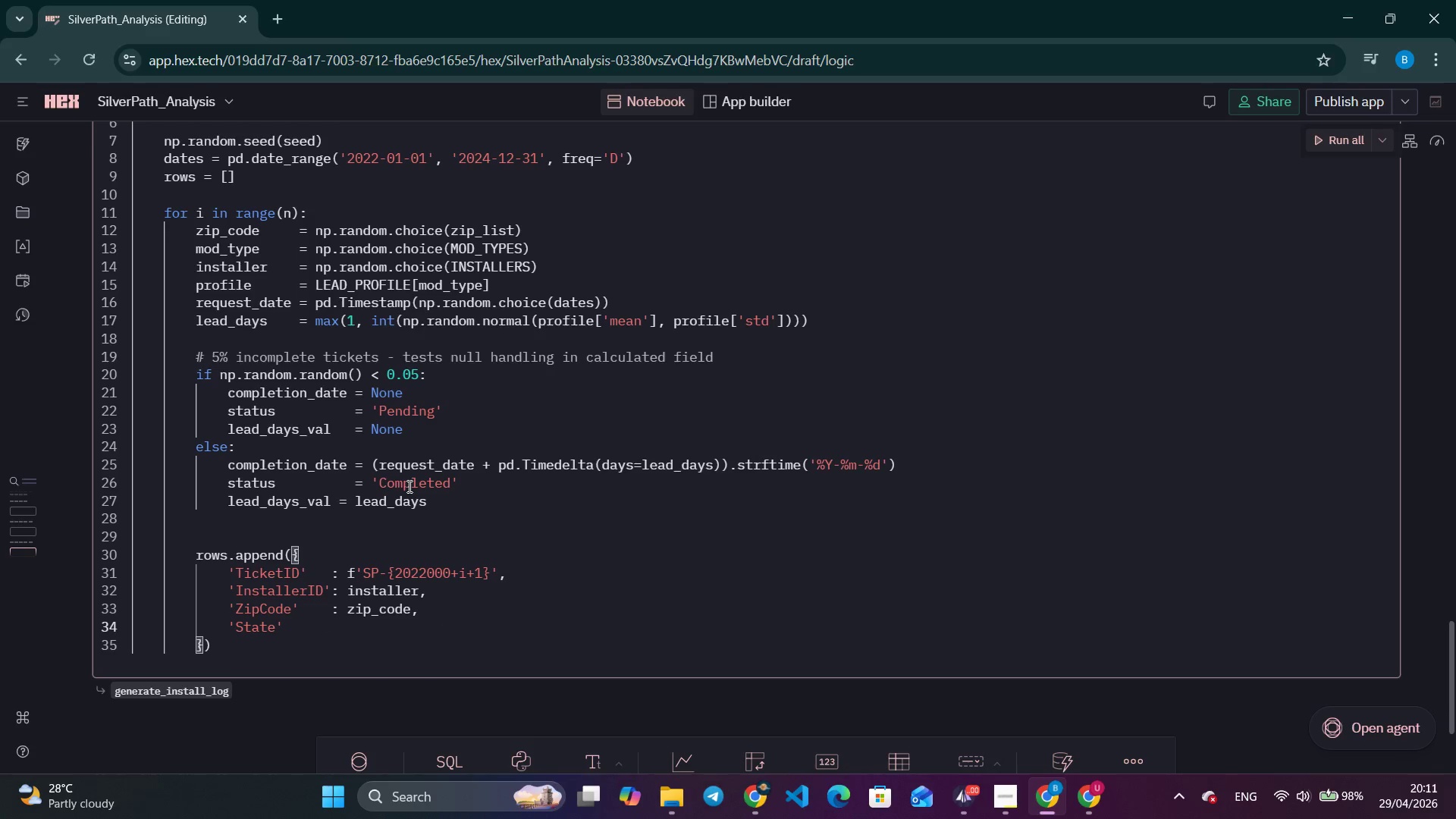 
type(      : sa)
key(Backspace)
type(tate)
key(Tab)
key(Tab)
type(,)
 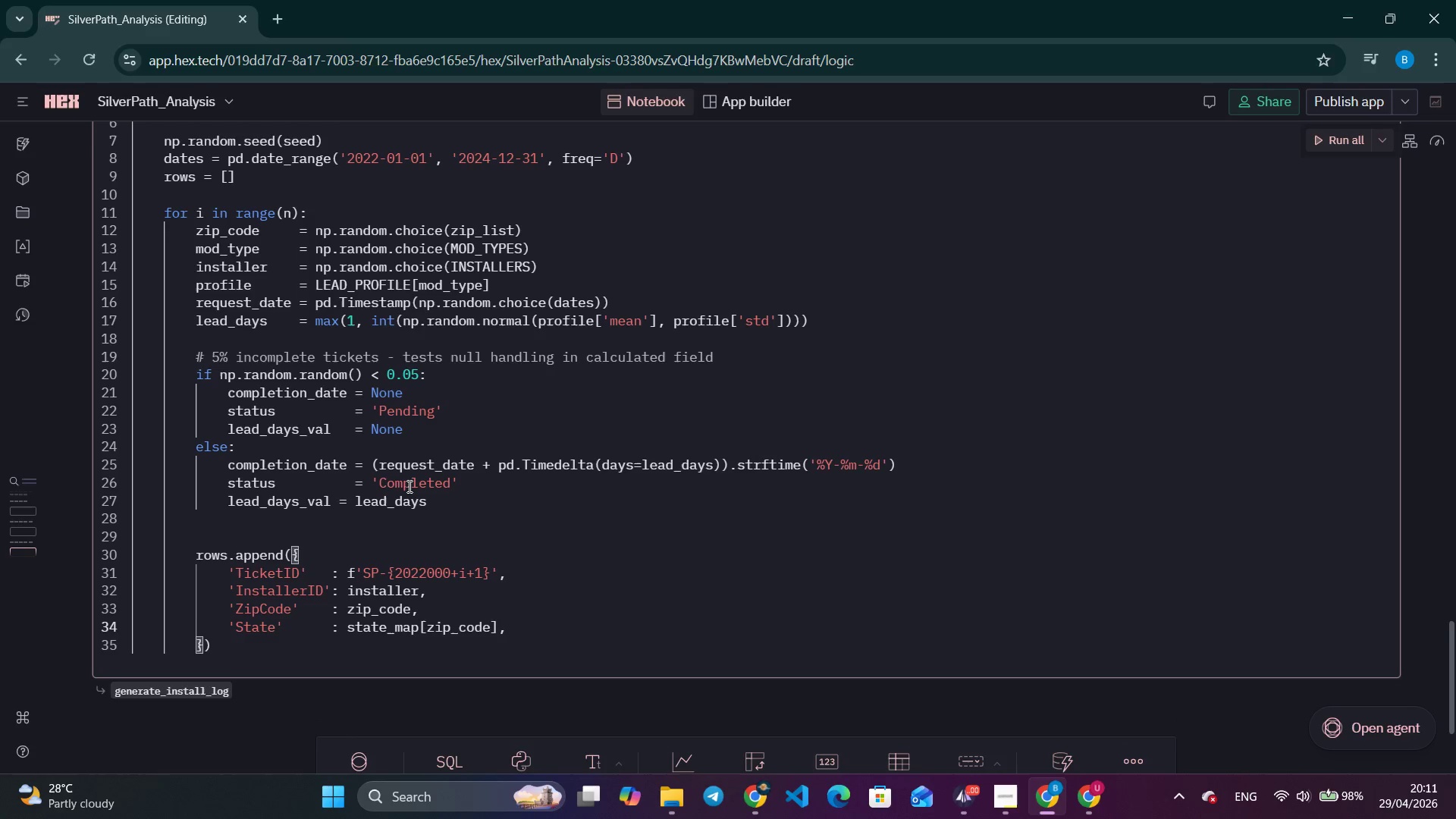 
key(Enter)
 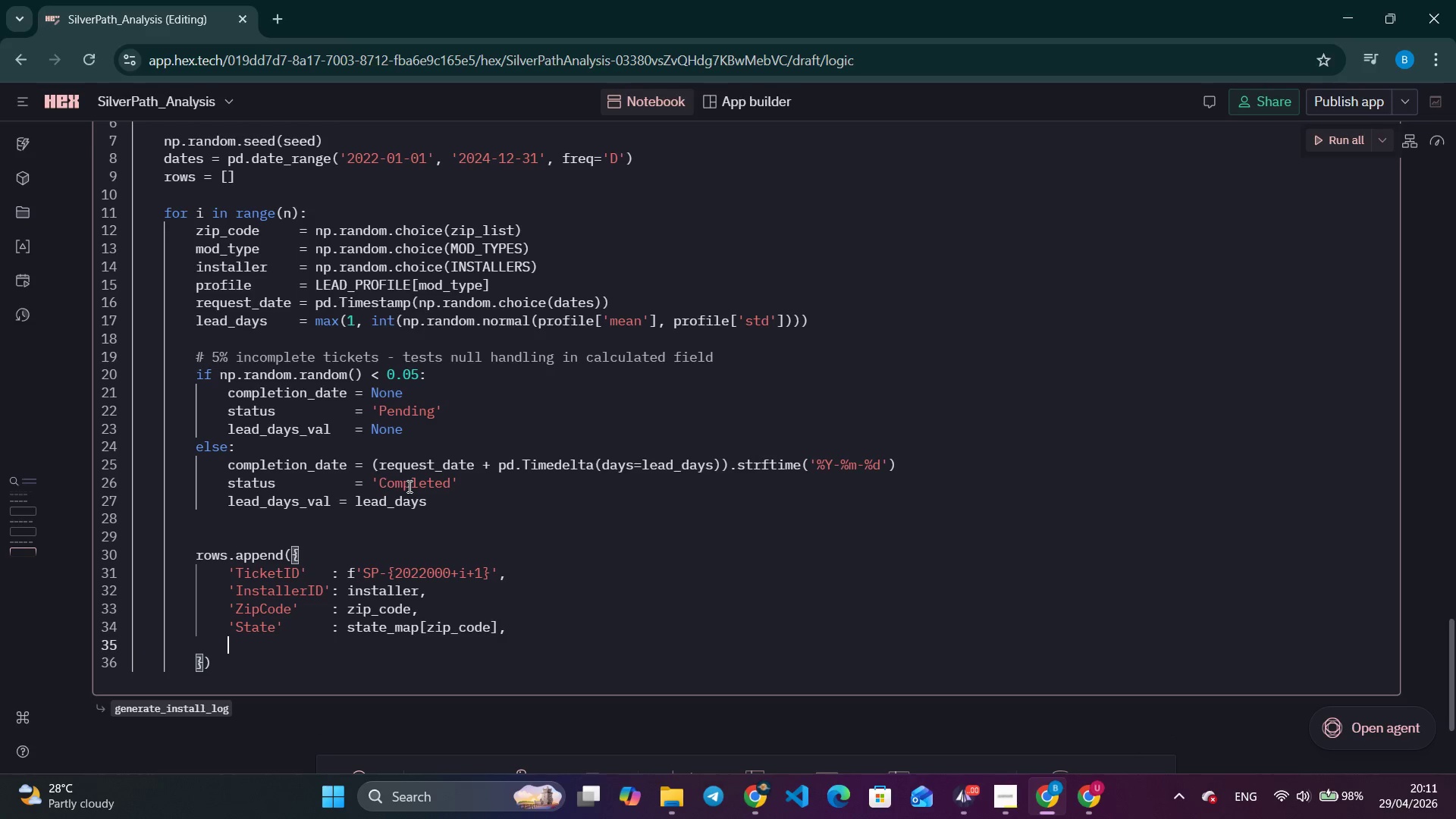 
type('ModificationType)
 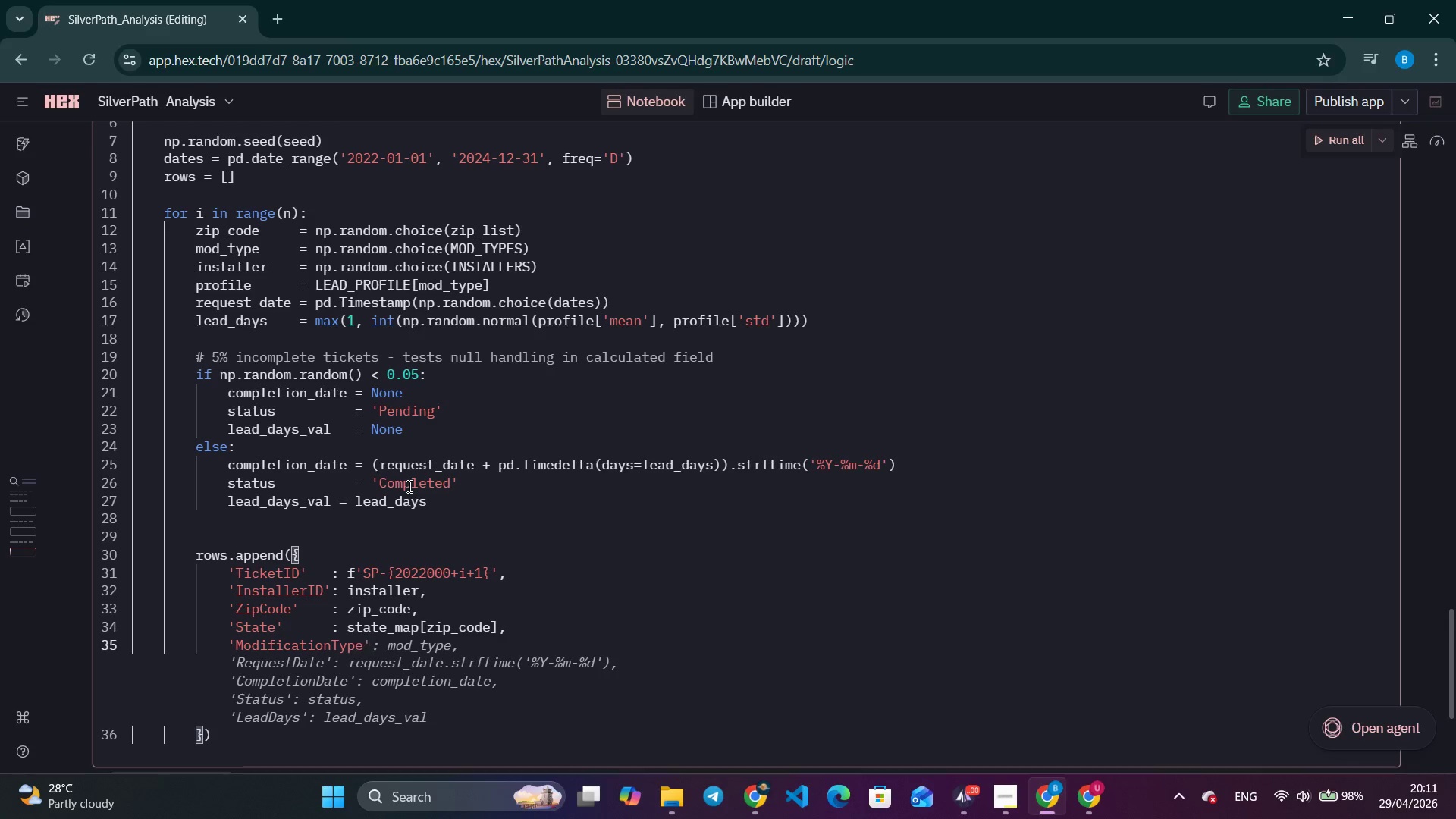 
key(ArrowRight)
 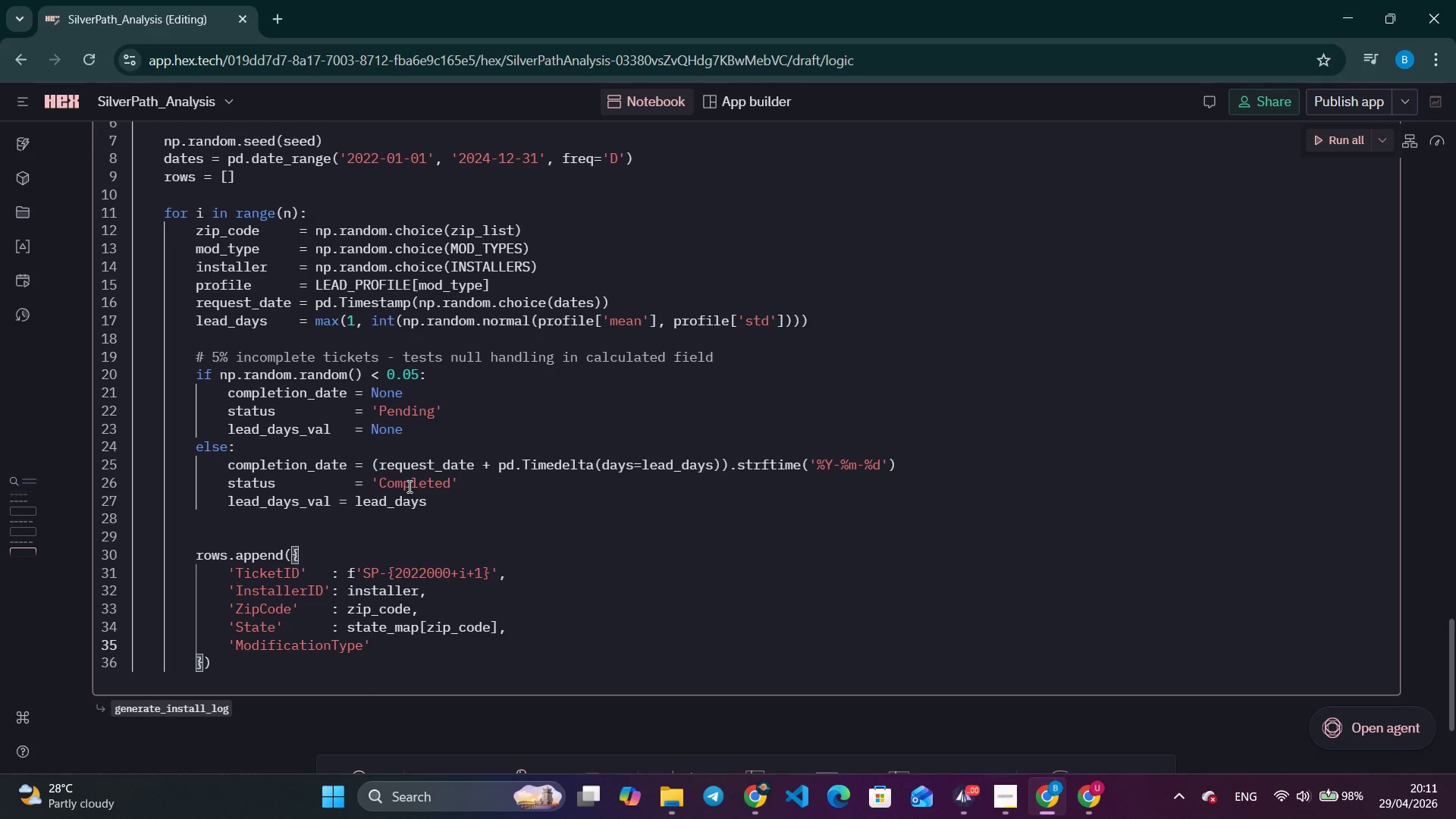 
key(Shift+ShiftLeft)
 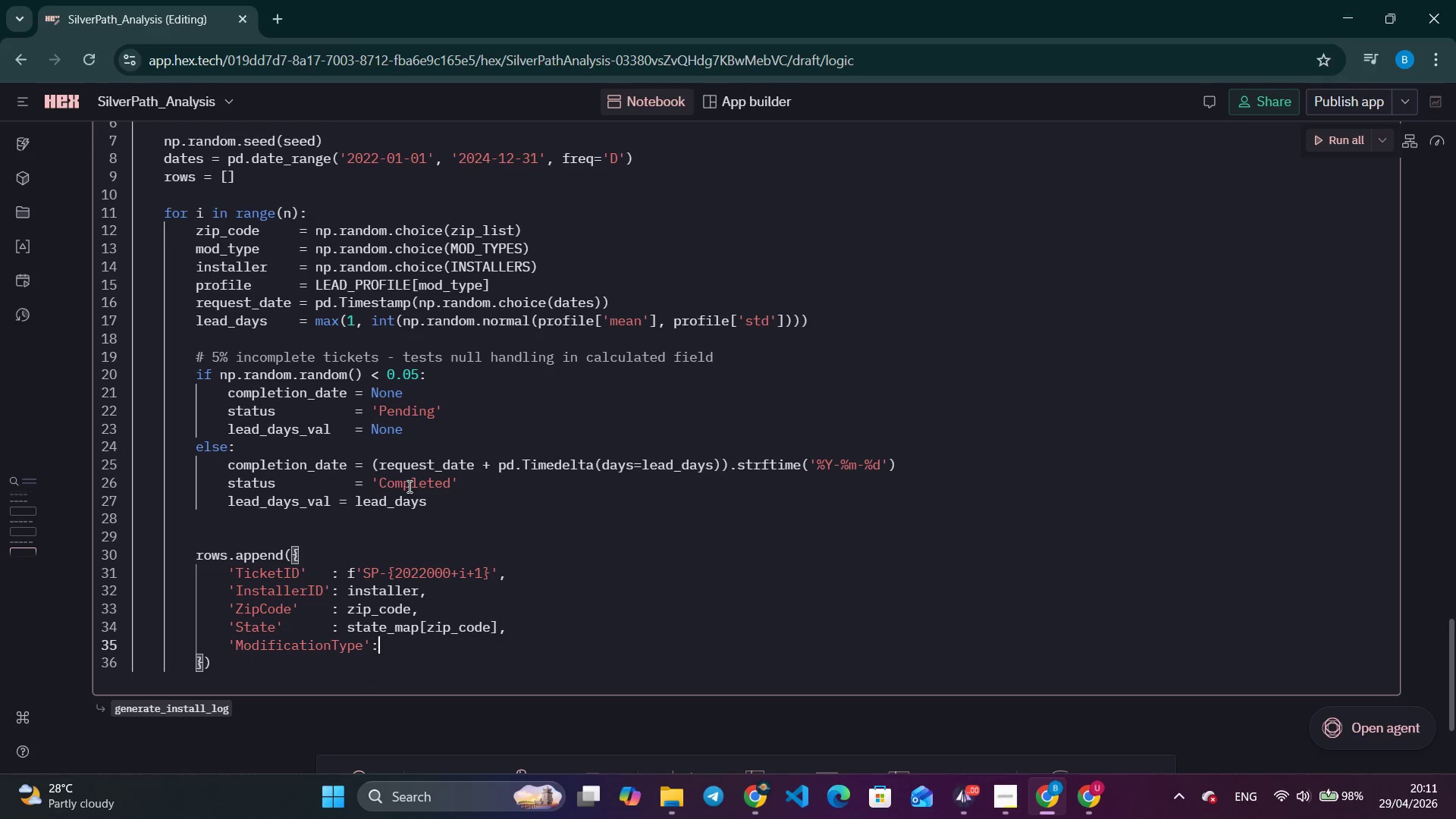 
key(Shift+Semicolon)
 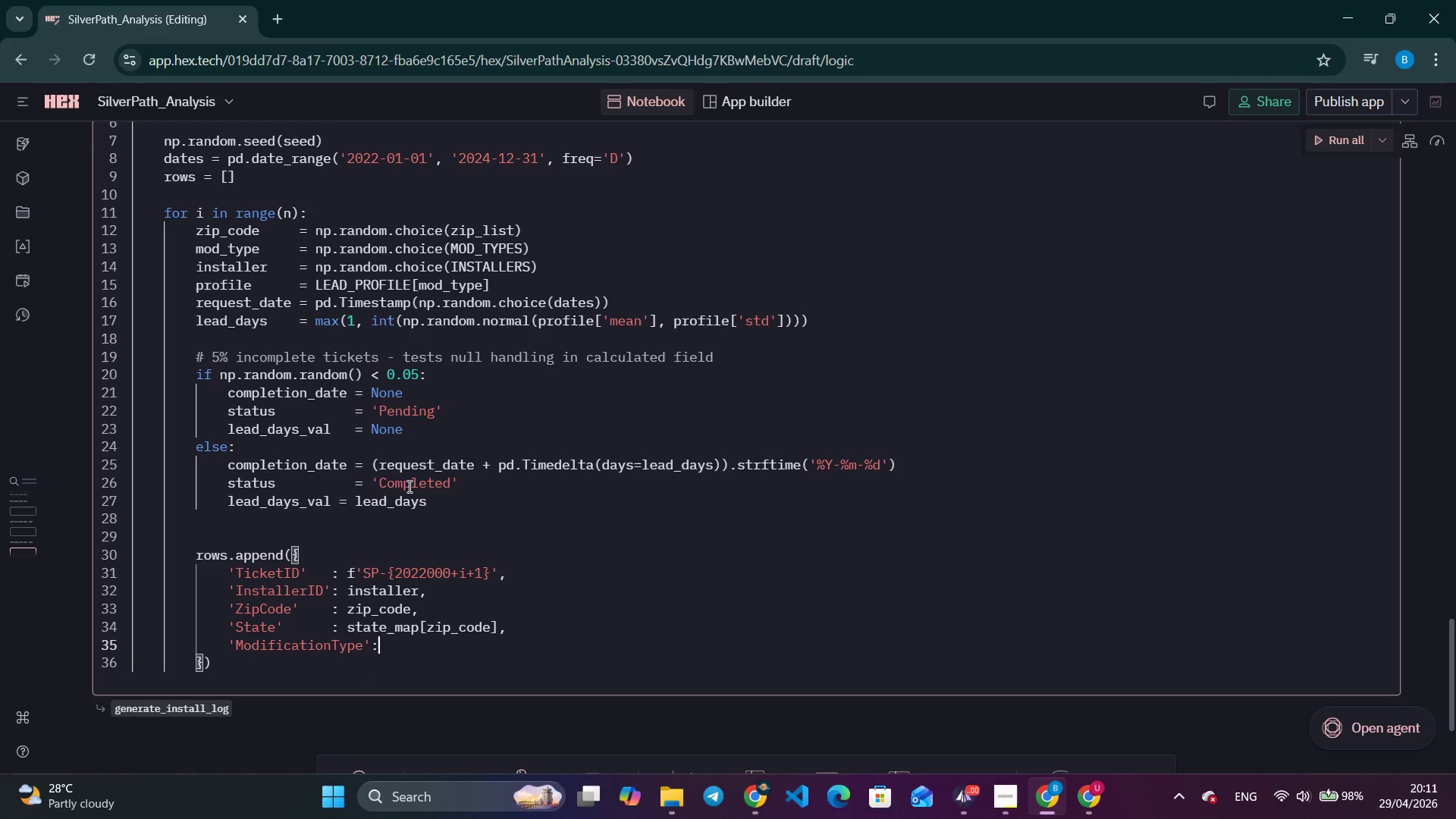 
key(Shift+Space)
 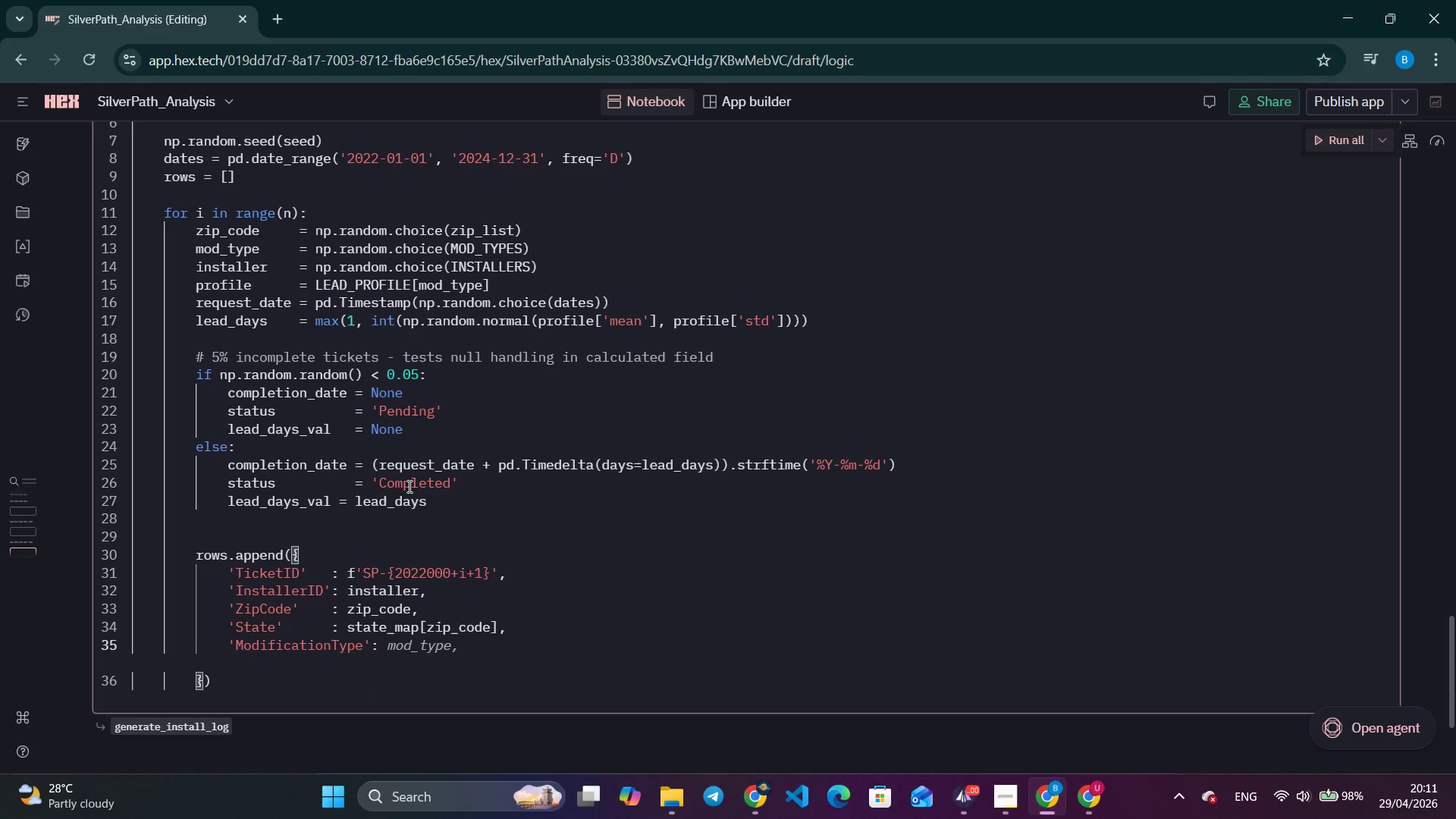 
key(M)
 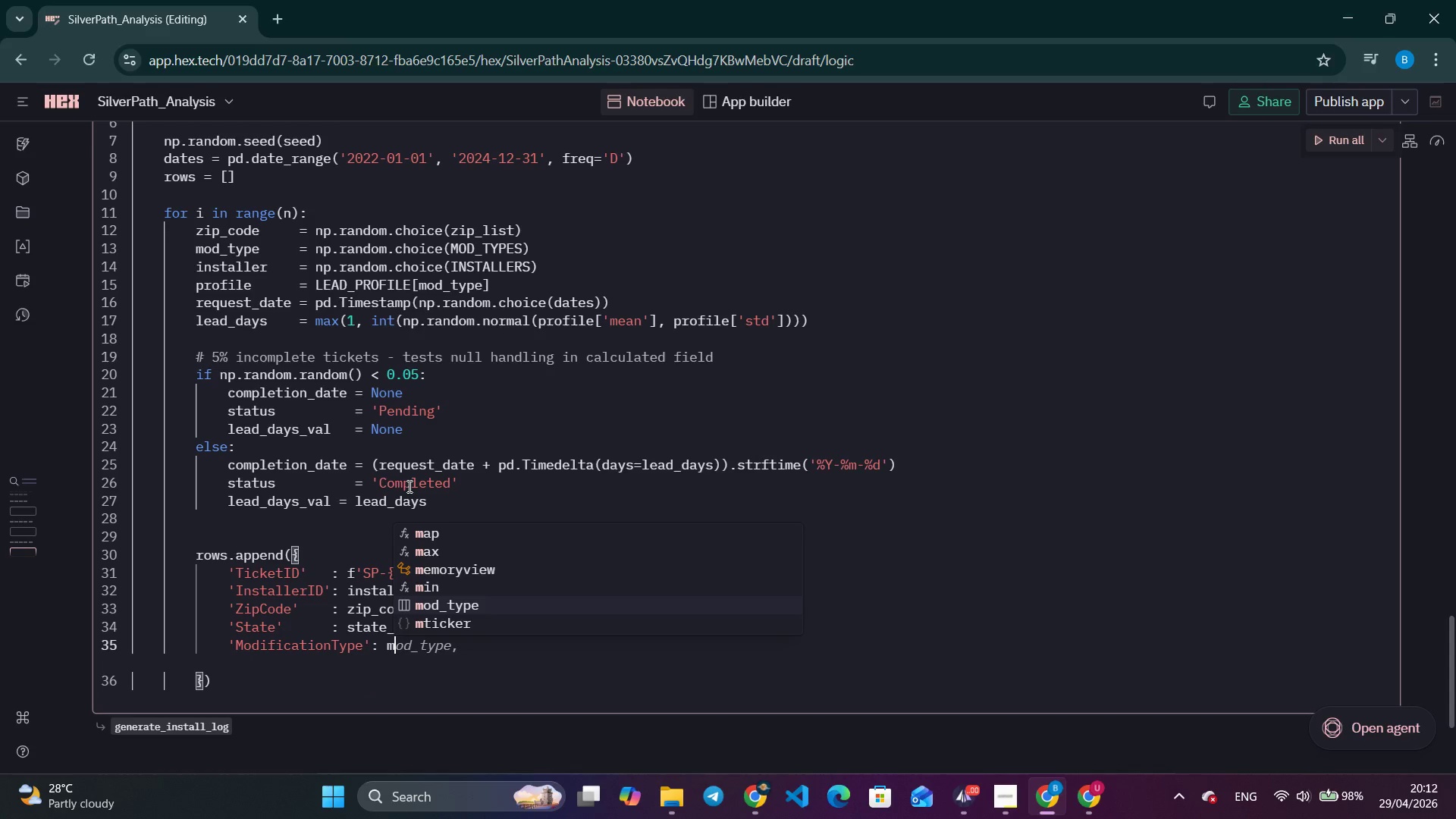 
key(Control+ArrowRight)
 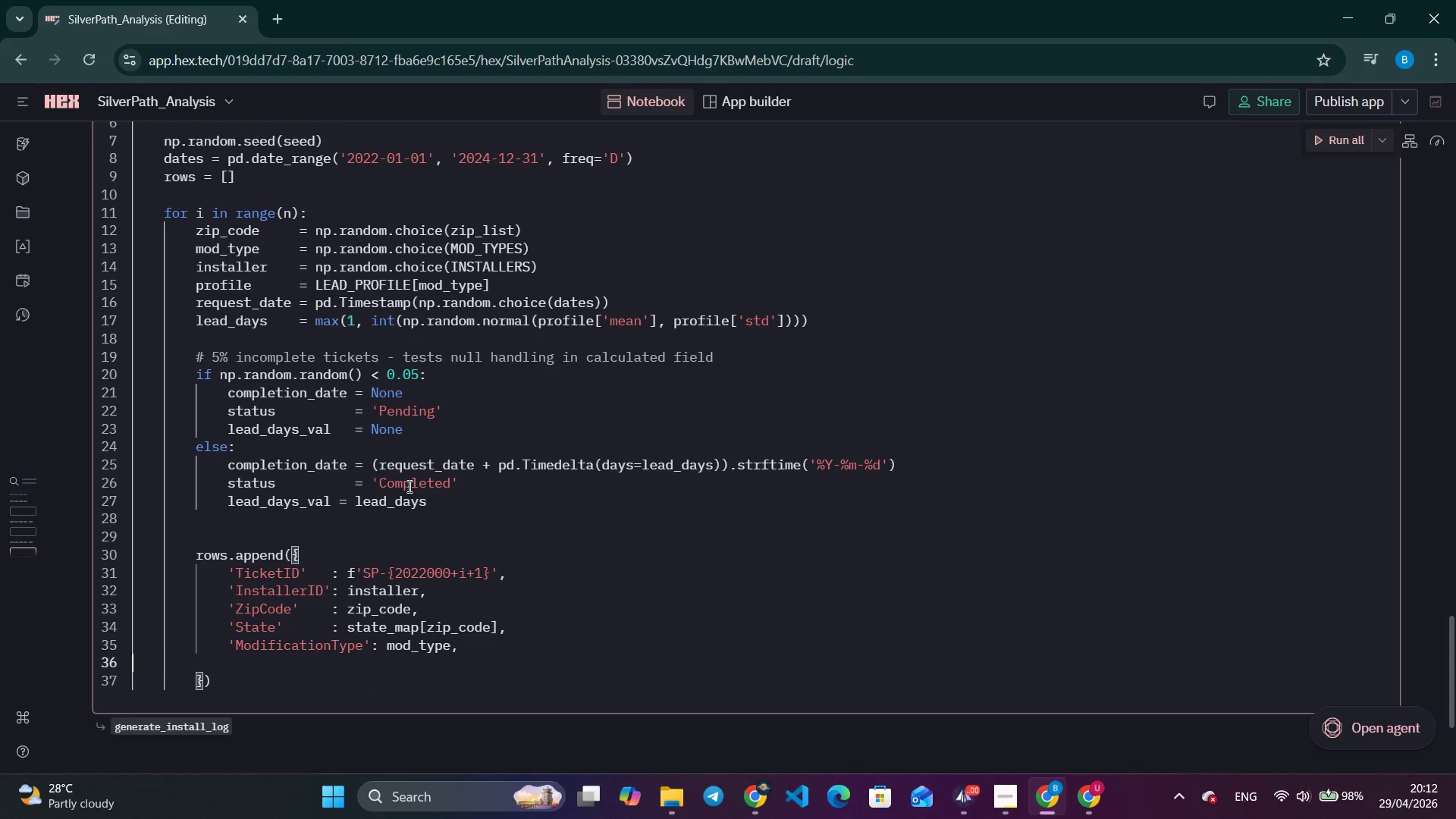 
key(Control+ArrowRight)
 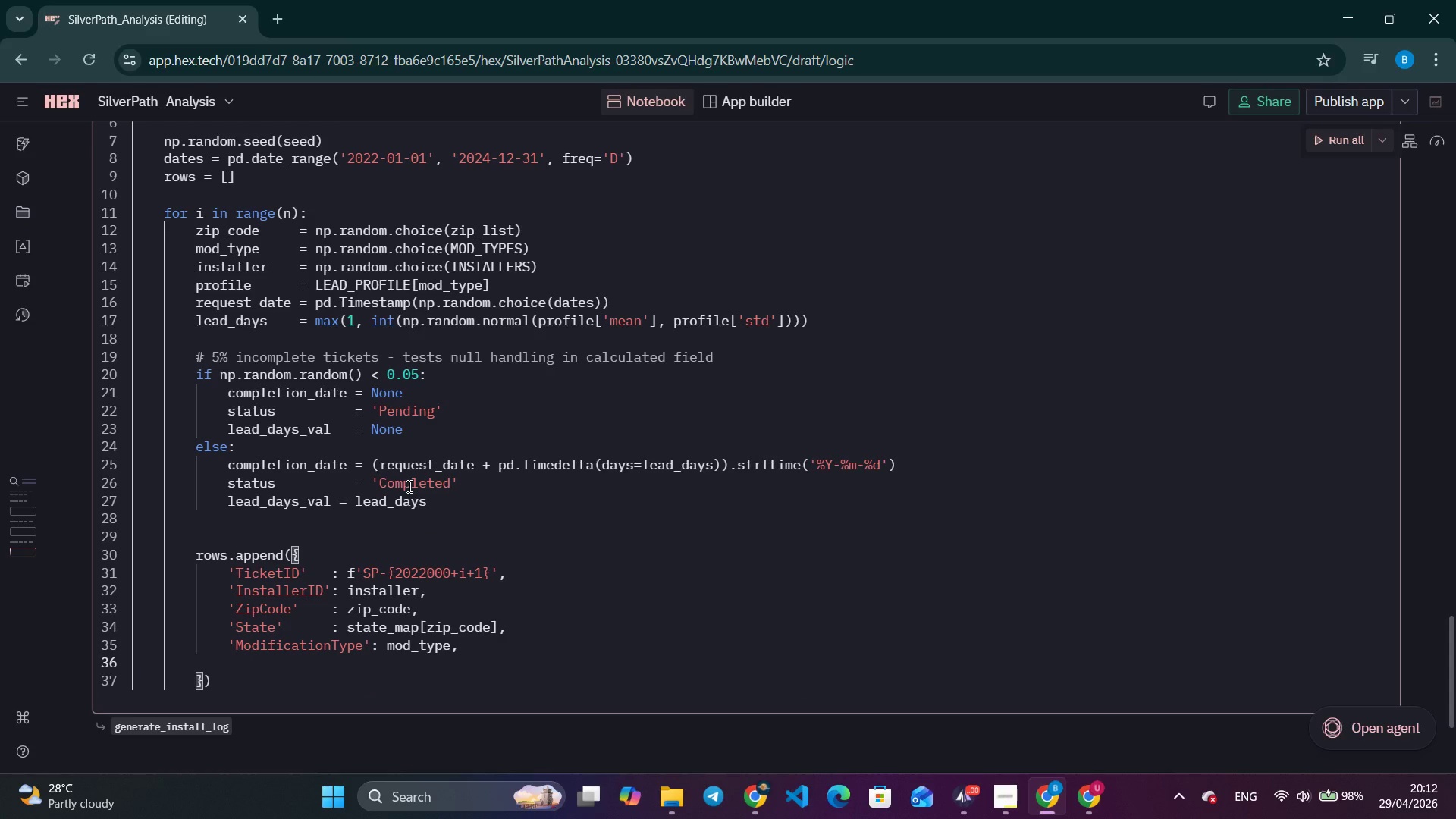 
hold_key(key=Space, duration=0.83)
 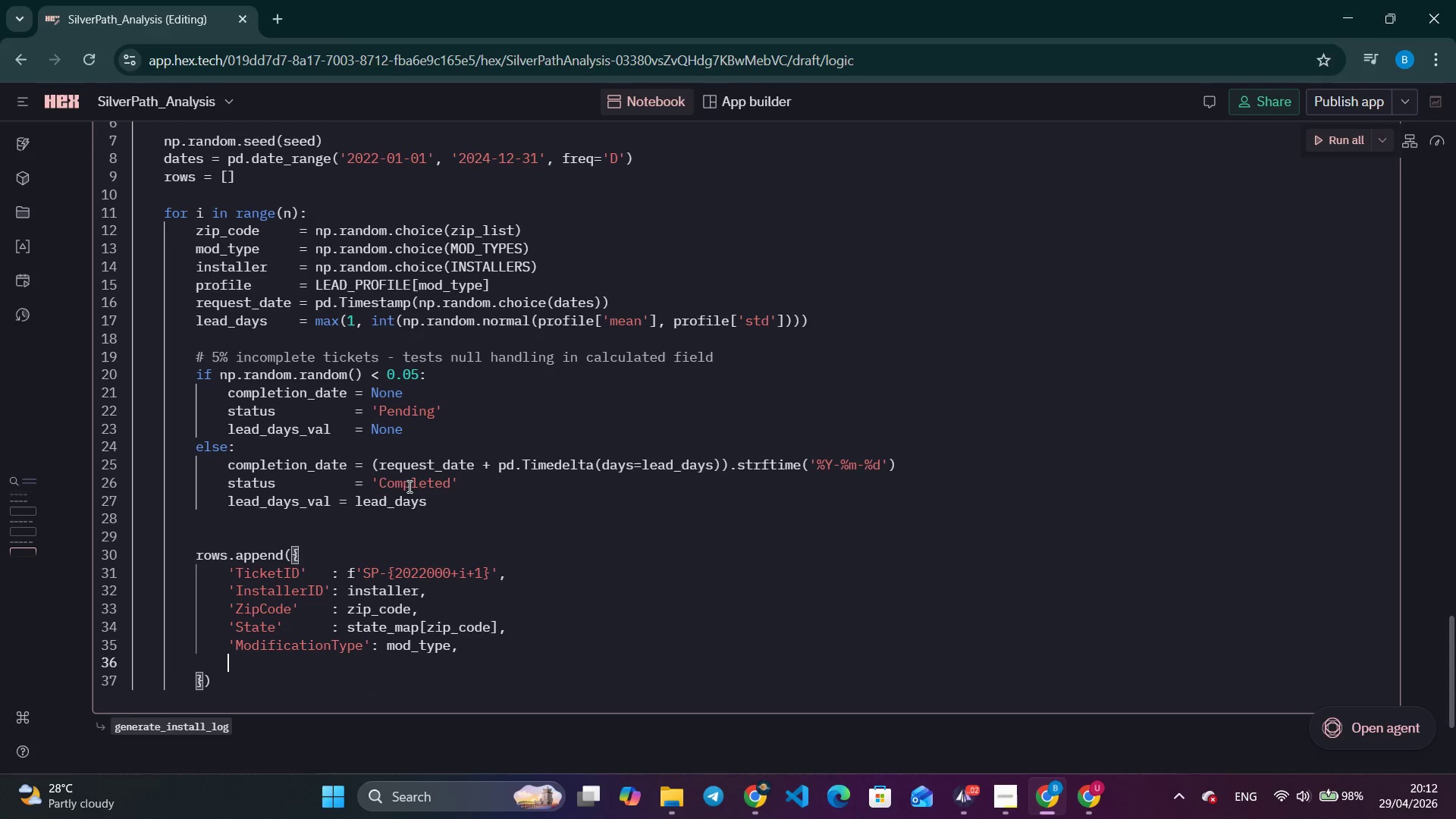 
type( 'RE)
key(Backspace)
type(equestDate)
 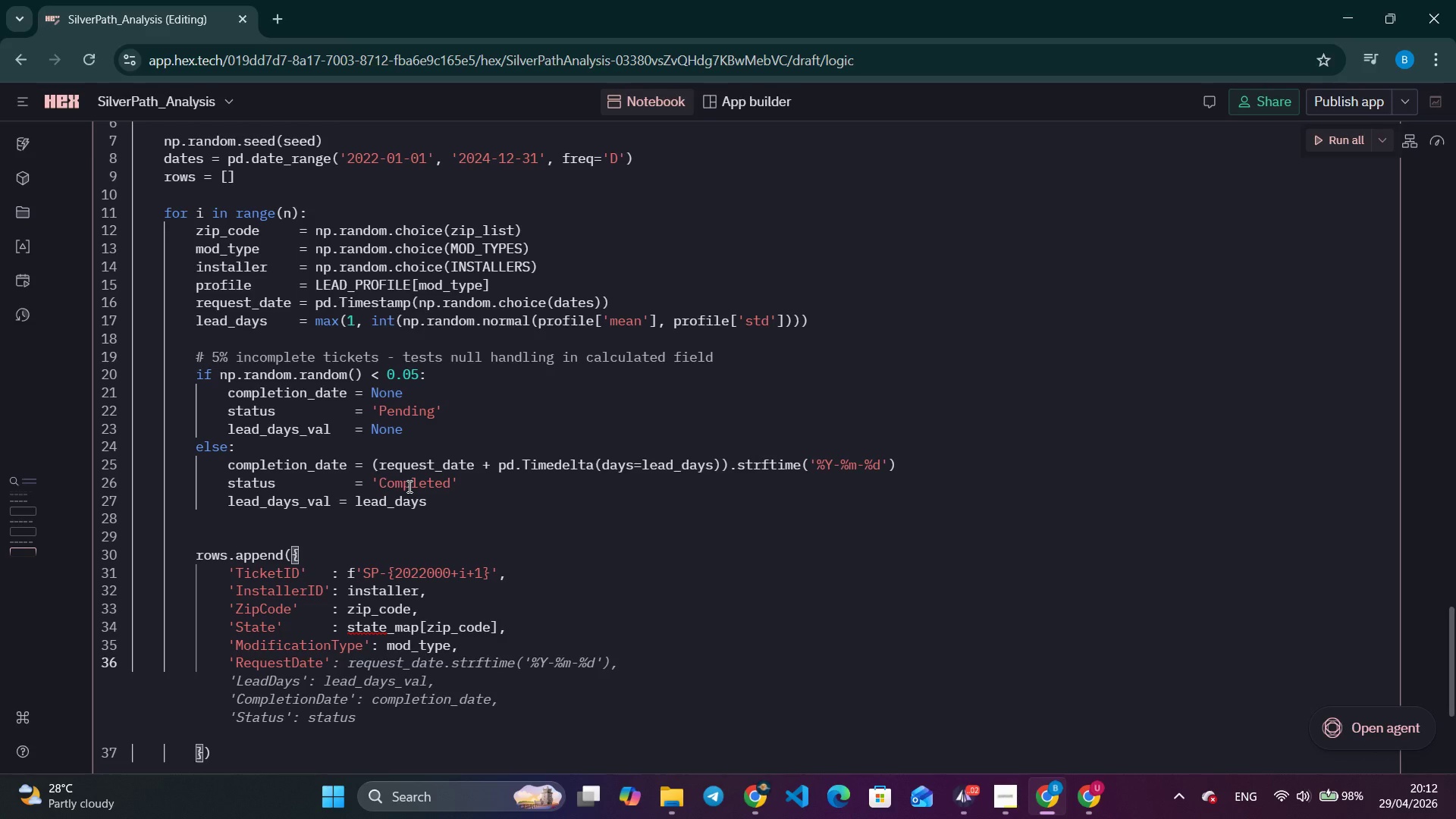 
key(ArrowDown)
 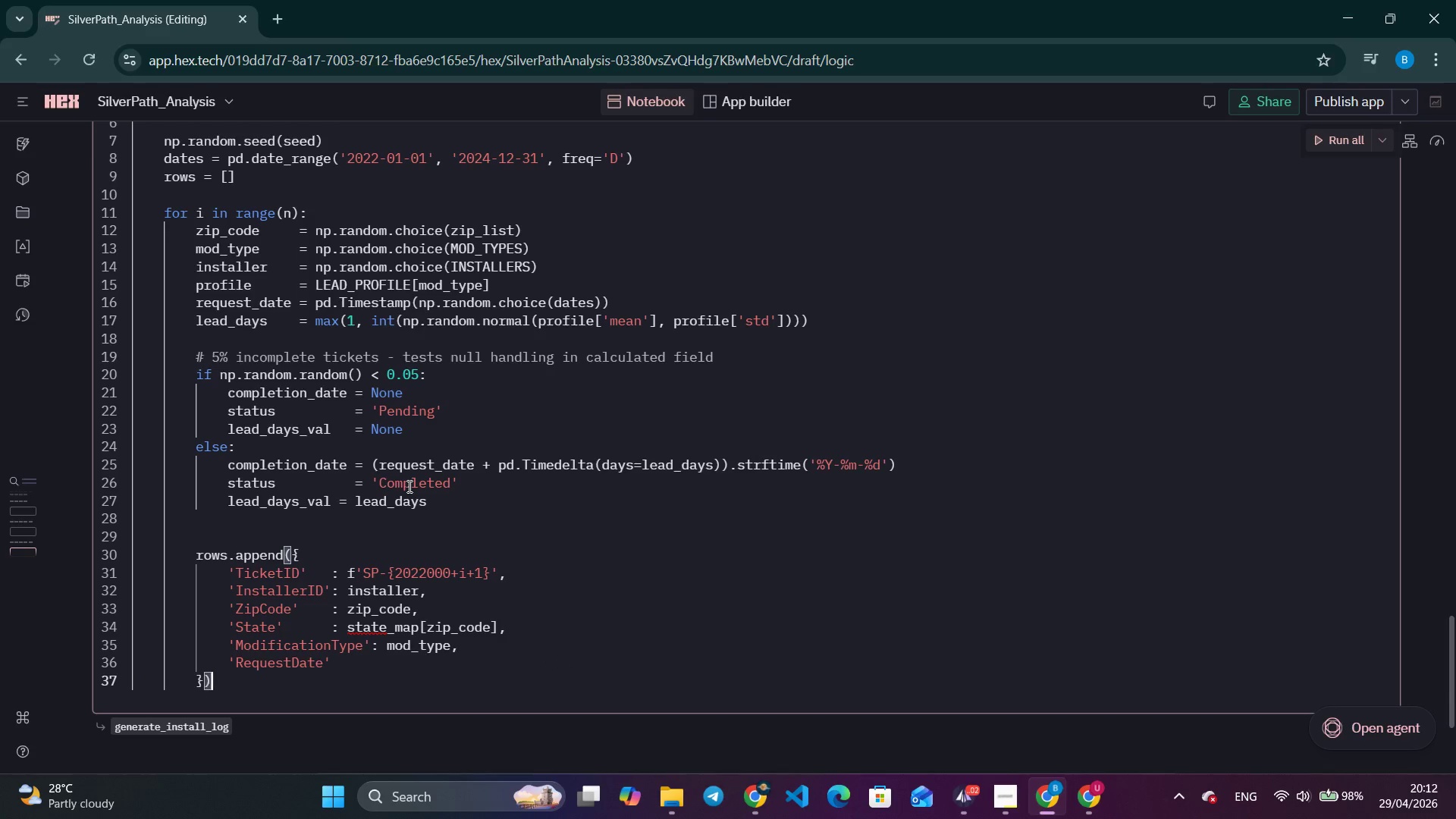 
key(ArrowLeft)
 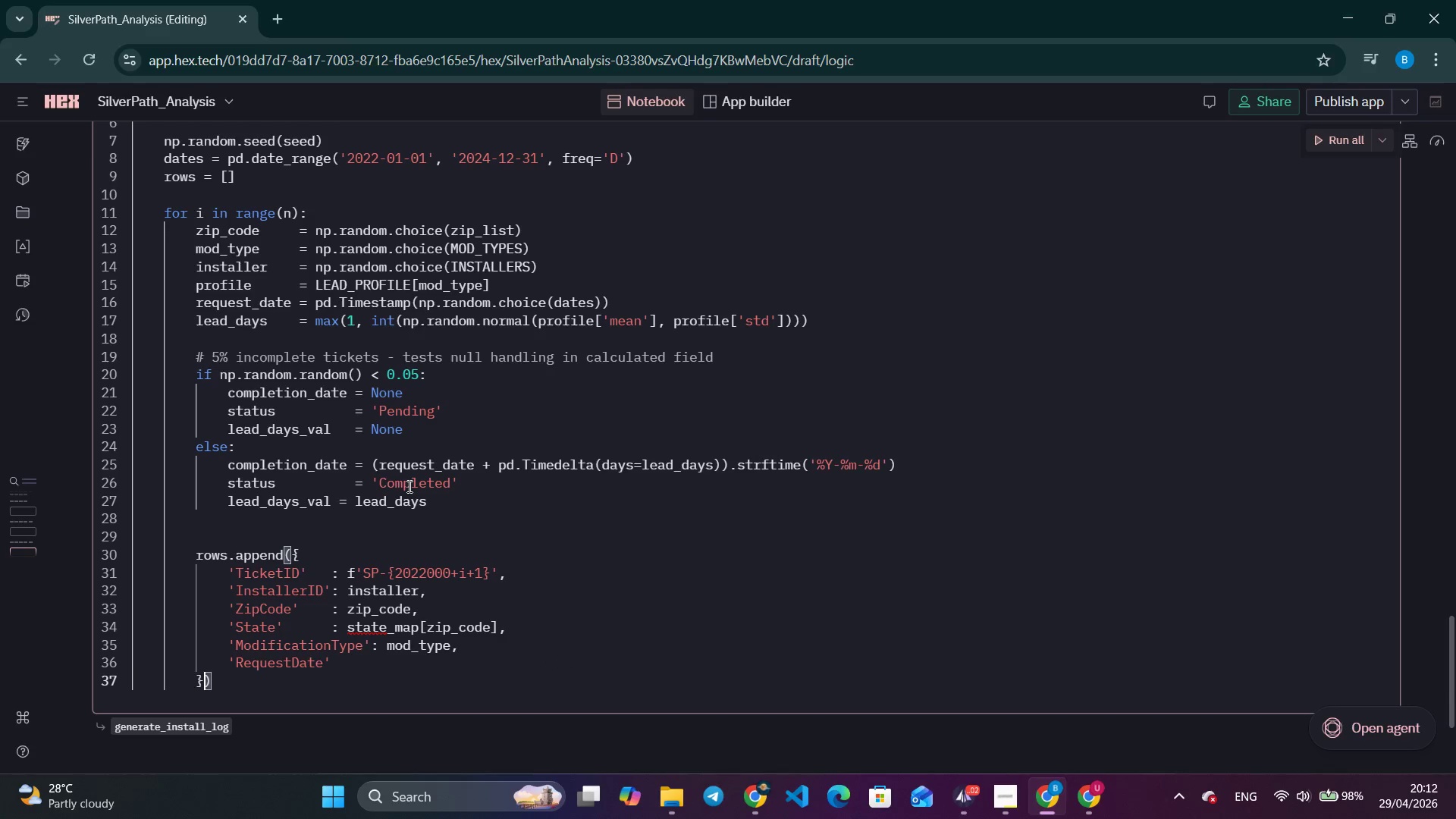 
key(ArrowLeft)
 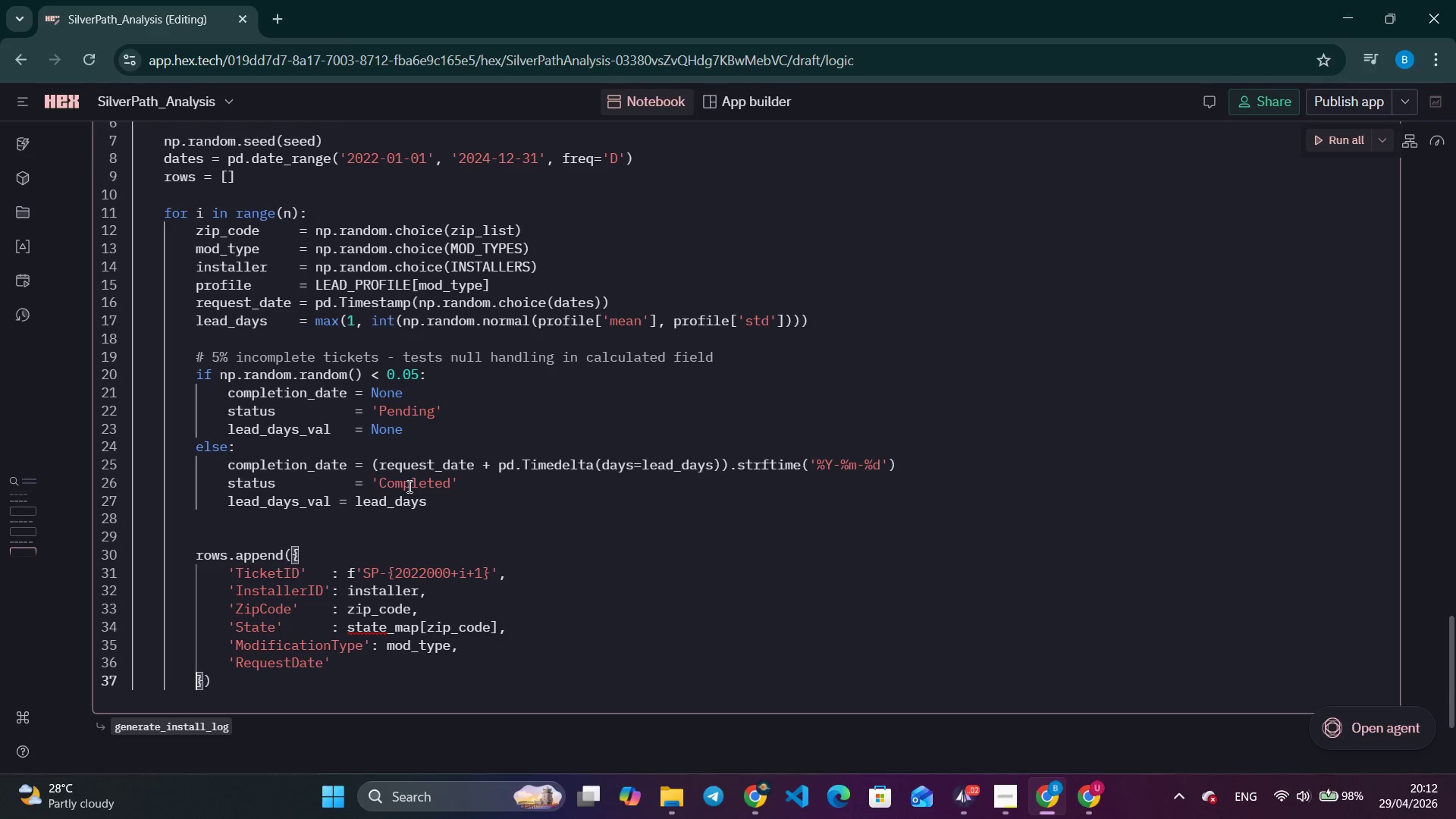 
key(ArrowLeft)
 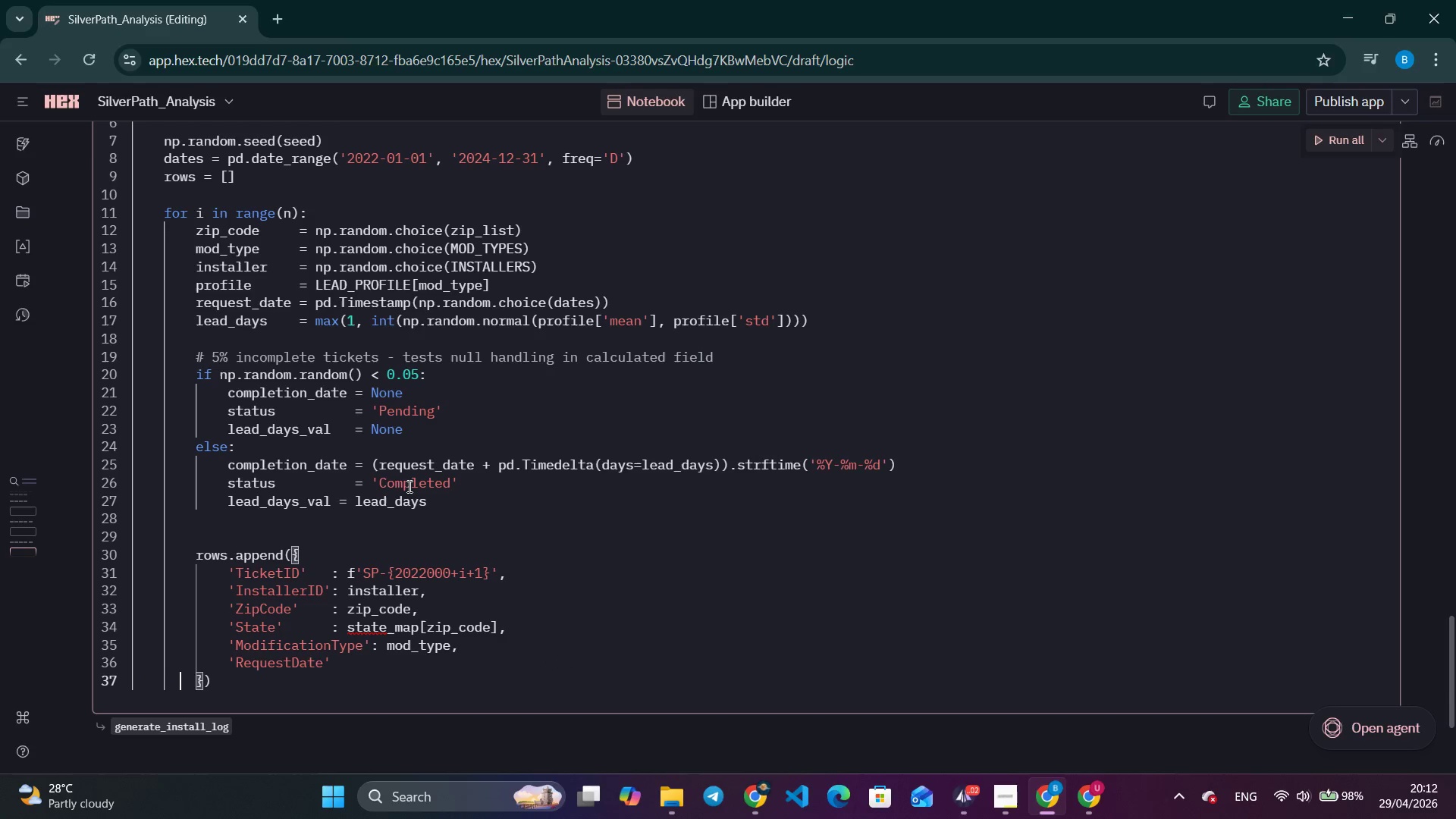 
key(ArrowLeft)
 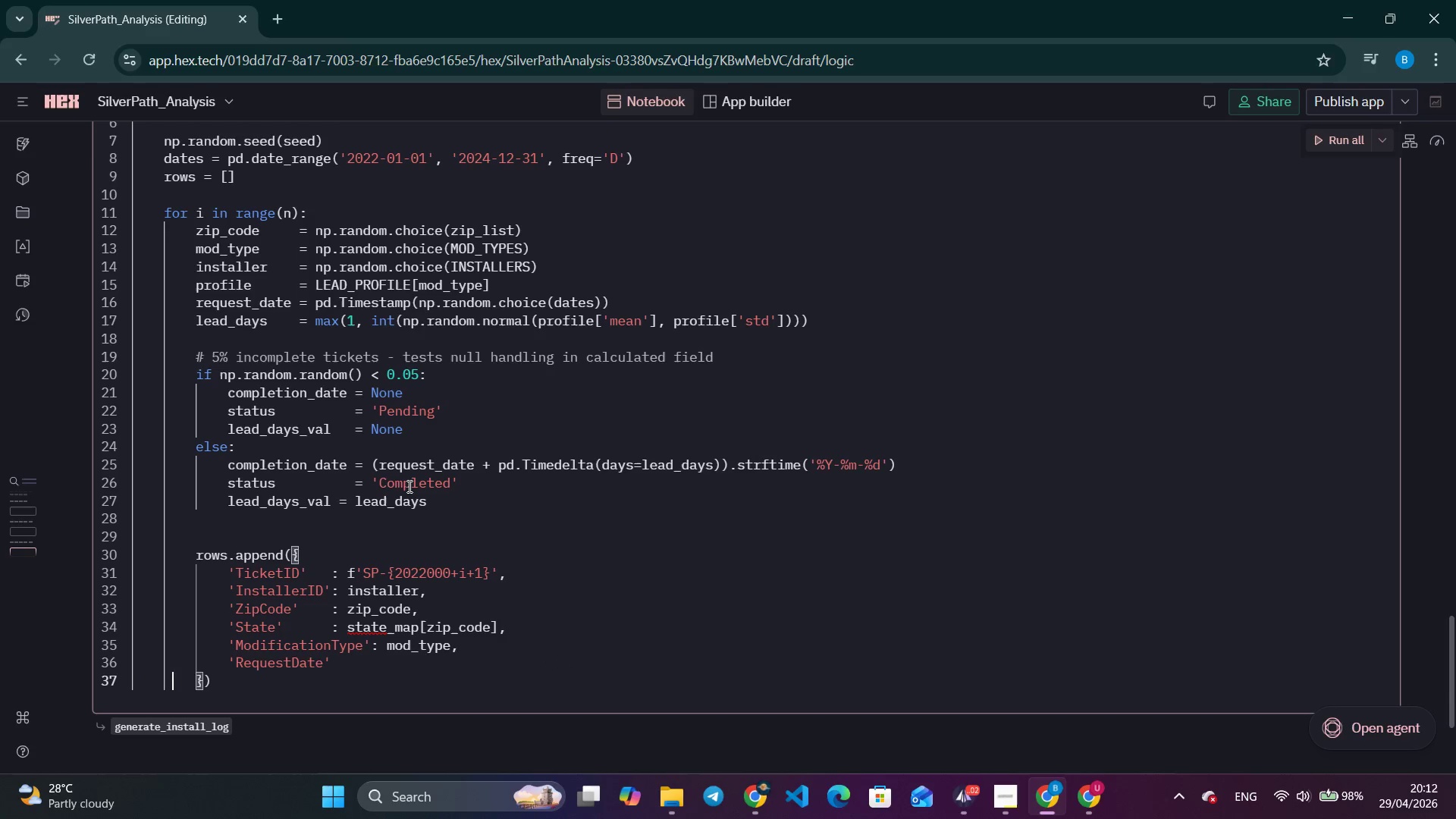 
key(ArrowLeft)
 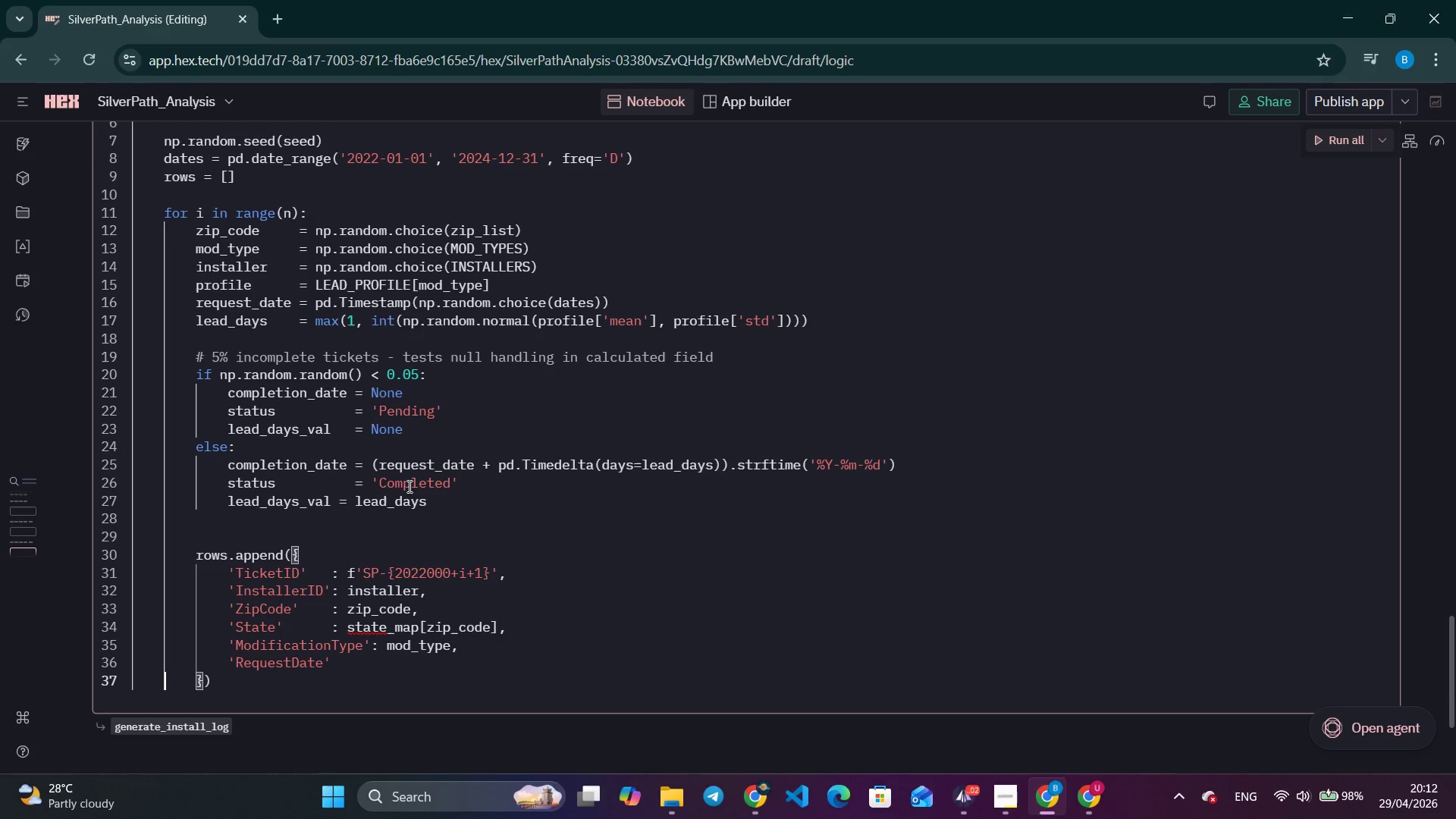 
key(ArrowLeft)
 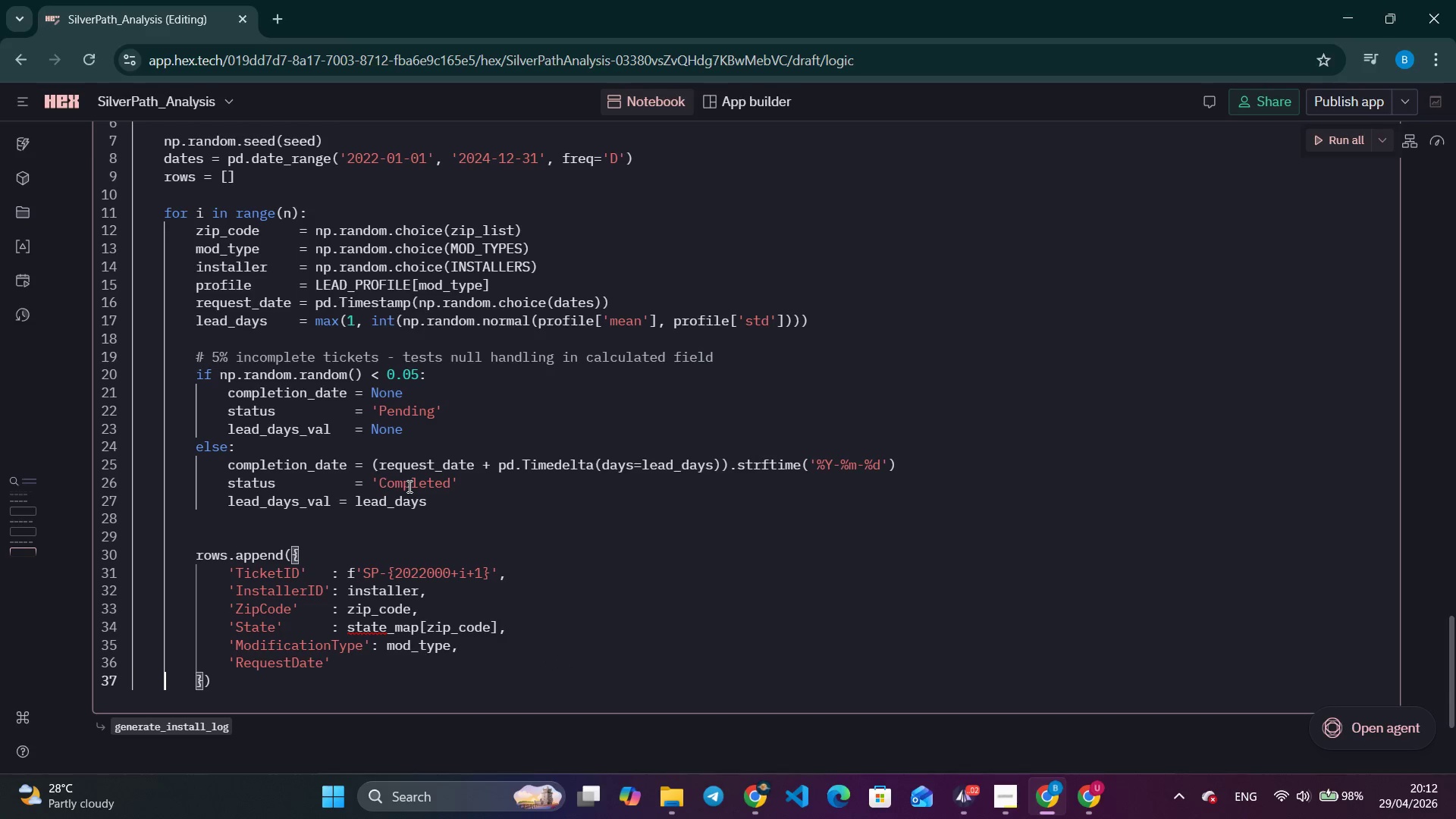 
key(ArrowLeft)
 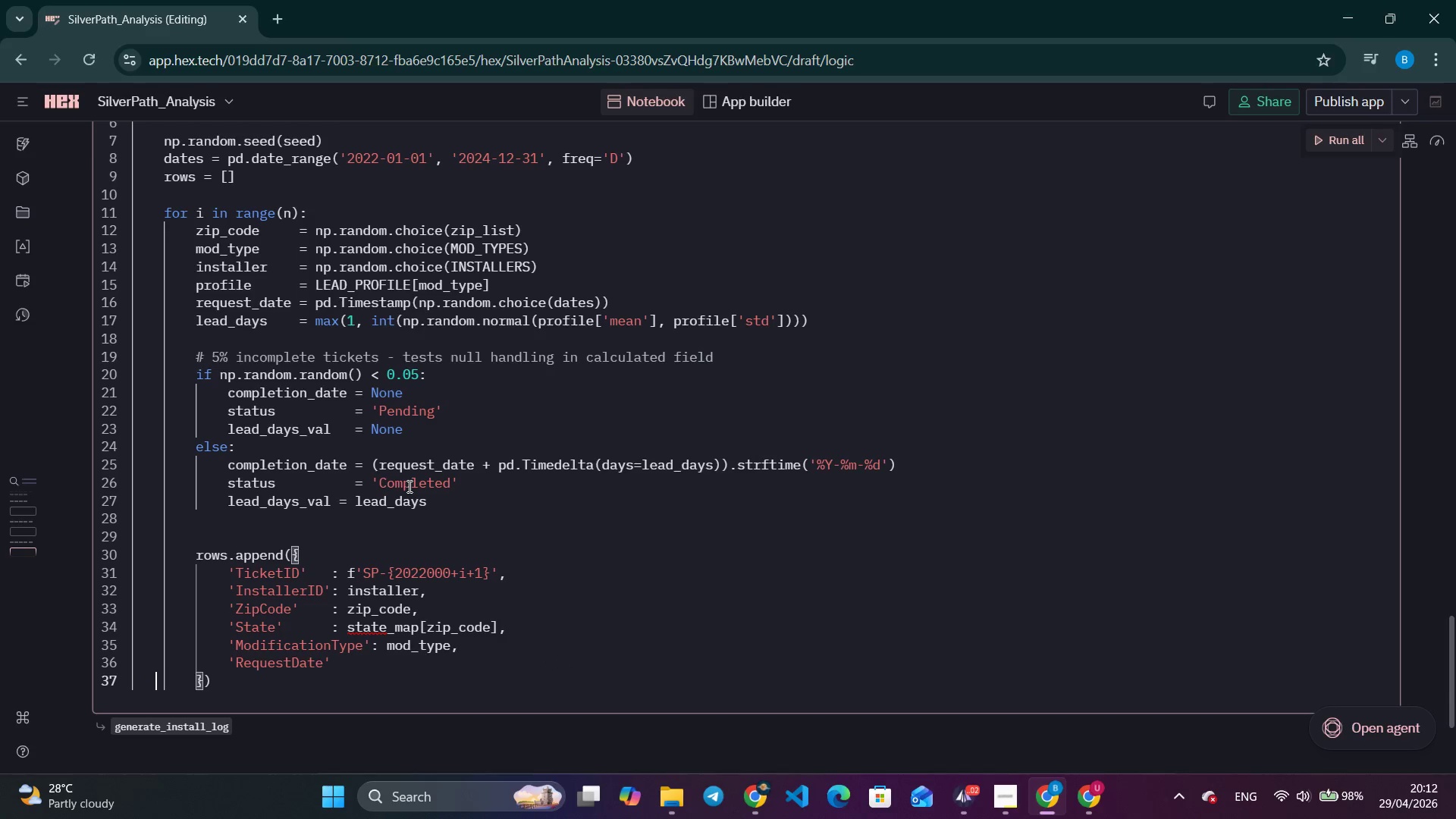 
key(ArrowLeft)
 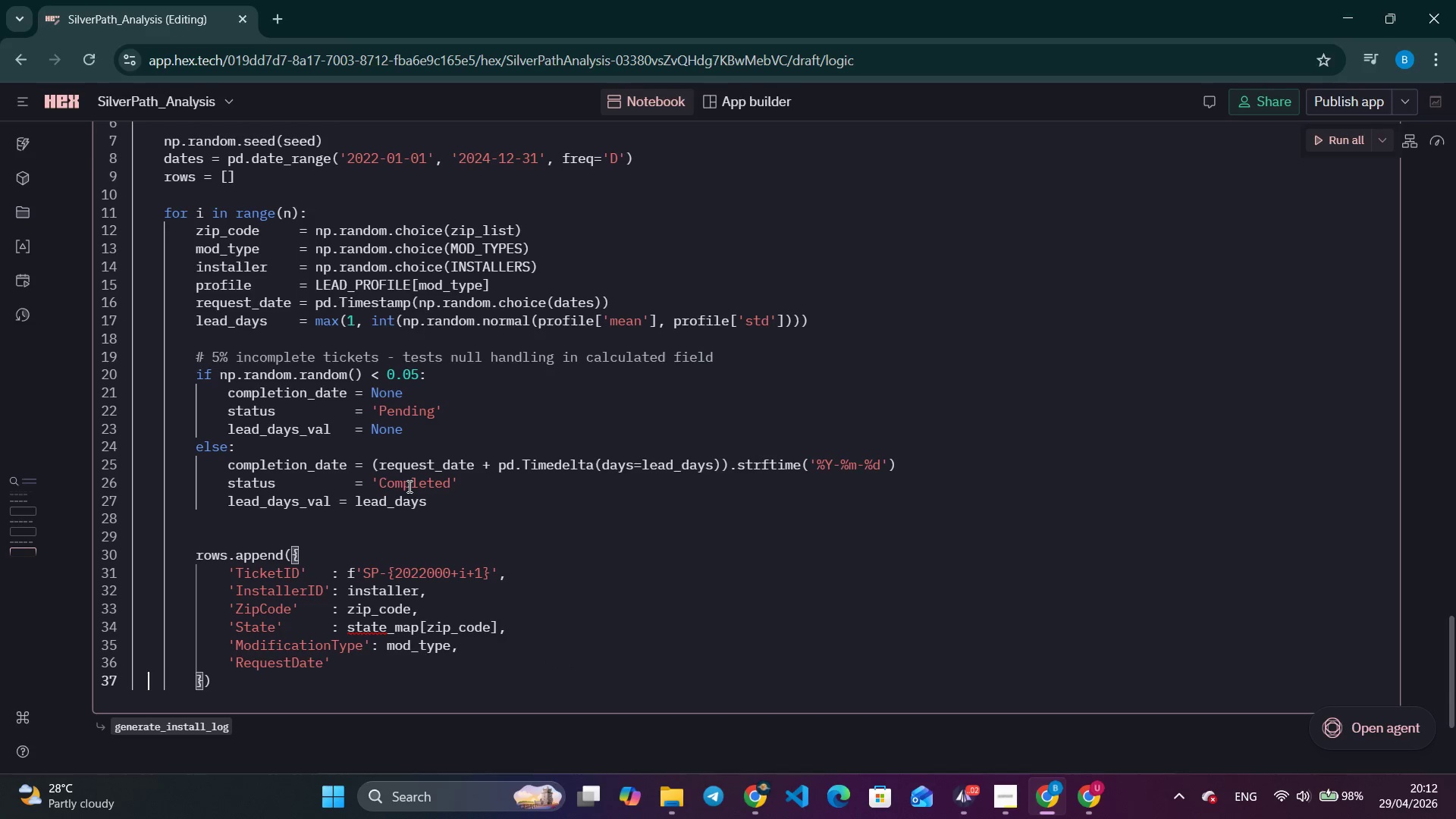 
key(ArrowLeft)
 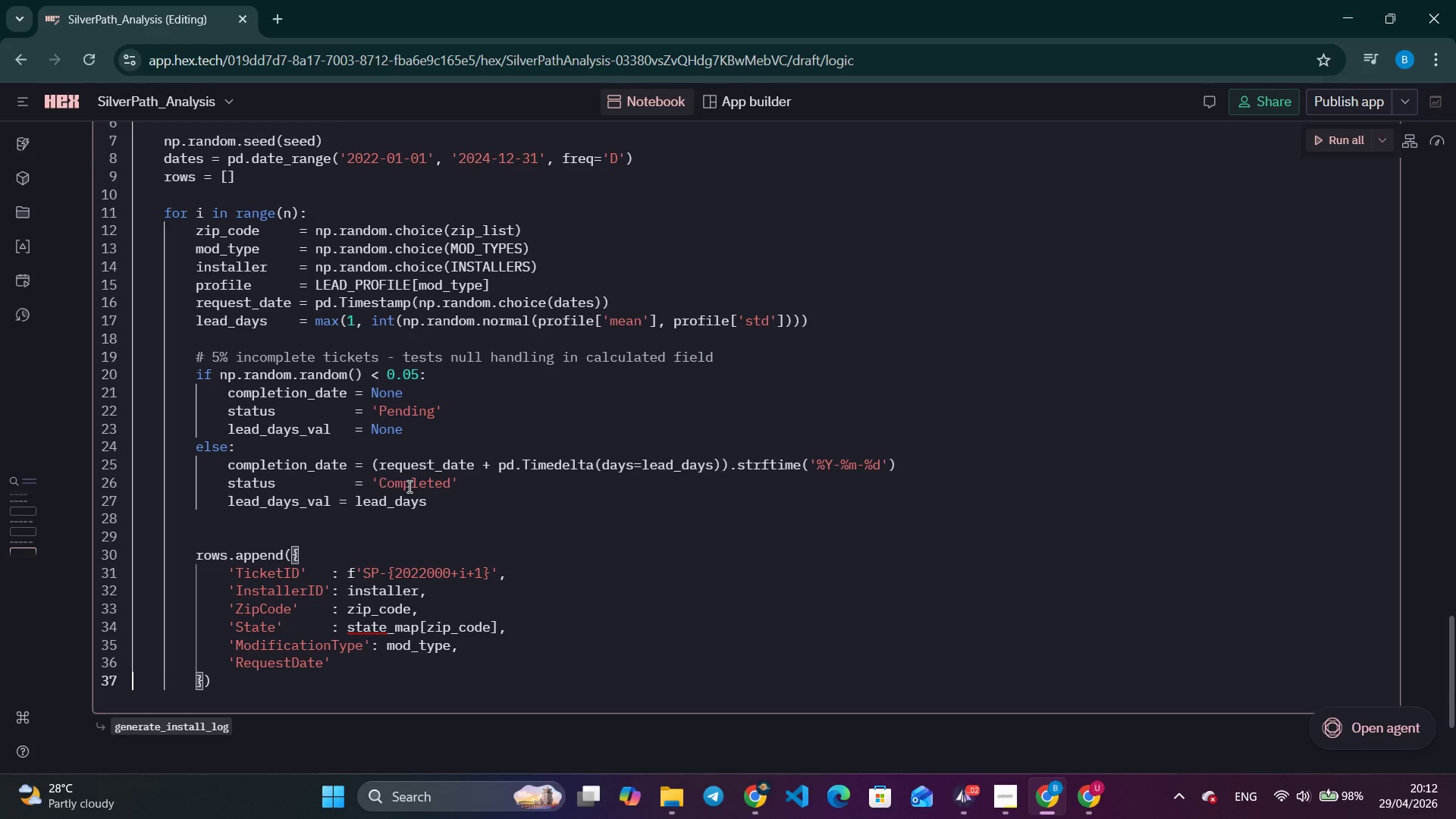 
key(ArrowLeft)
 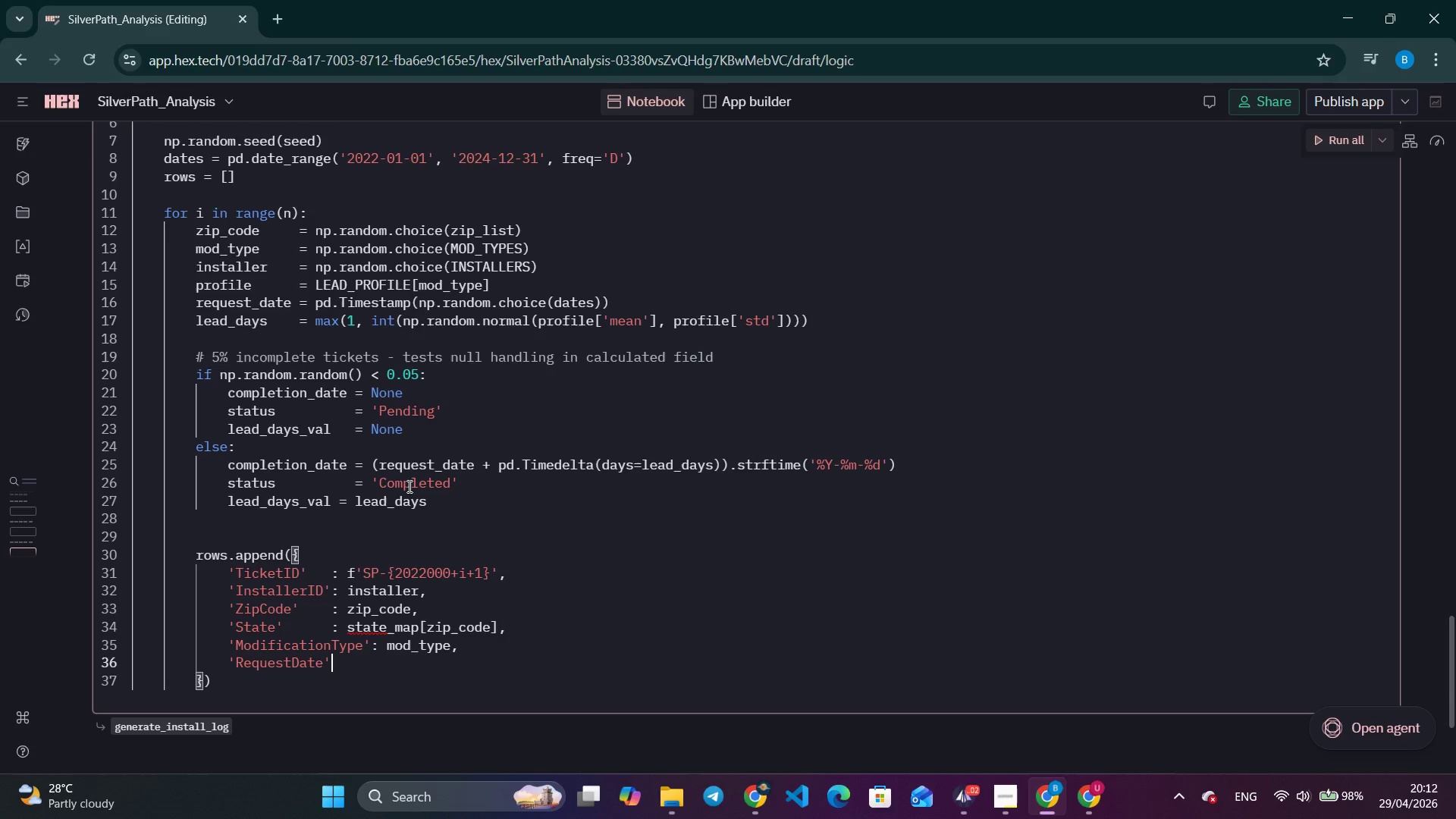 
key(ArrowLeft)
 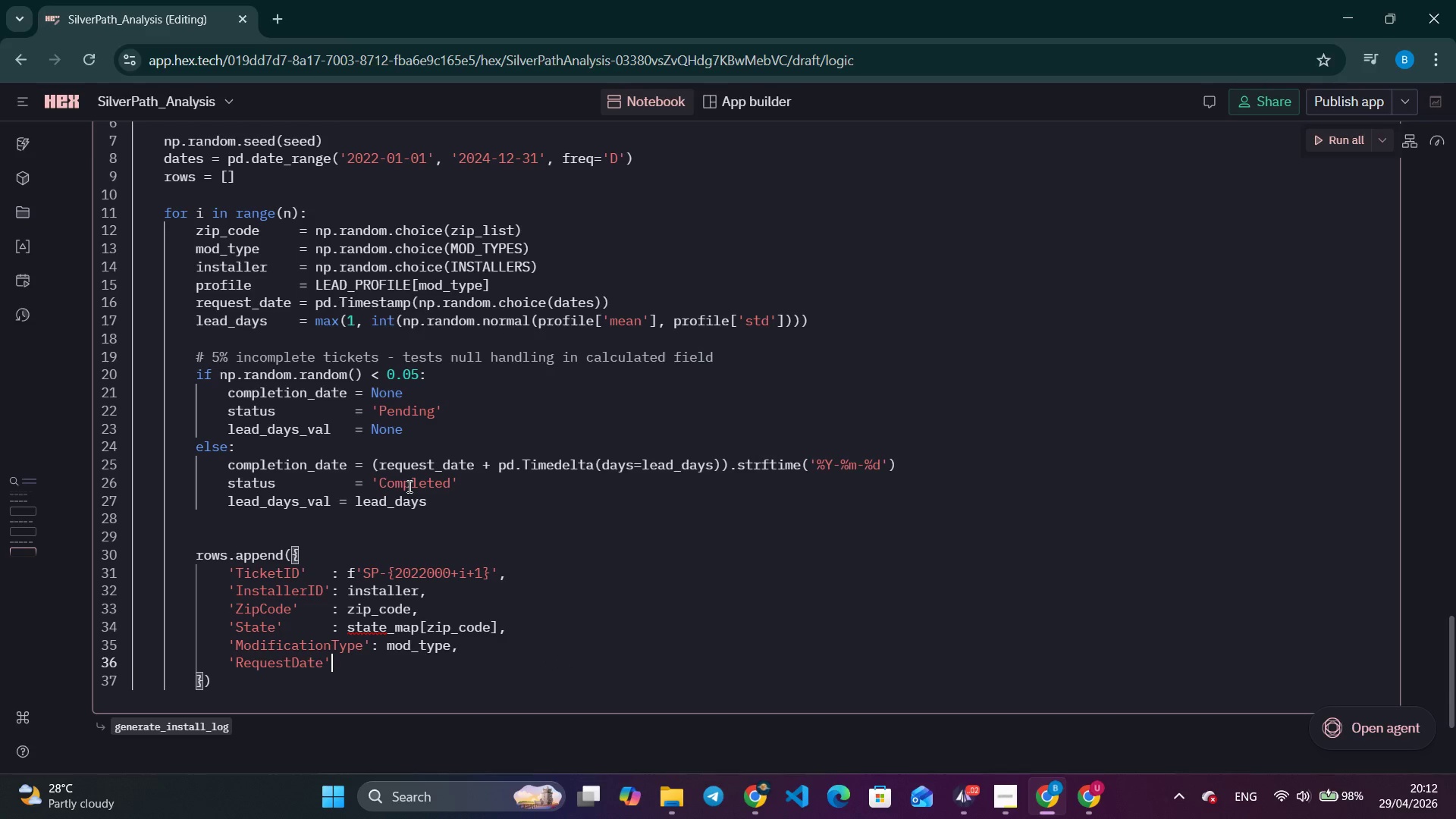 
type(: re)
key(Tab)
 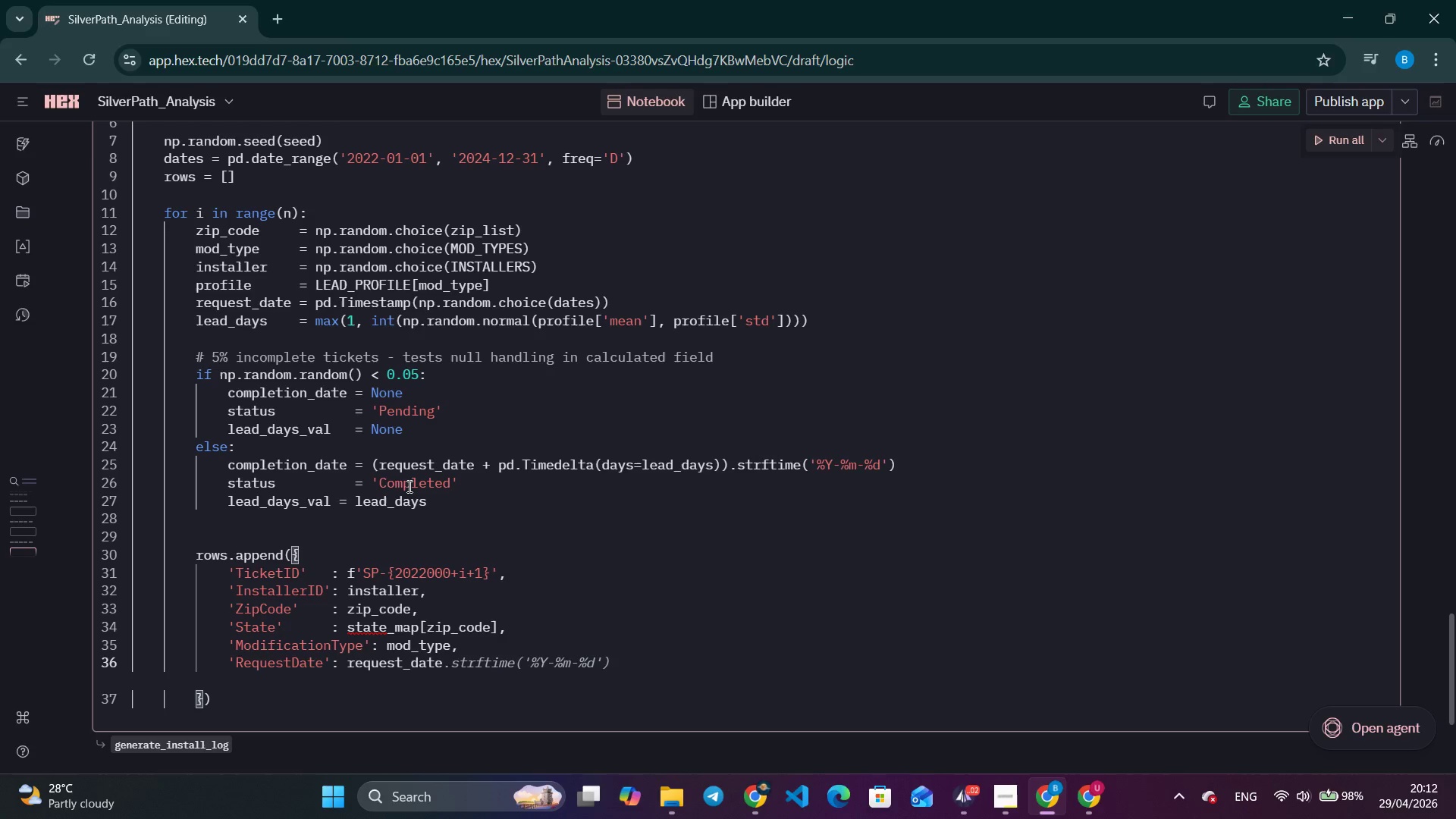 
key(Tab)
 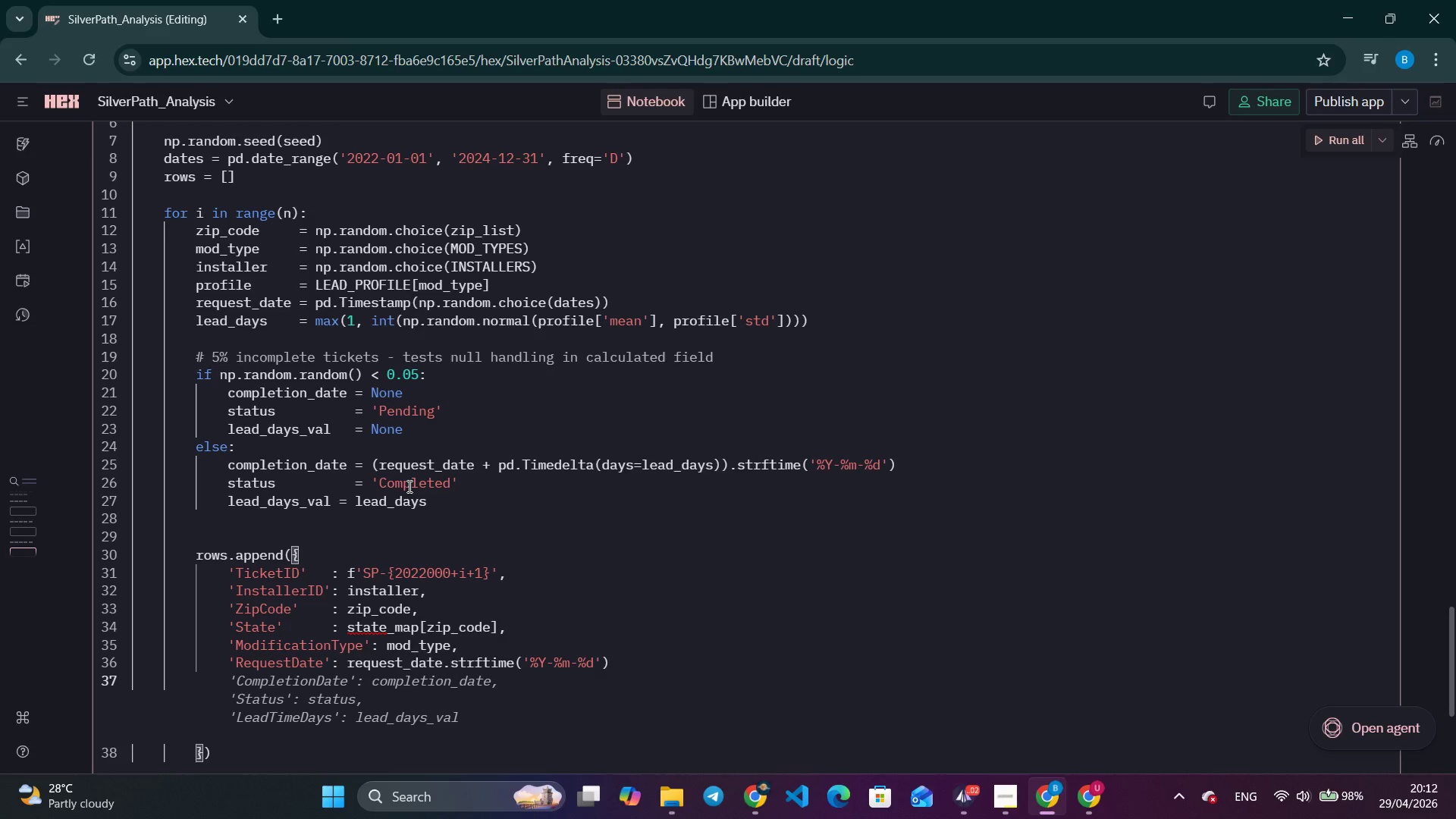 
key(Backspace)
 